 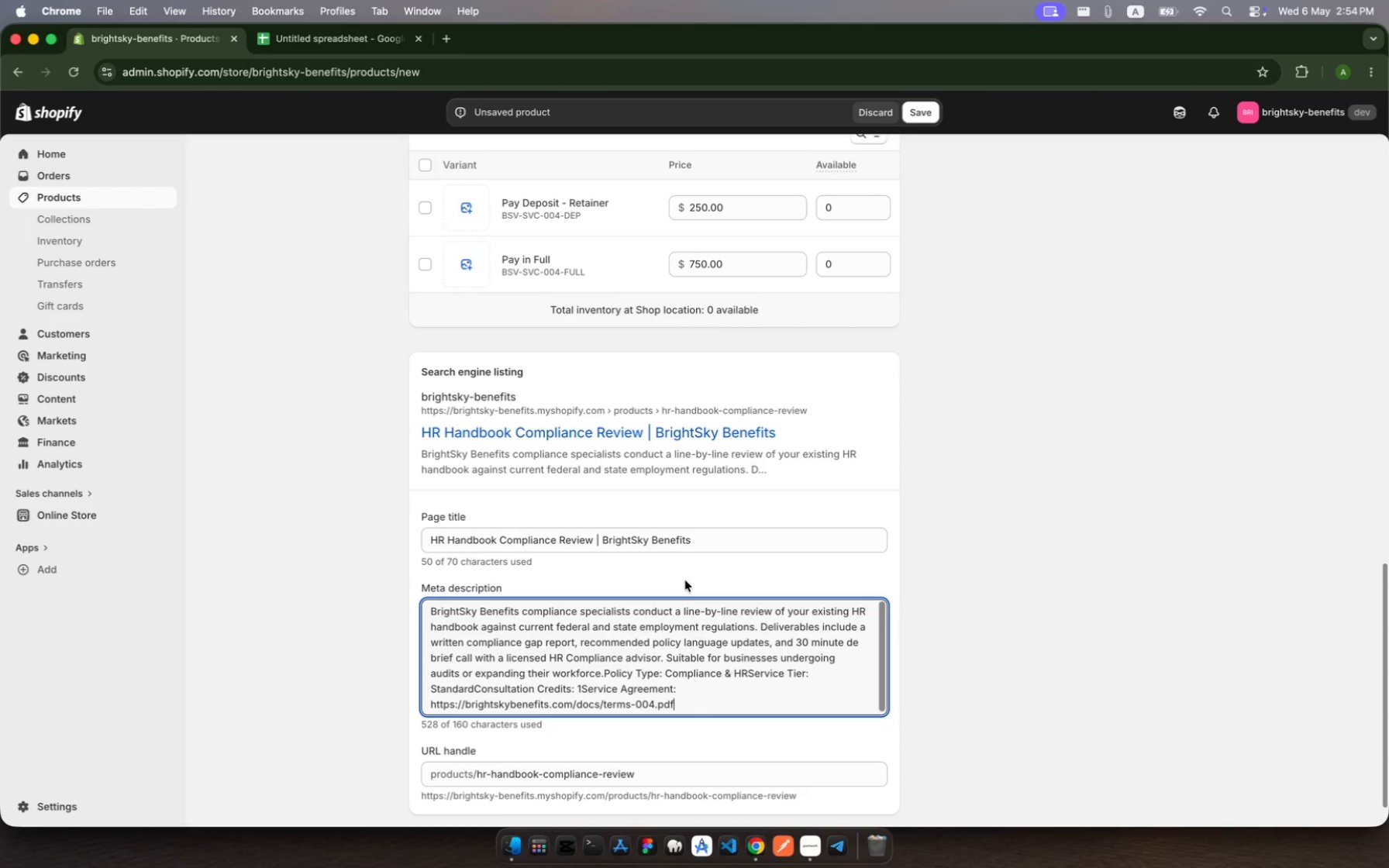 
left_click([334, 50])
 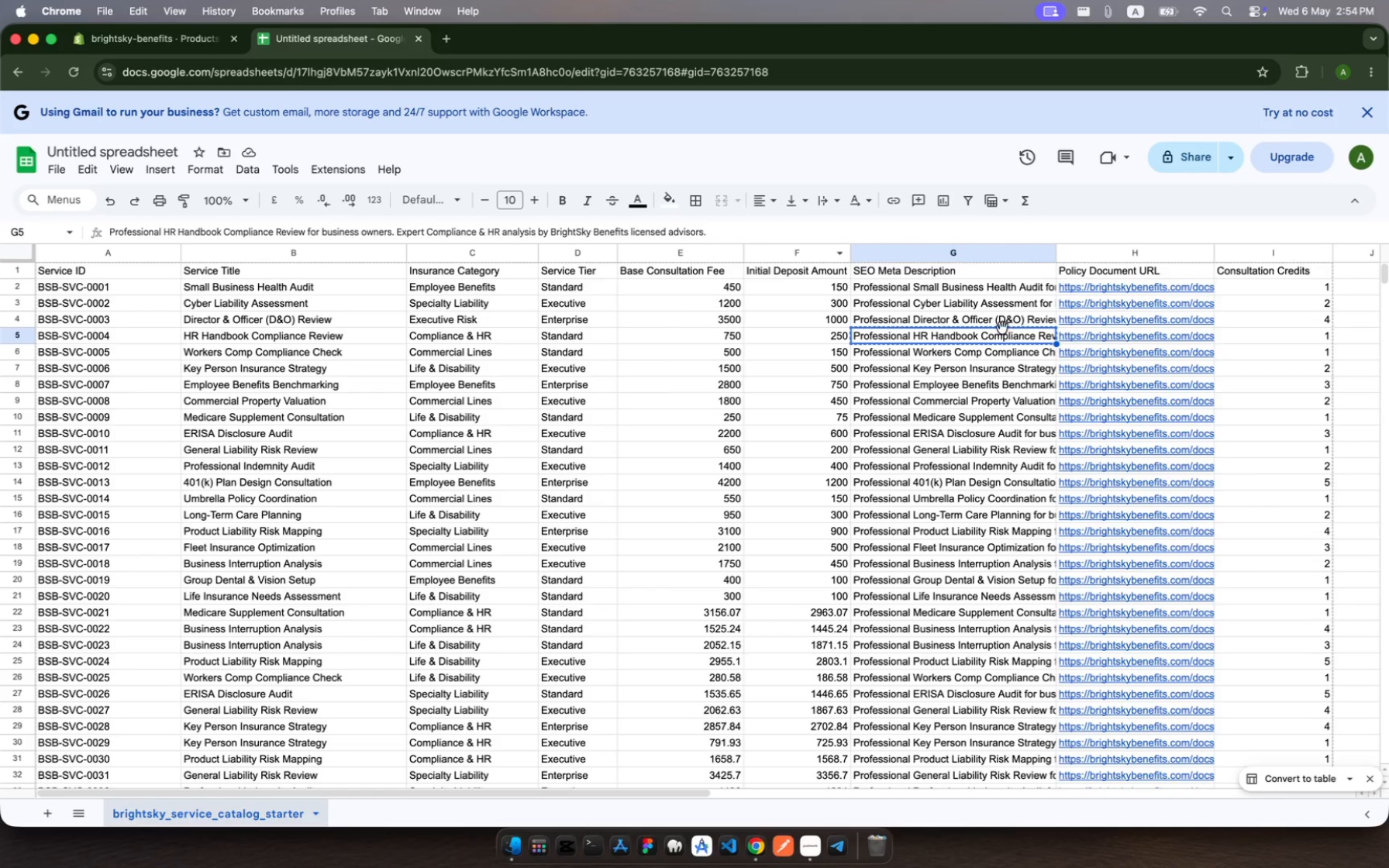 
left_click([1001, 332])
 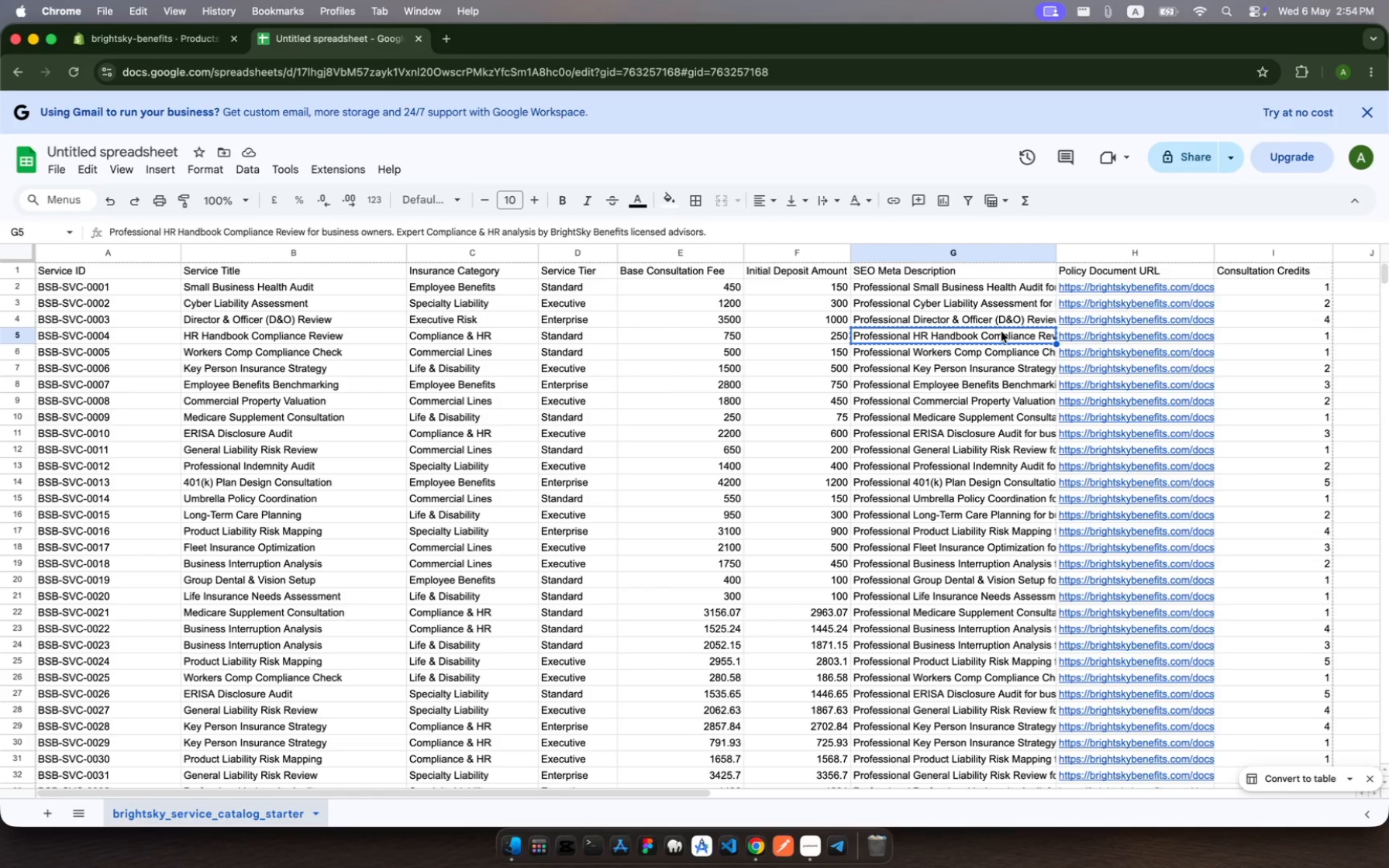 
key(Meta+C)
 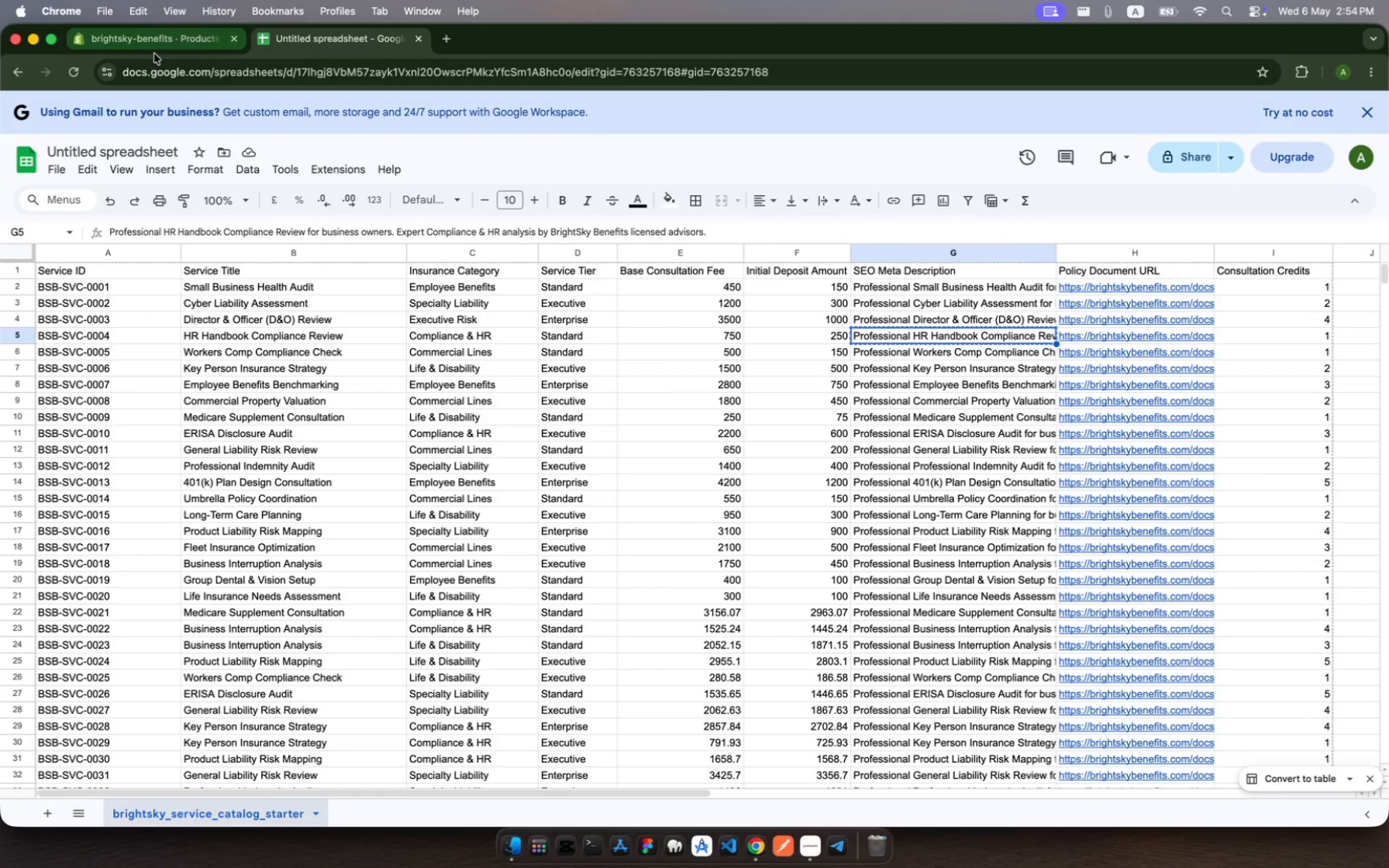 
left_click([153, 52])
 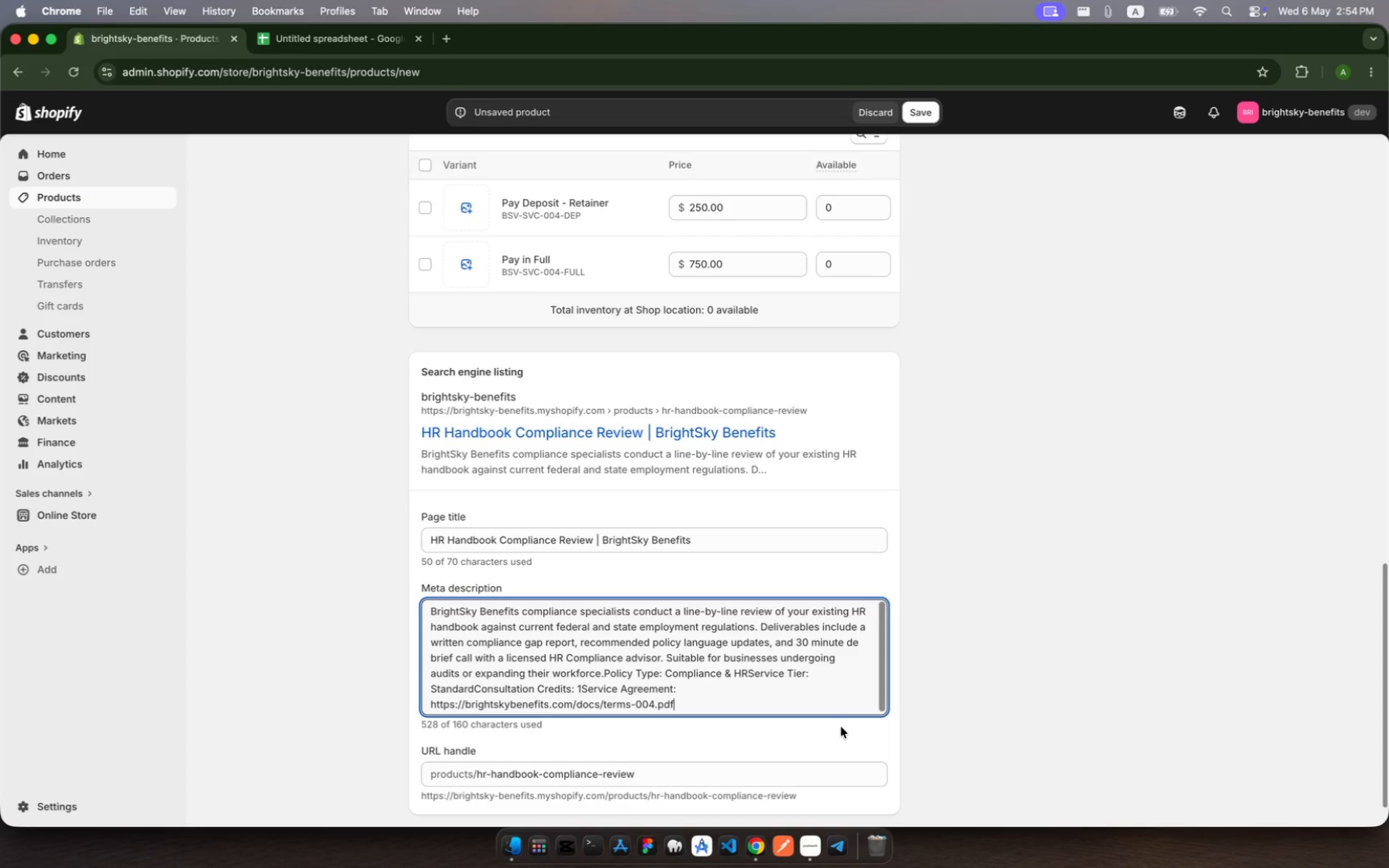 
key(Meta+A)
 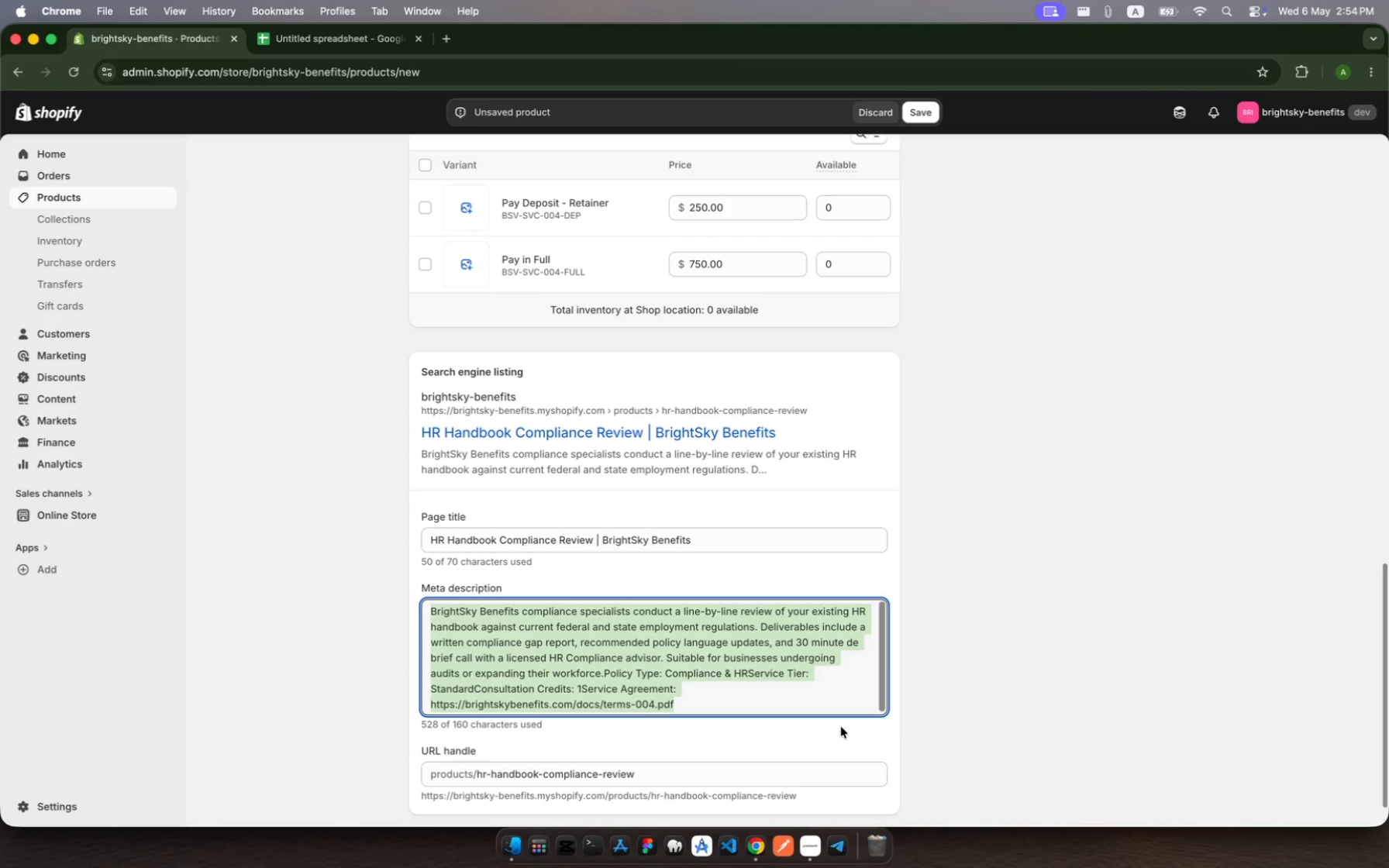 
key(Meta+V)
 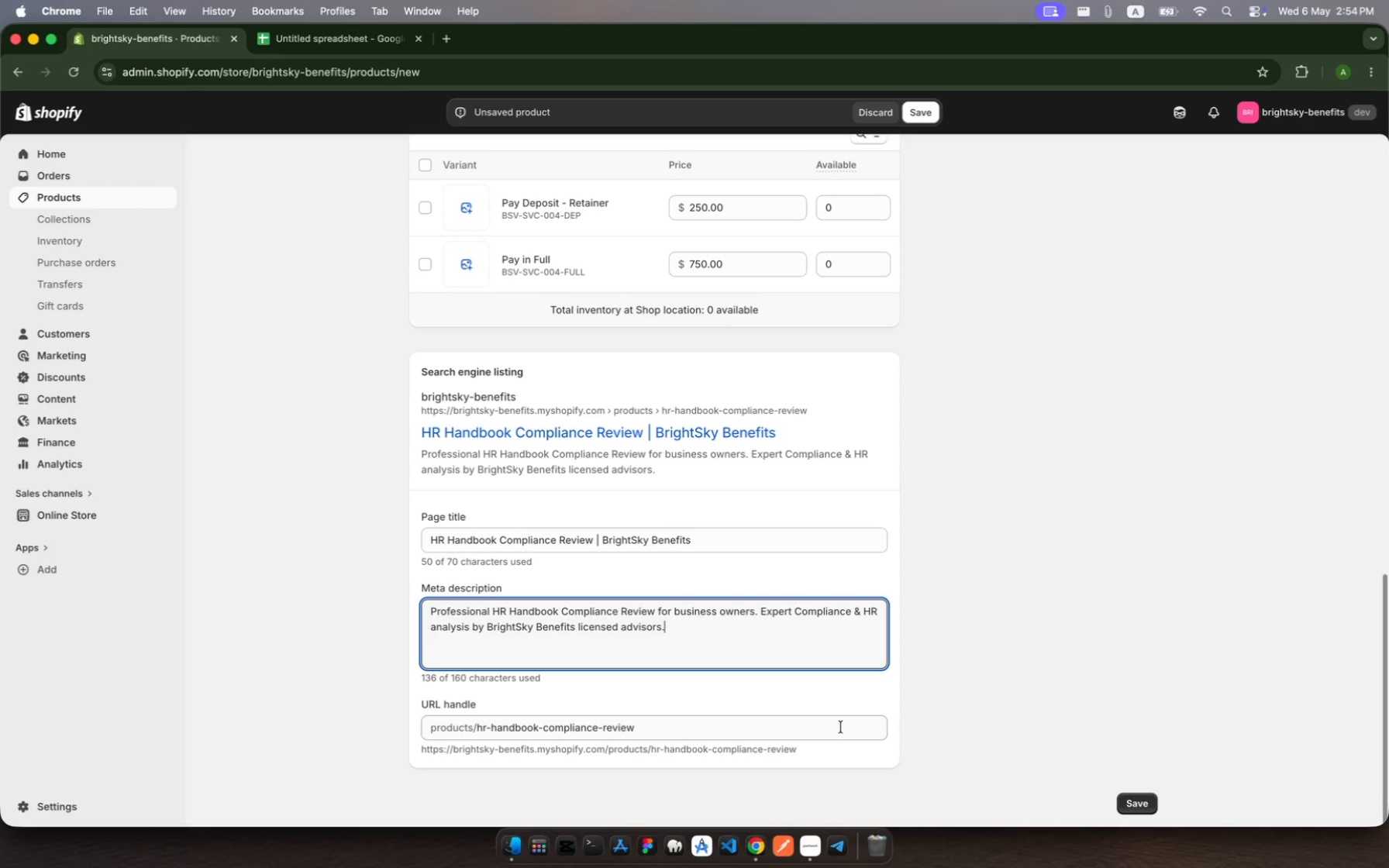 
scroll: coordinate [841, 721], scroll_direction: down, amount: 13.0
 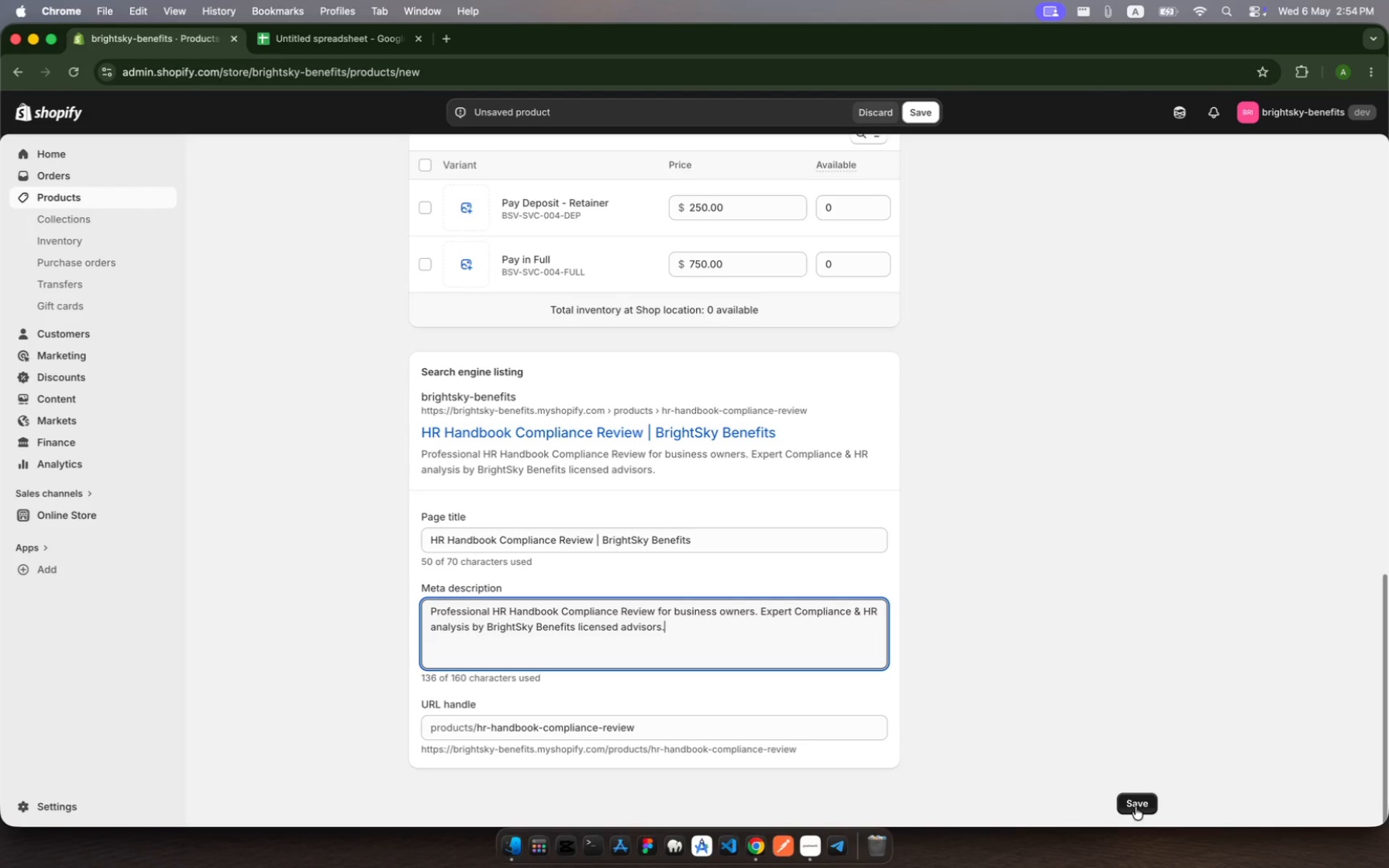 
left_click([1136, 807])
 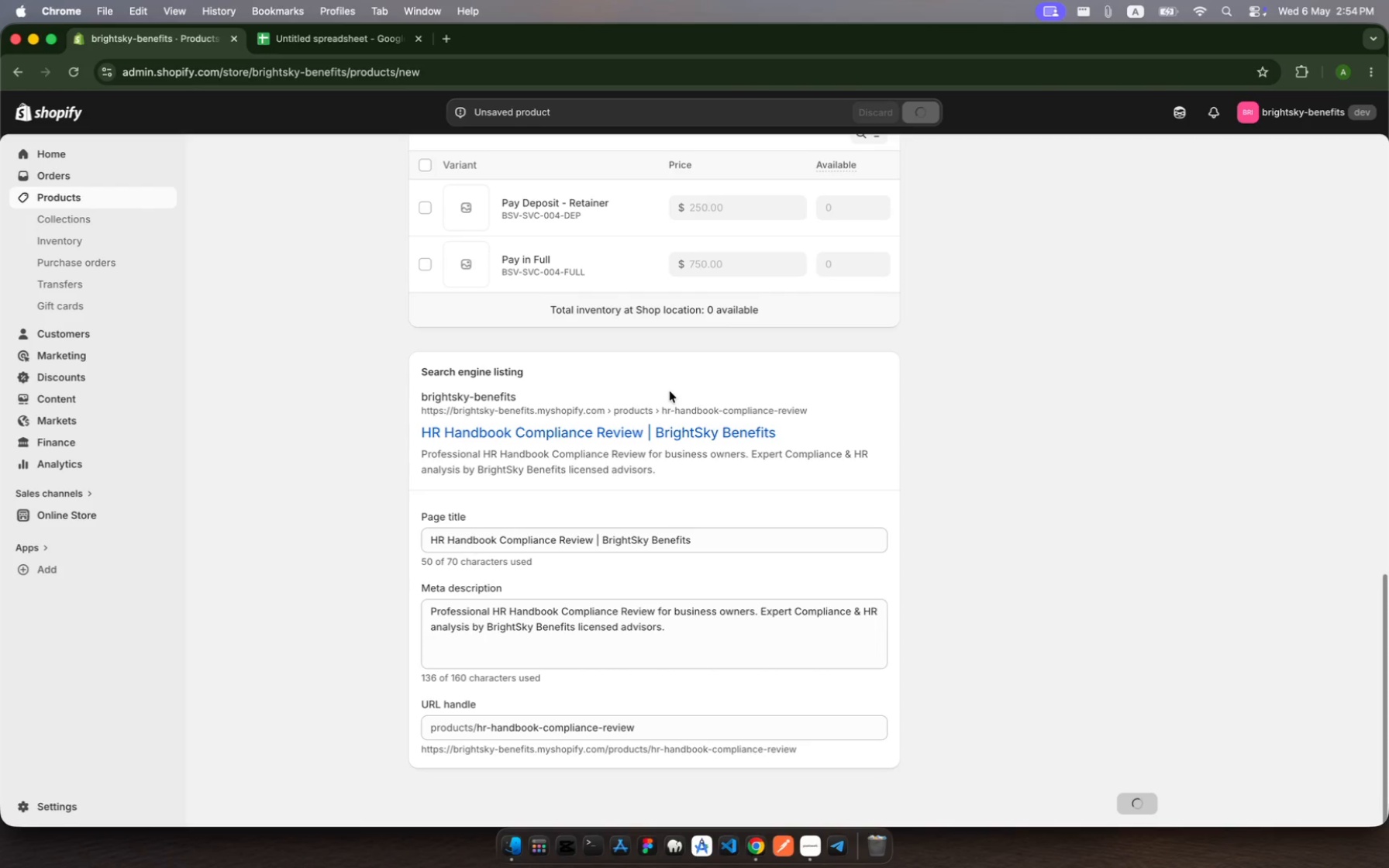 
scroll: coordinate [663, 387], scroll_direction: up, amount: 198.0
 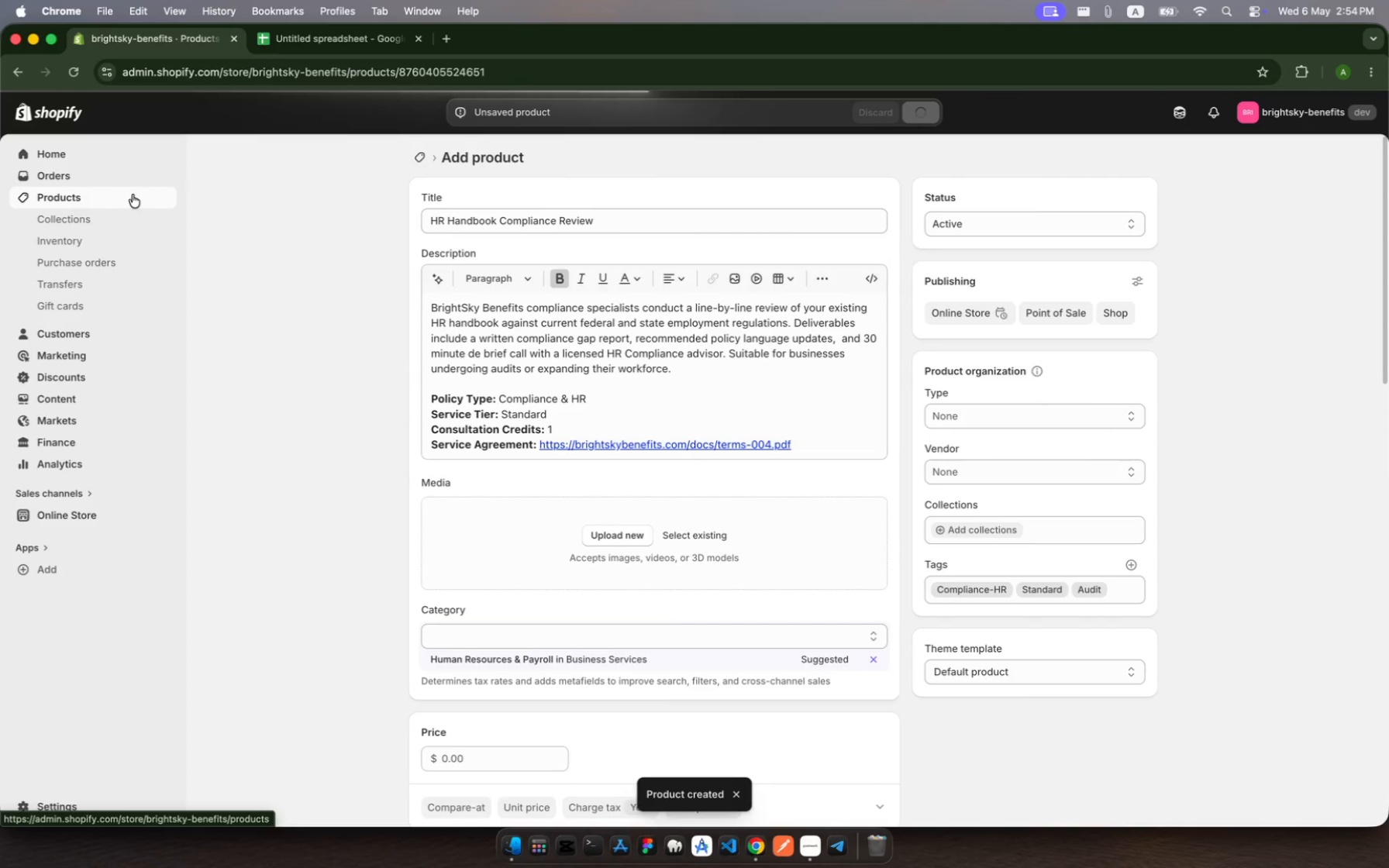 
left_click([135, 199])
 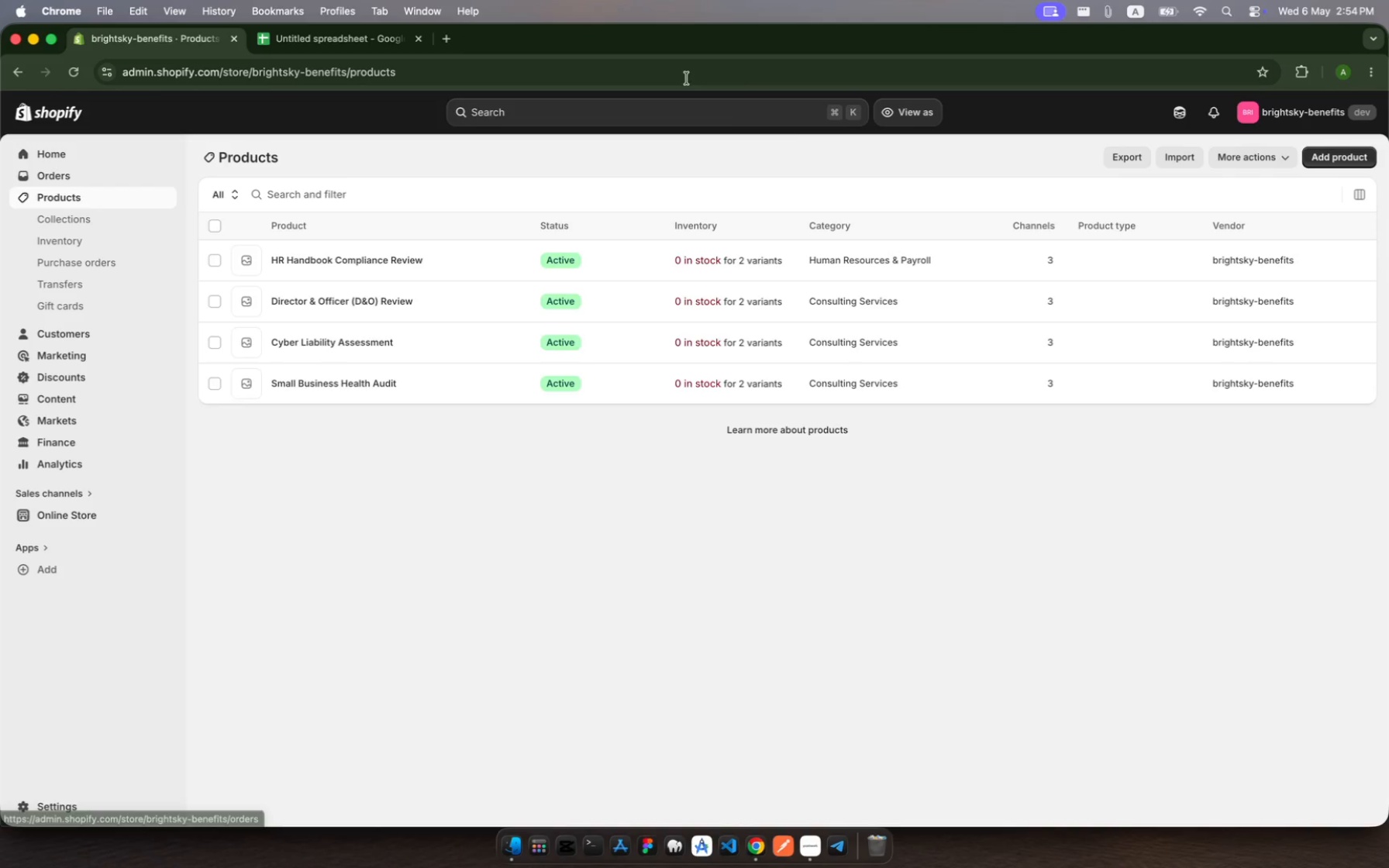 
wait(6.85)
 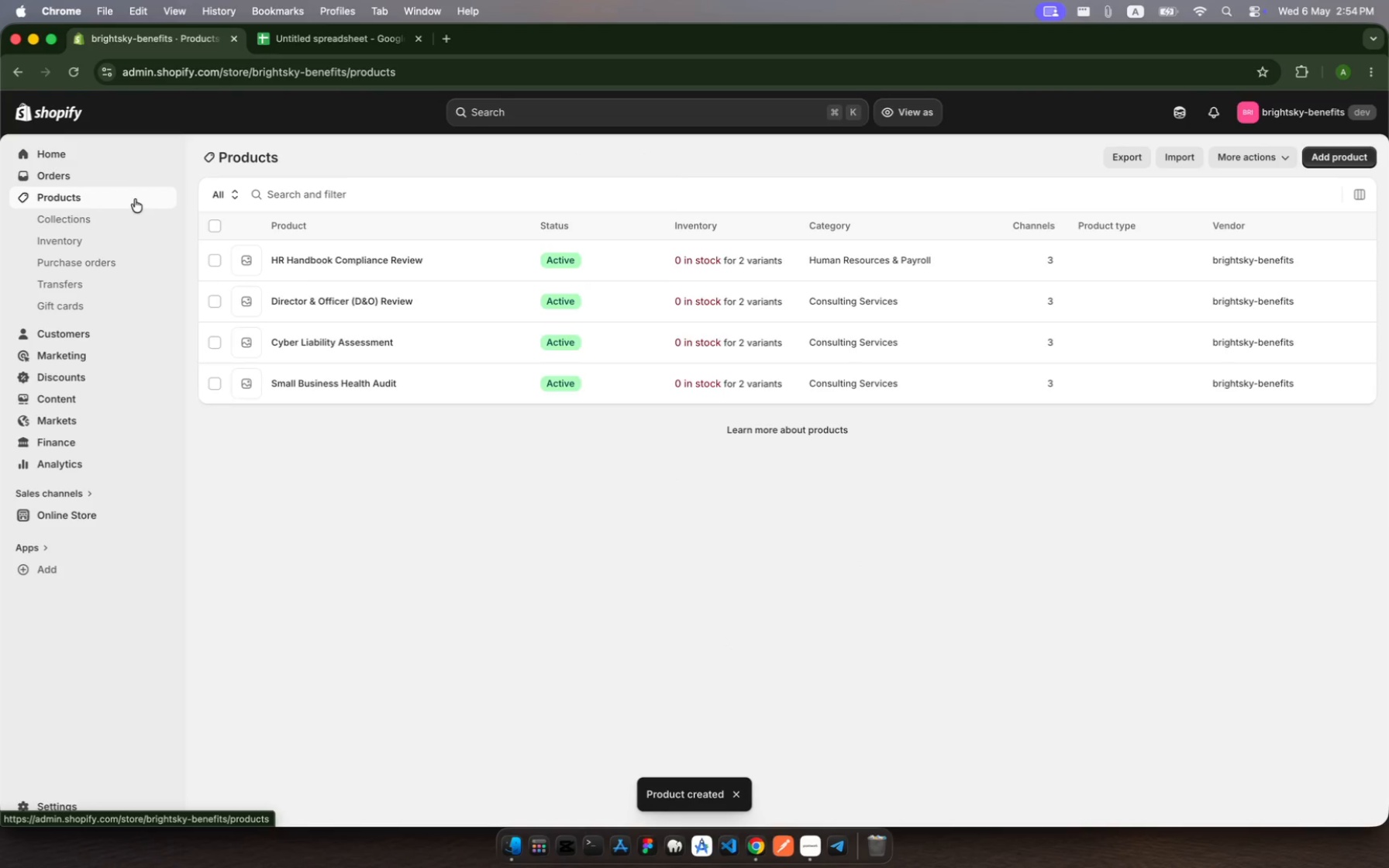 
left_click([1334, 152])
 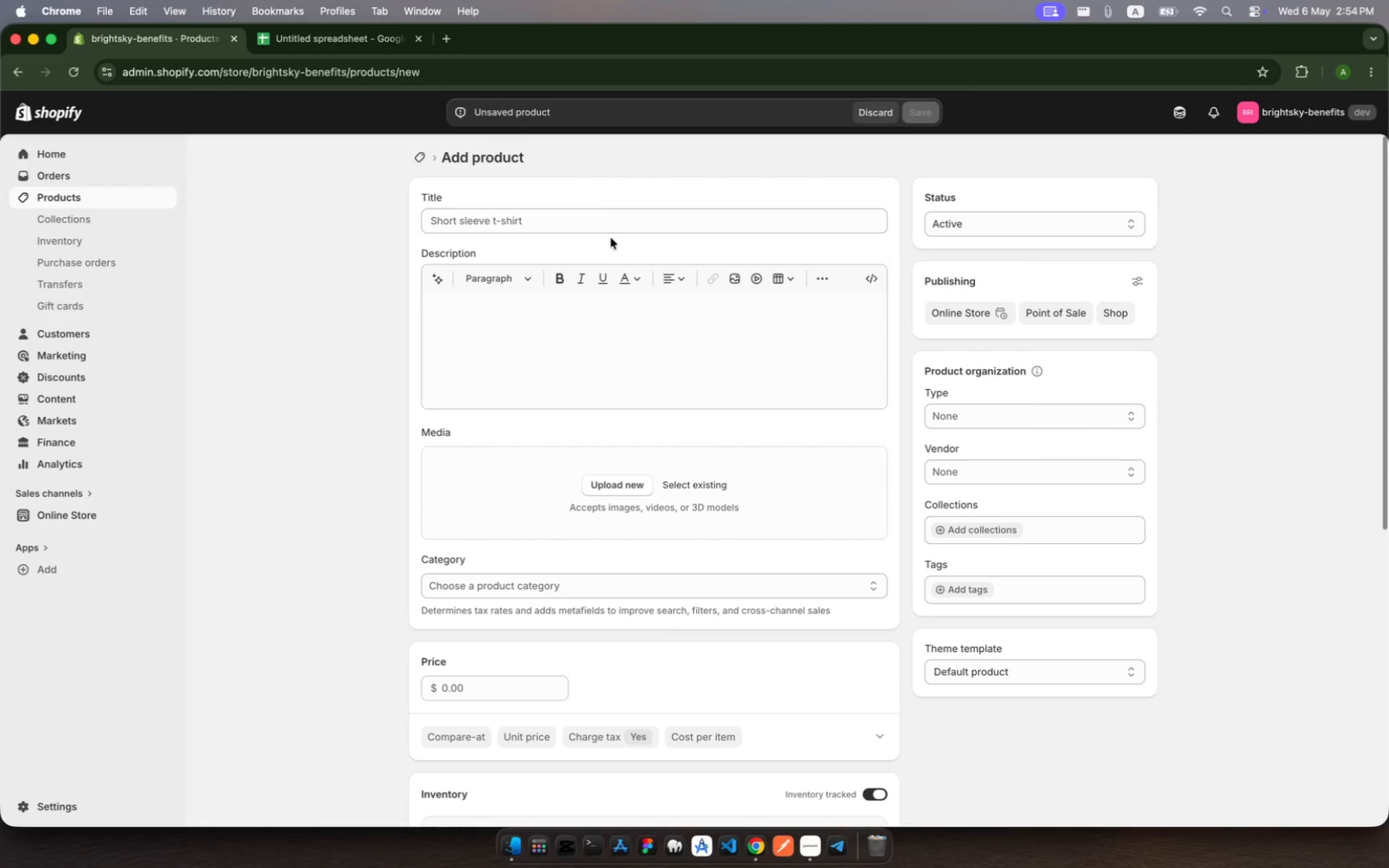 
left_click([602, 211])
 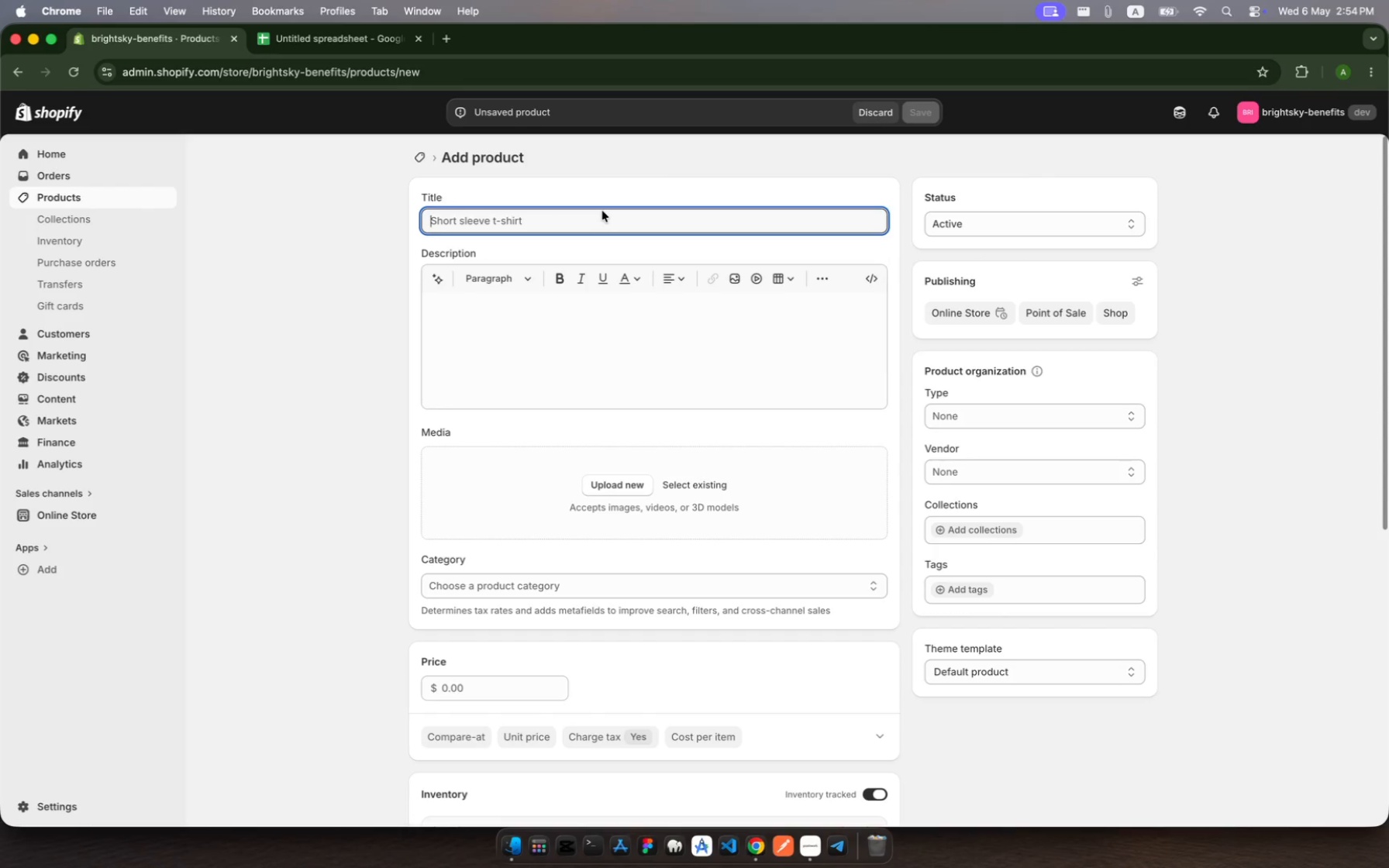 
wait(10.52)
 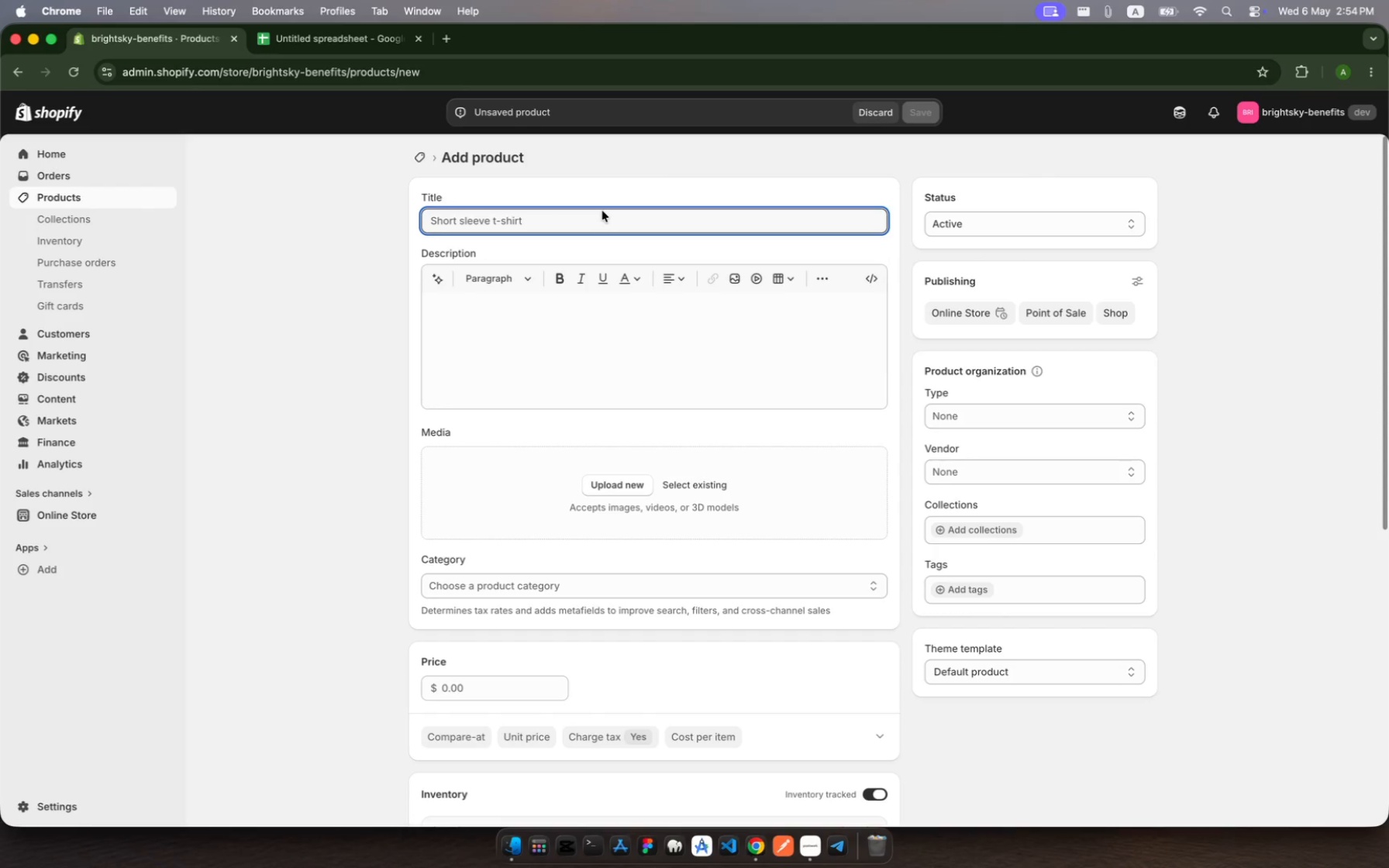 
type(Workers Comp )
 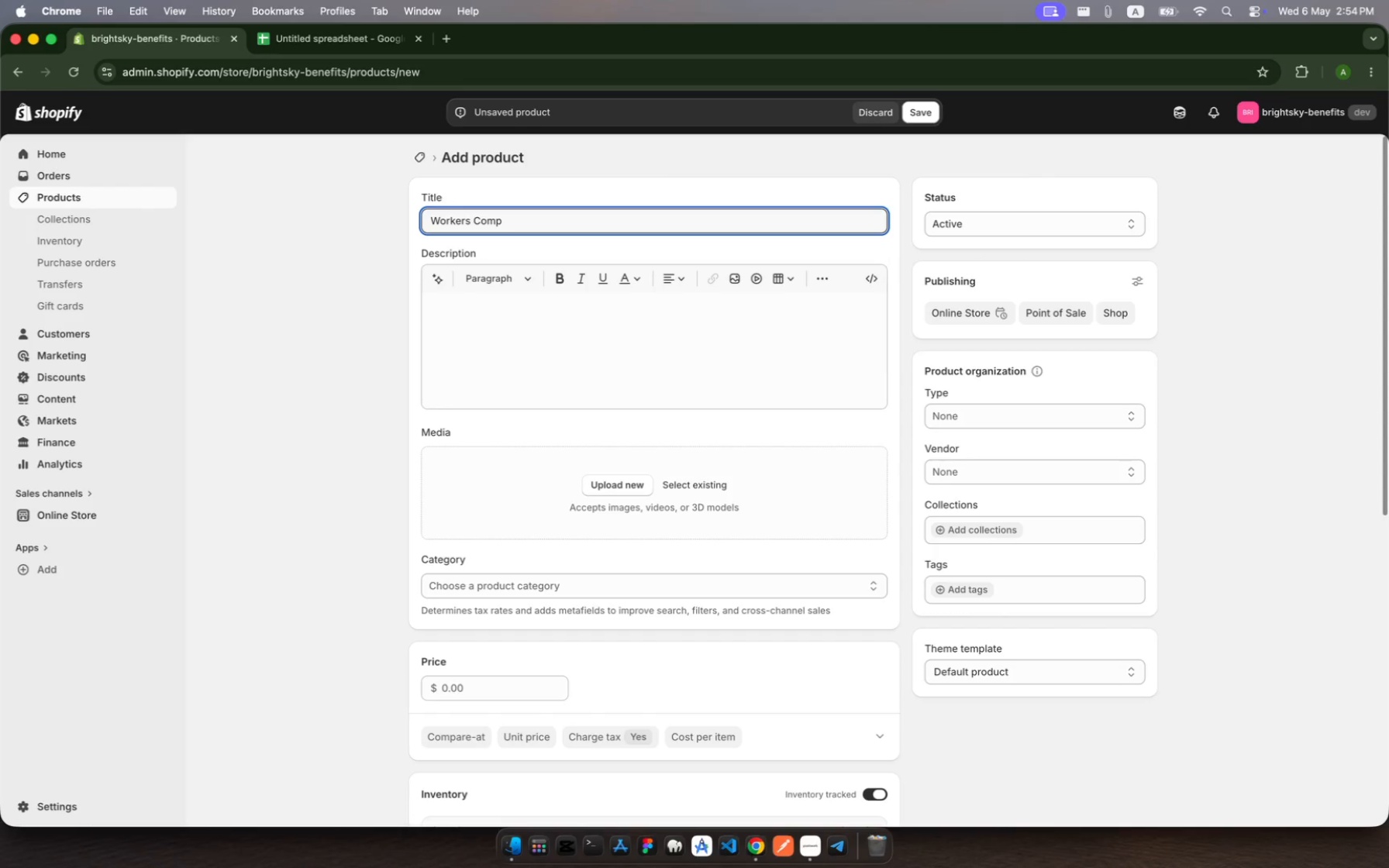 
hold_key(key=CapsLock, duration=0.44)
 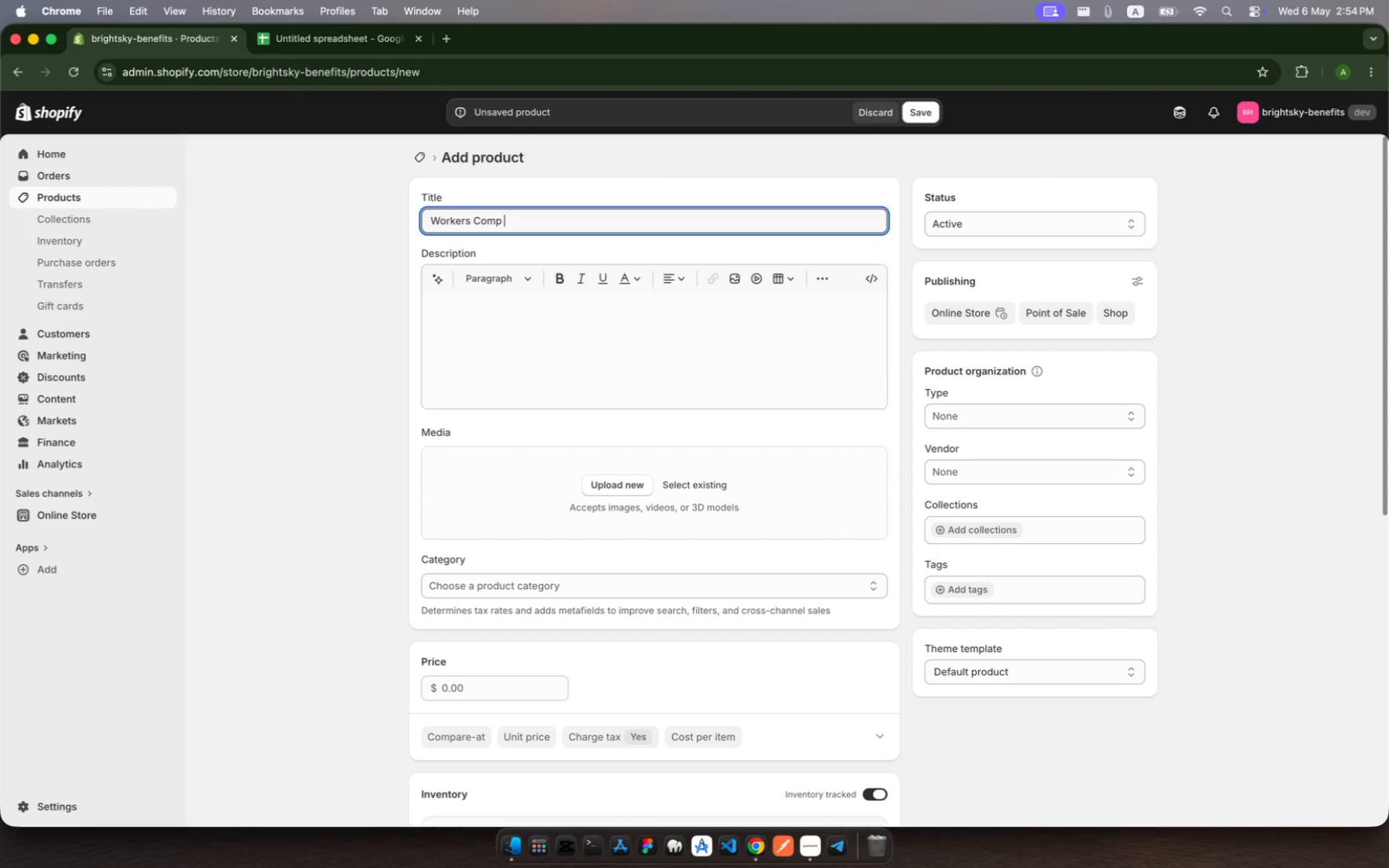 
type(compliance Check)
 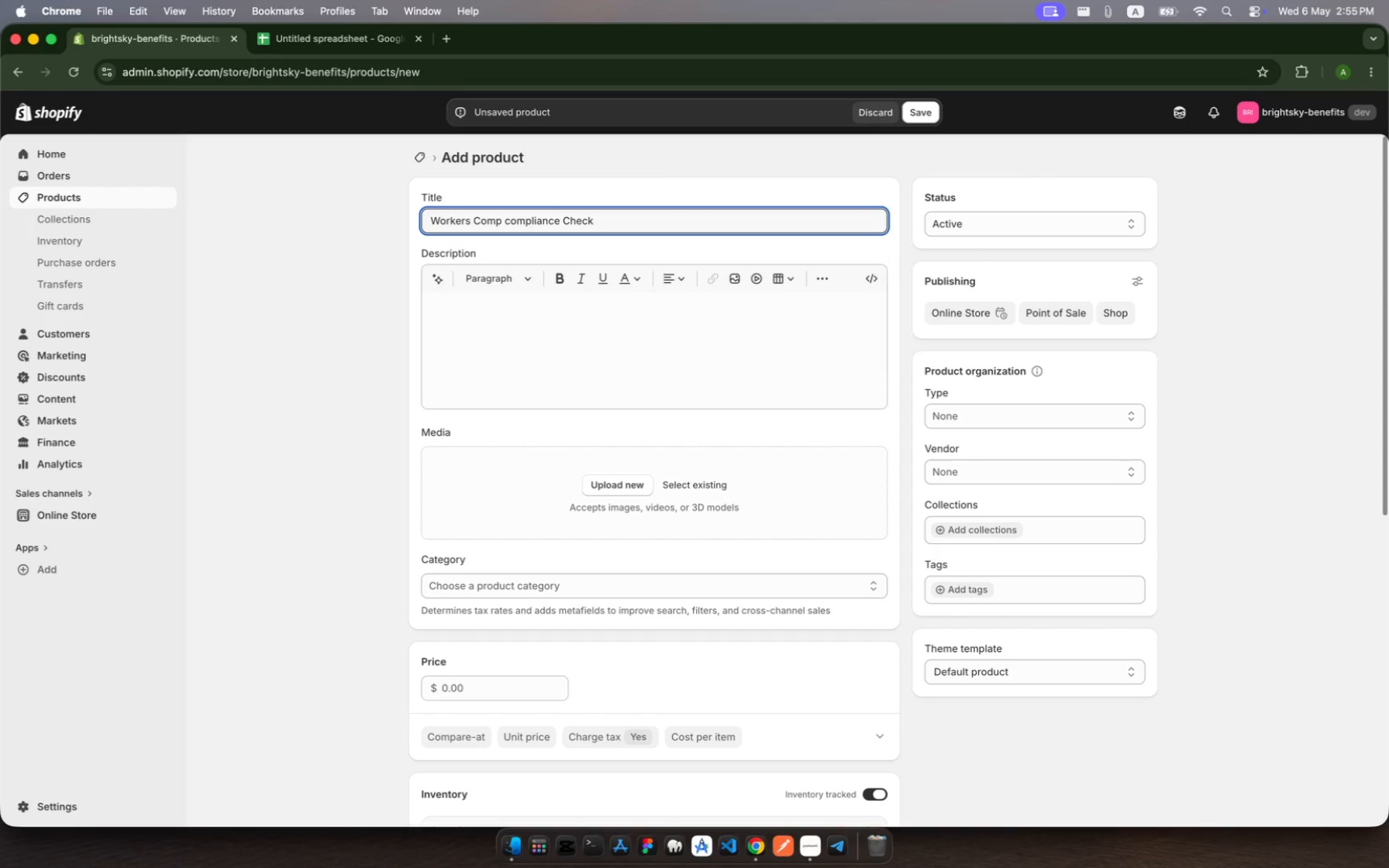 
left_click([598, 350])
 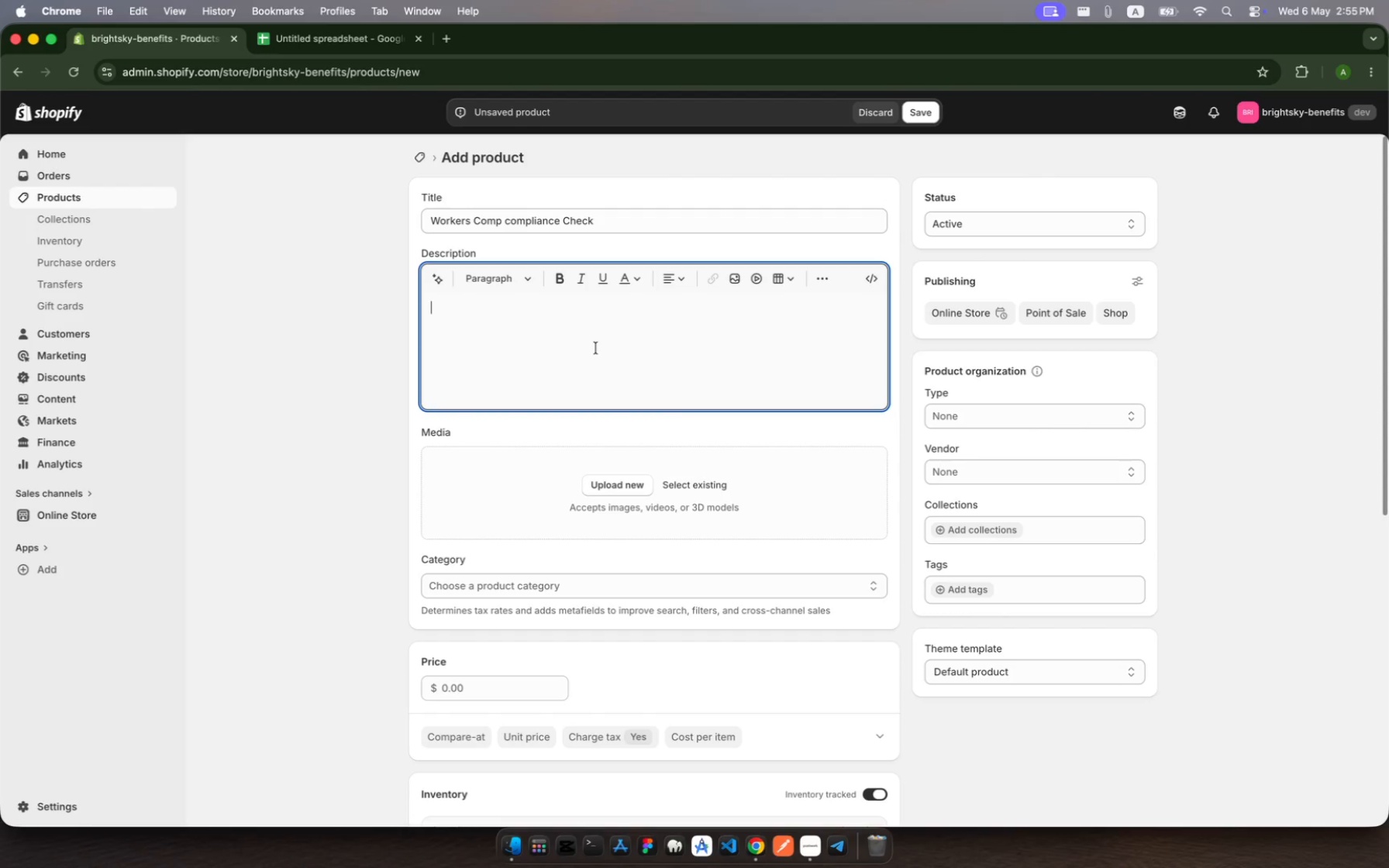 
wait(7.18)
 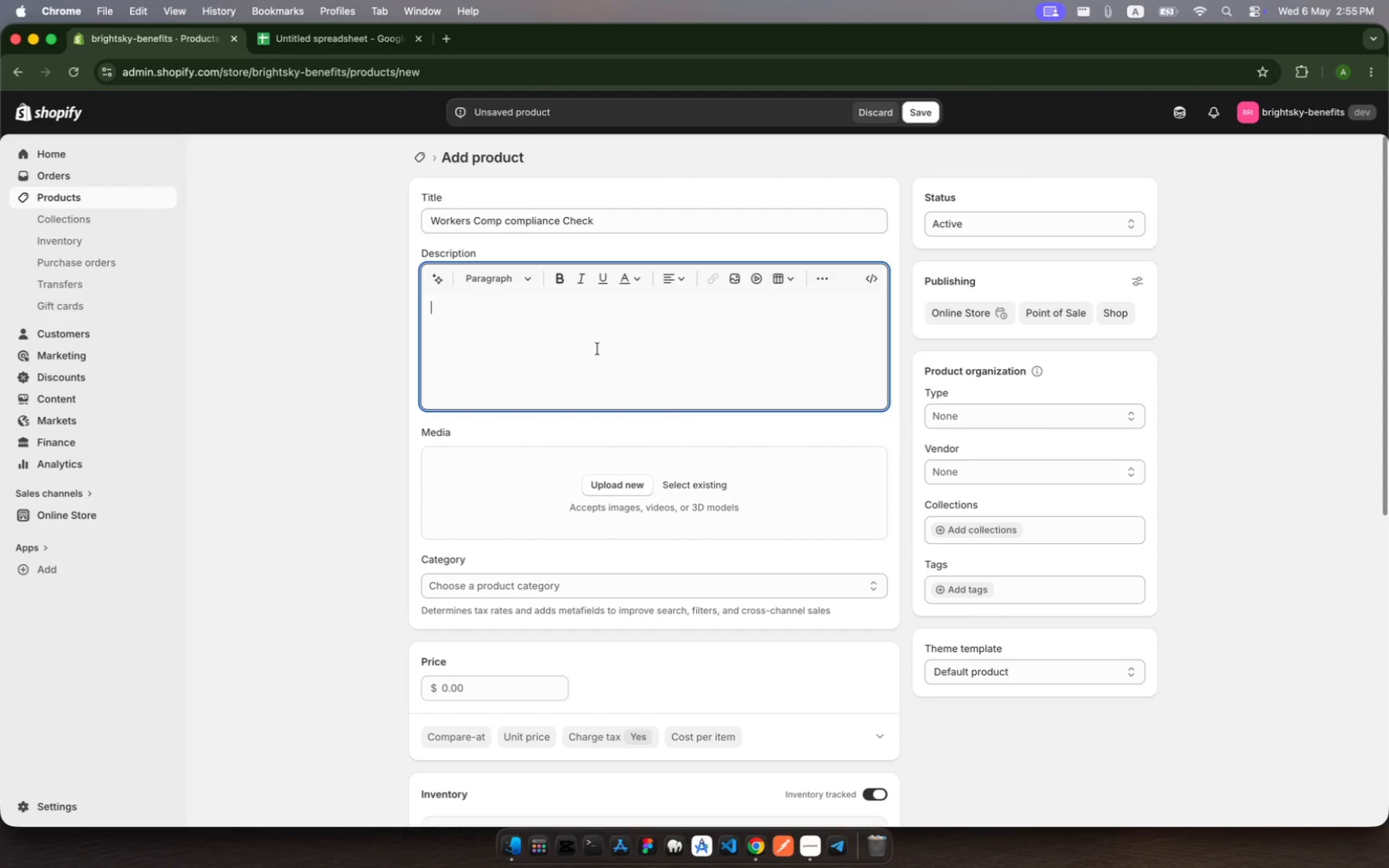 
type(A detailed review f your curret workers )
 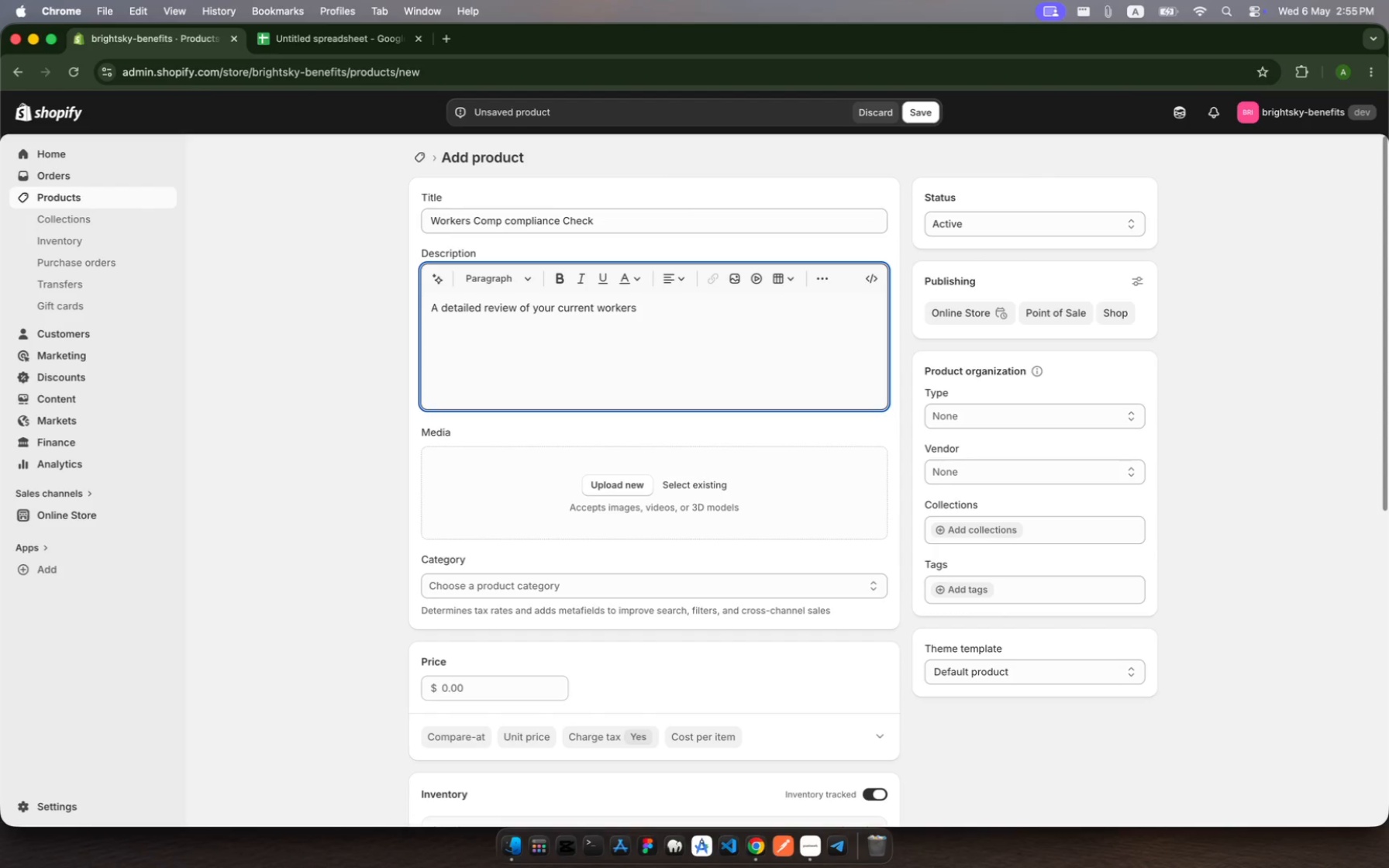 
hold_key(key=N, duration=0.33)
 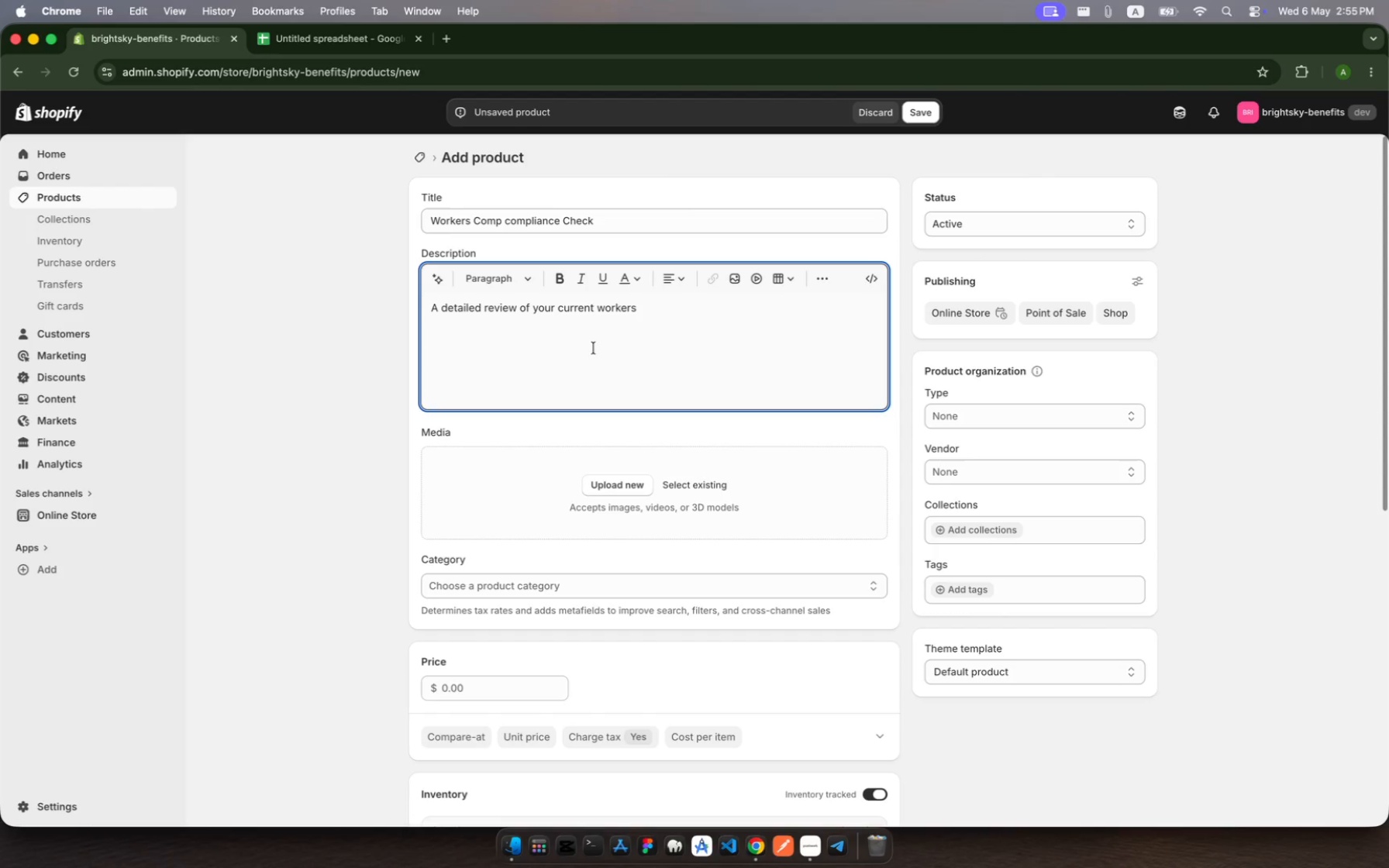 
type(compensation policy )
 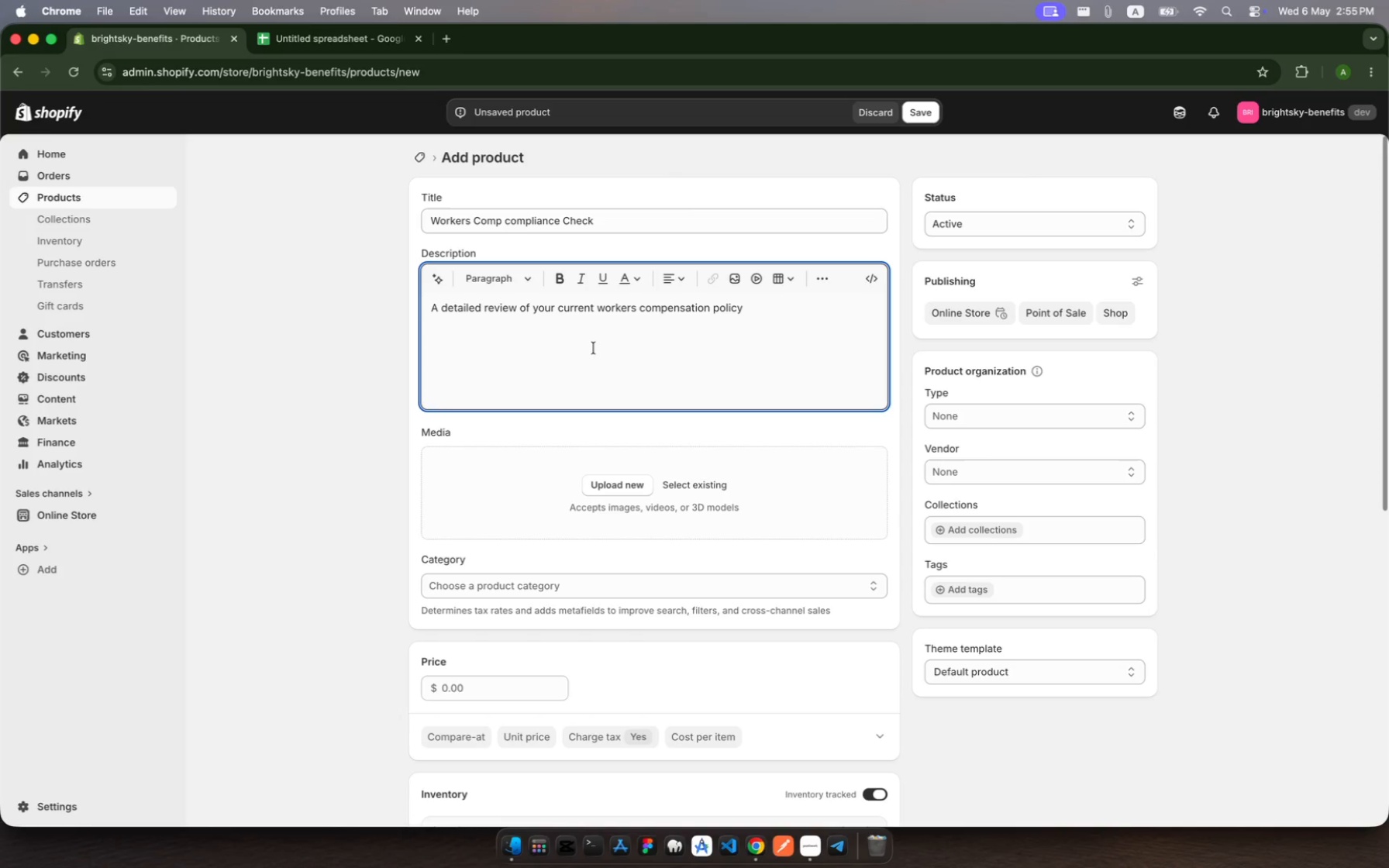 
wait(5.1)
 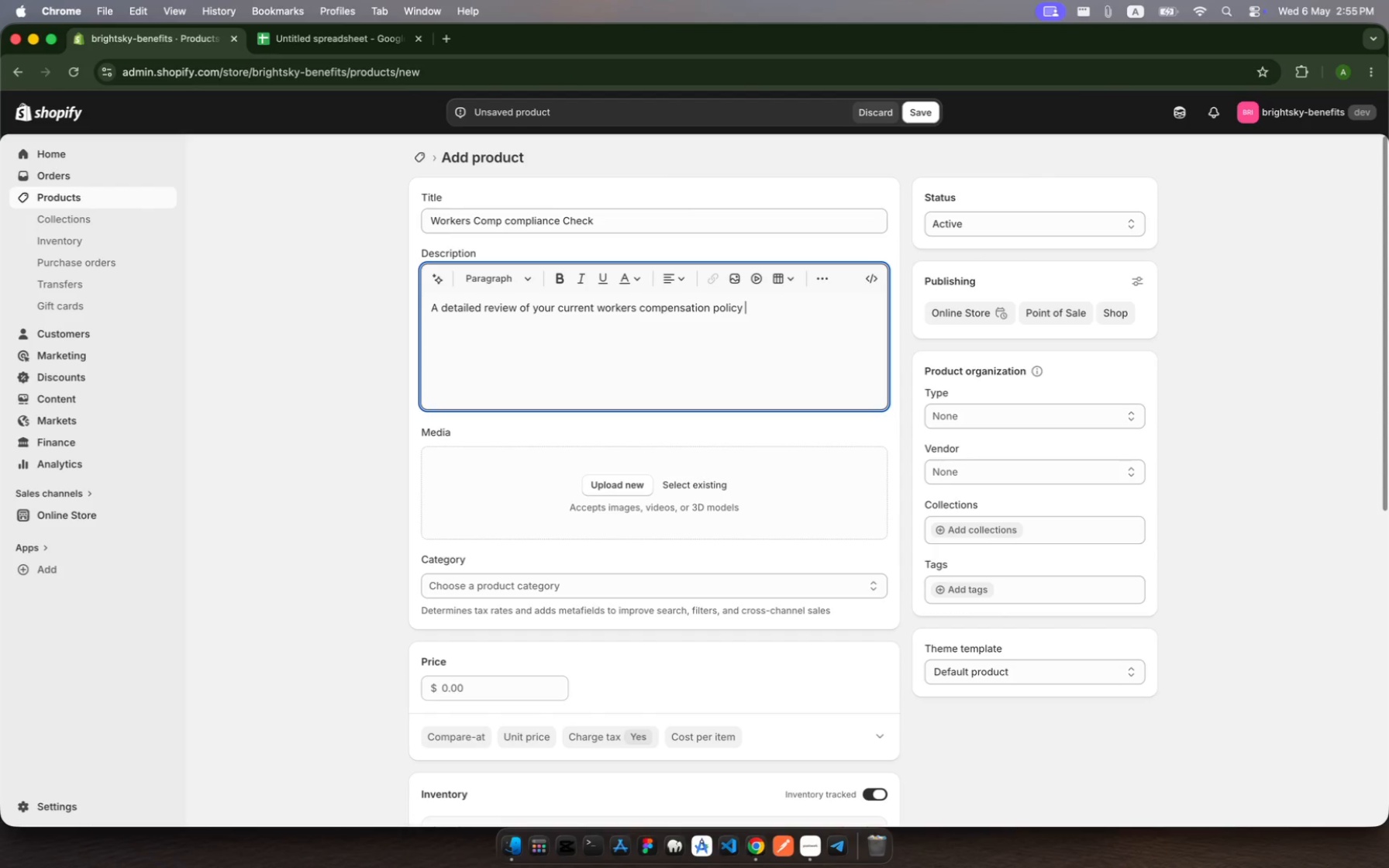 
key(Backspace)
type(, classification )
 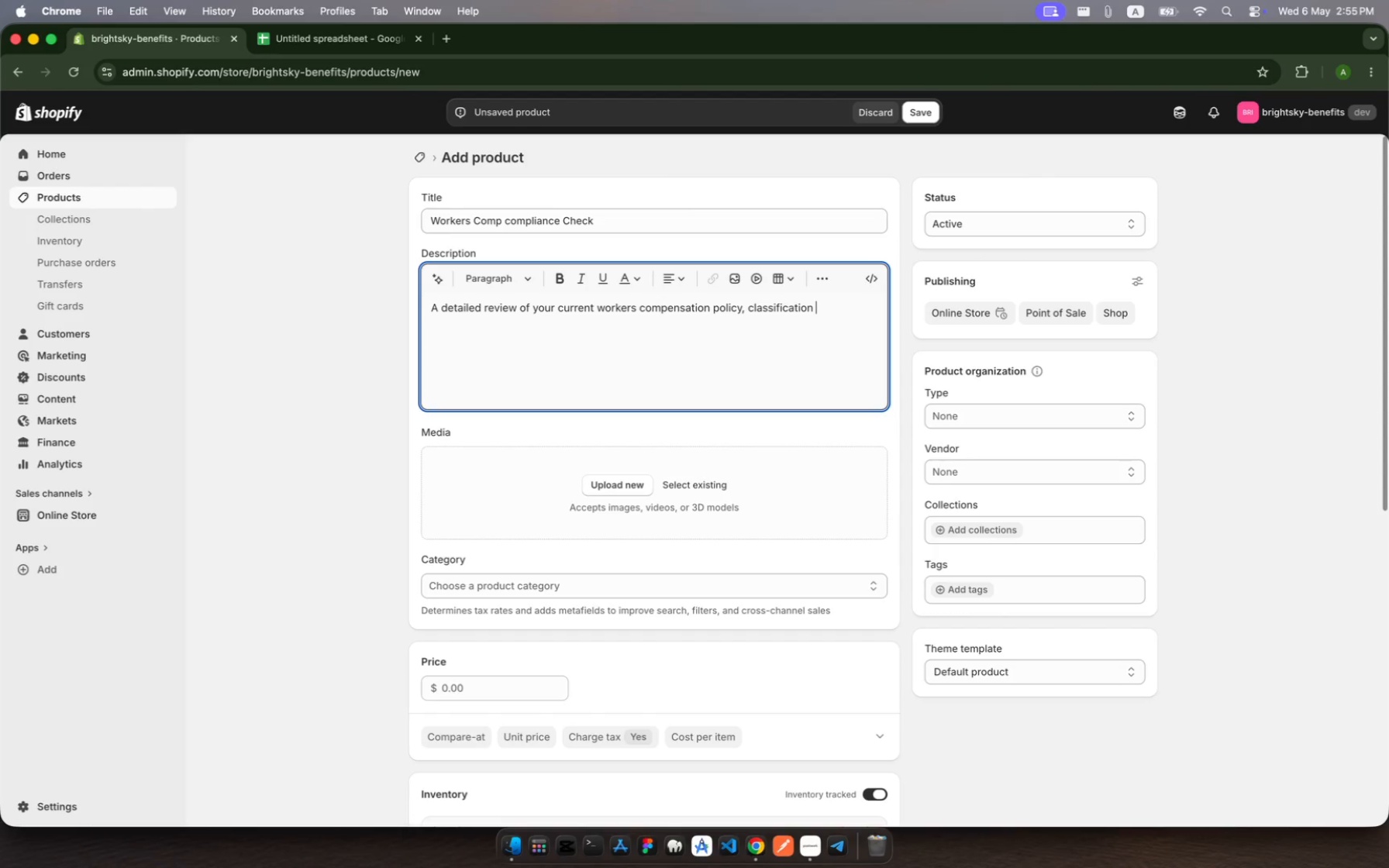 
type(codes, ad )
 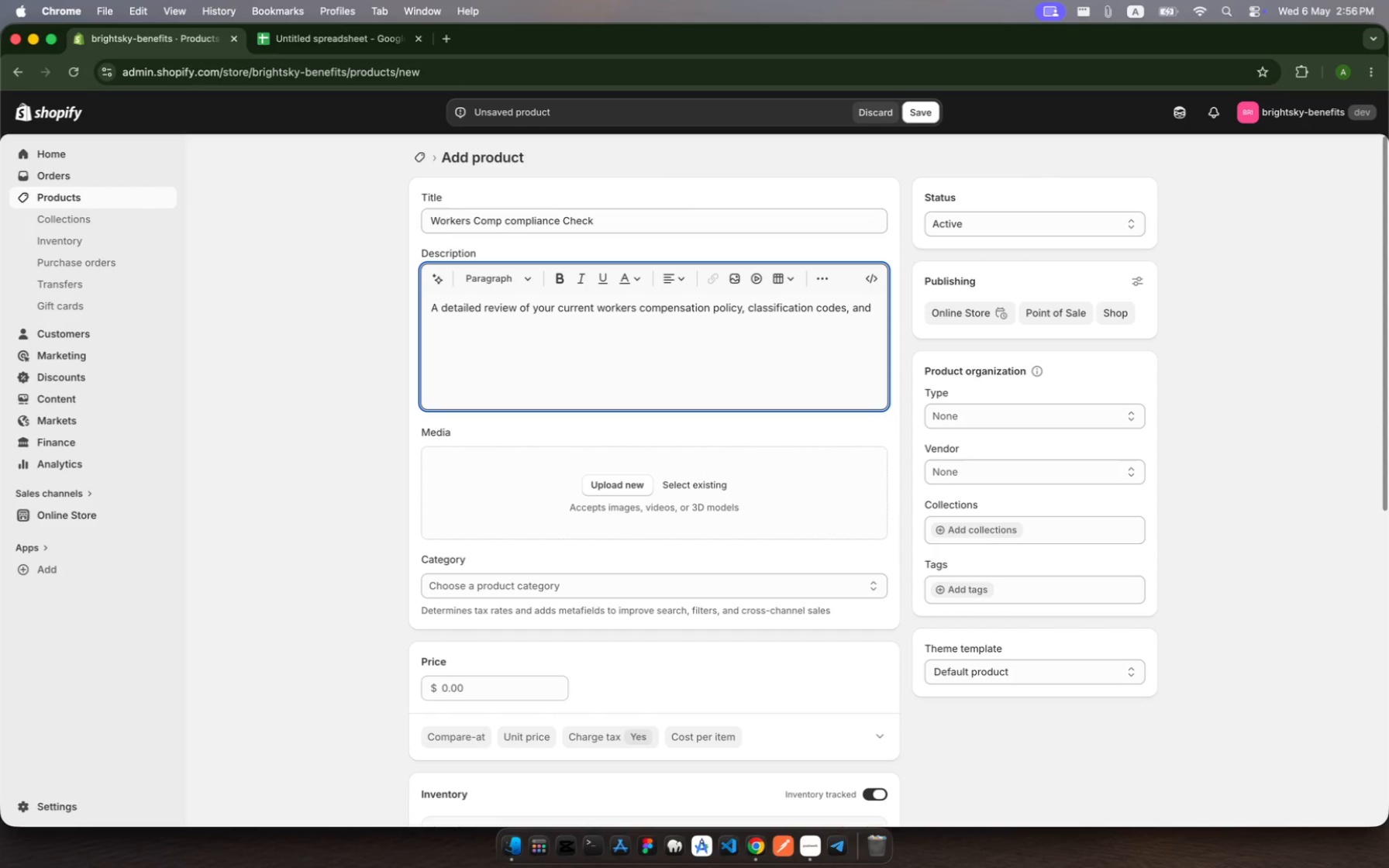 
hold_key(key=N, duration=0.34)
 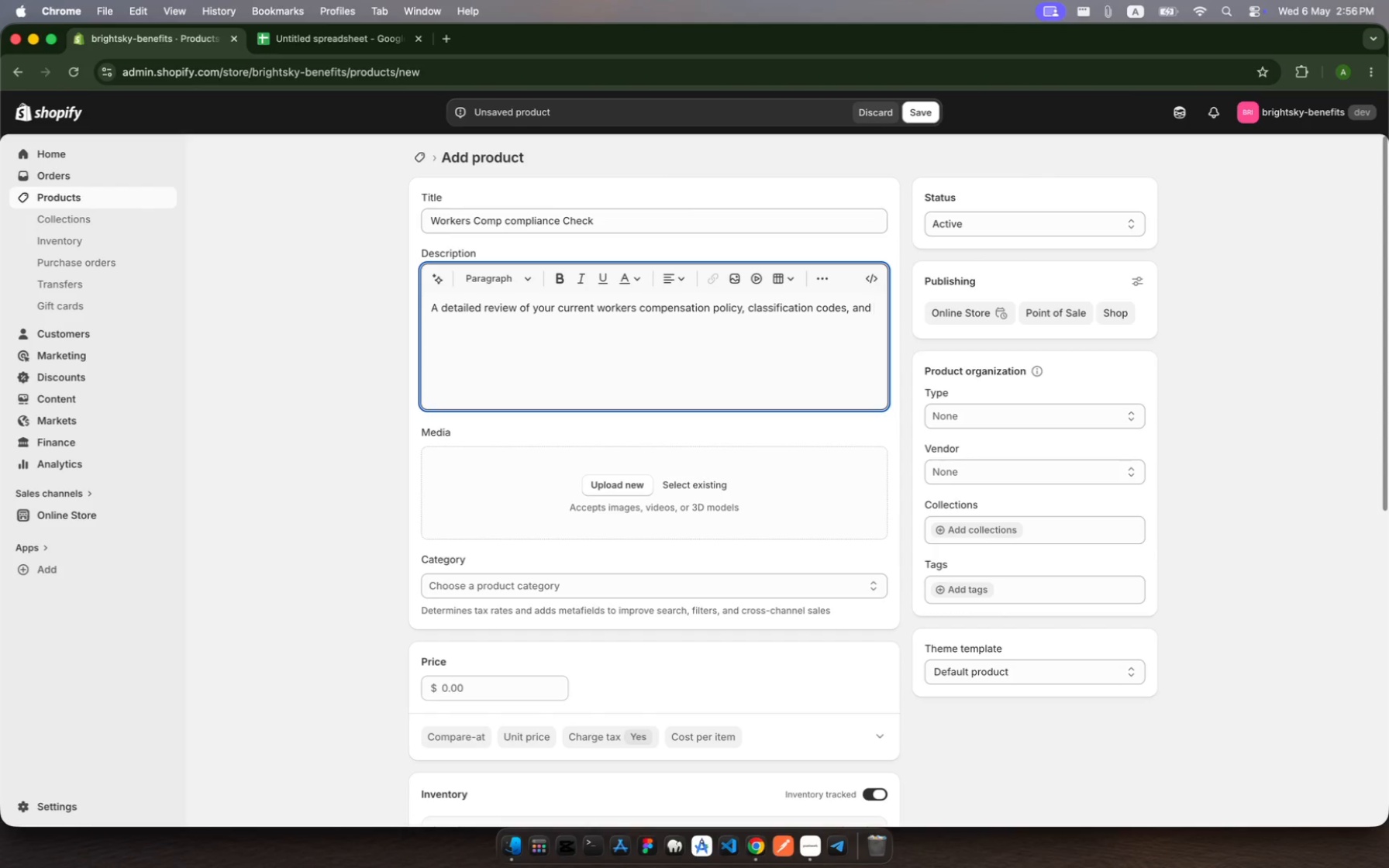 
wait(9.45)
 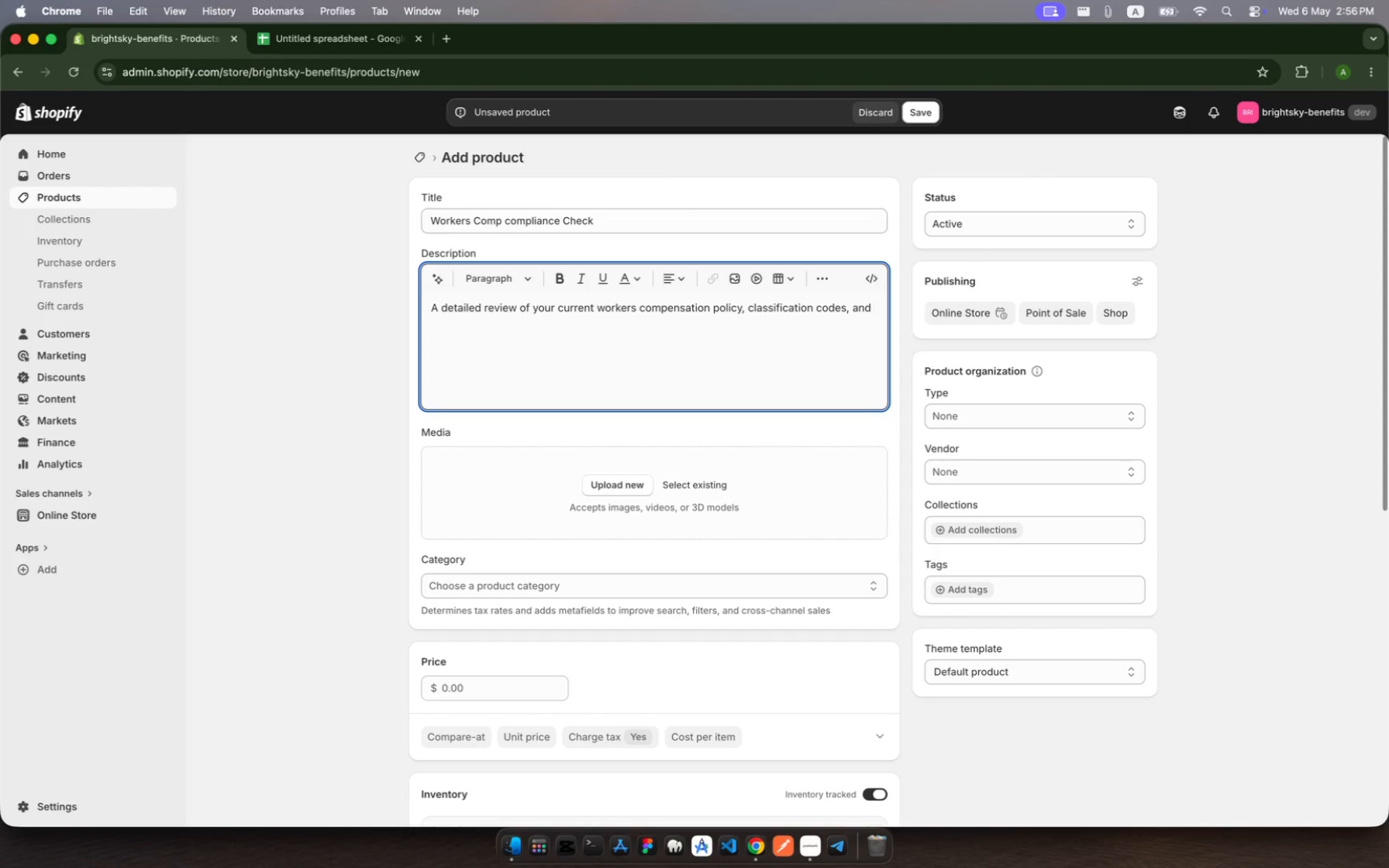 
type(experience modification factr )
 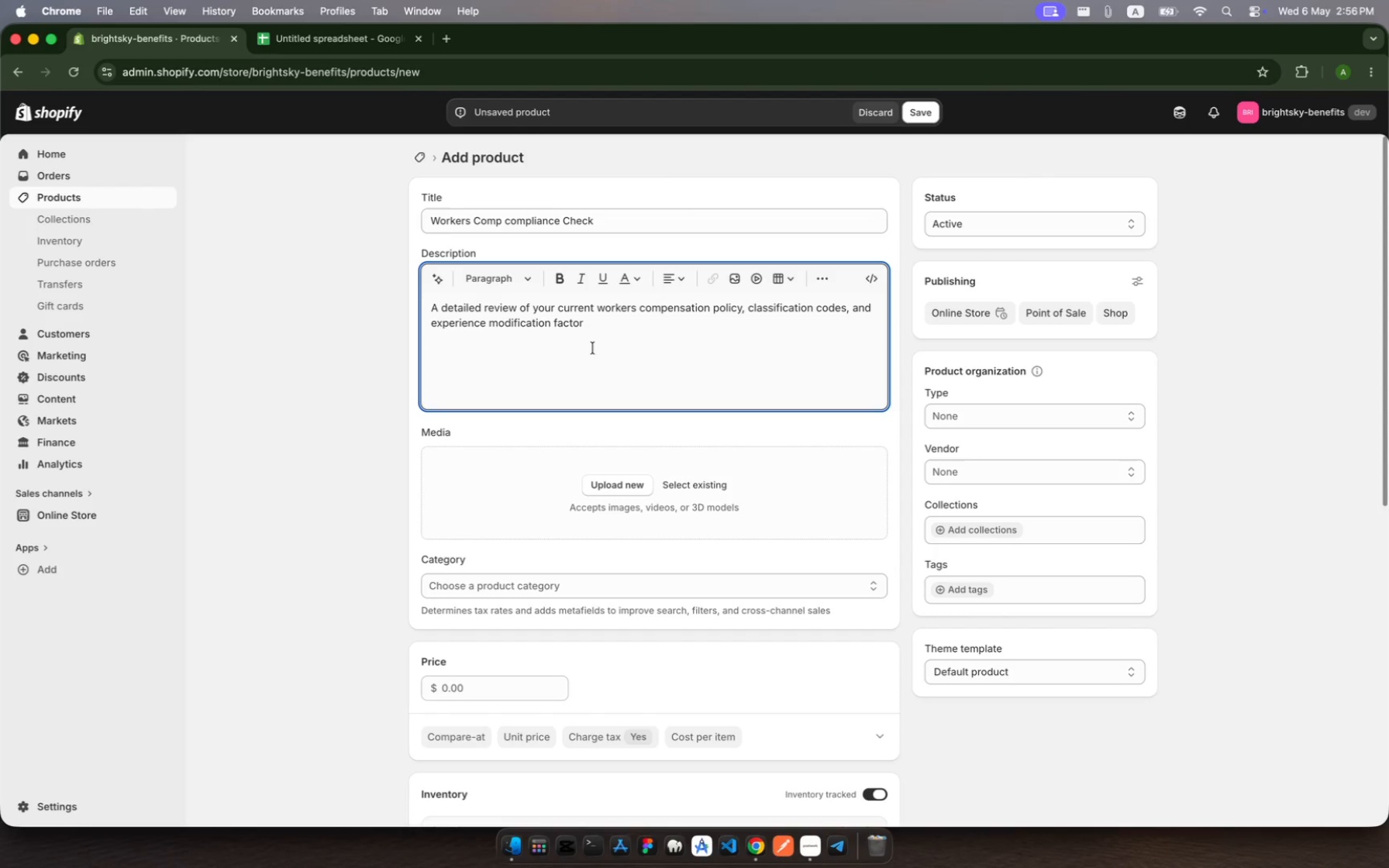 
wait(8.0)
 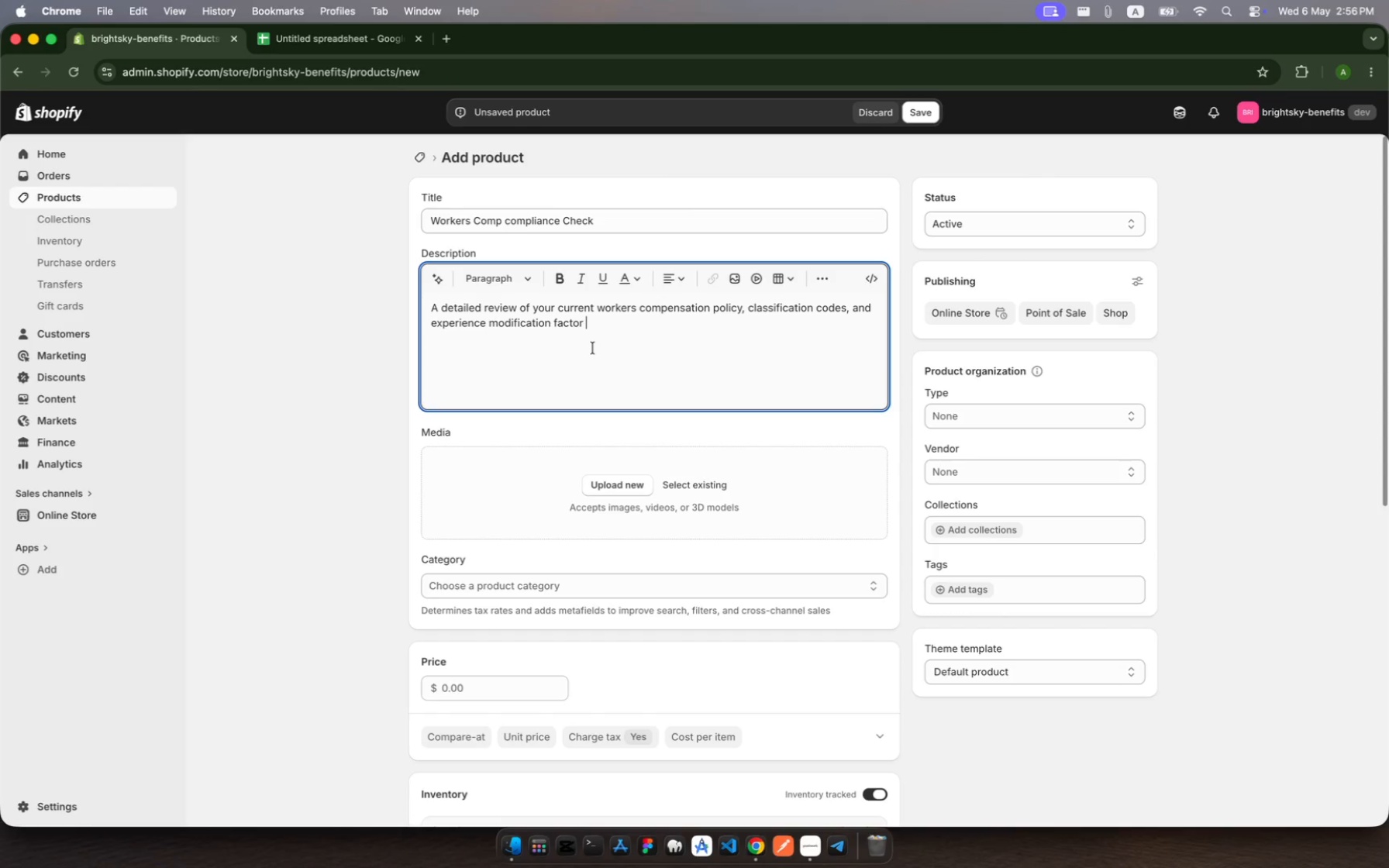 
type(by a BightSkyBenefits )
 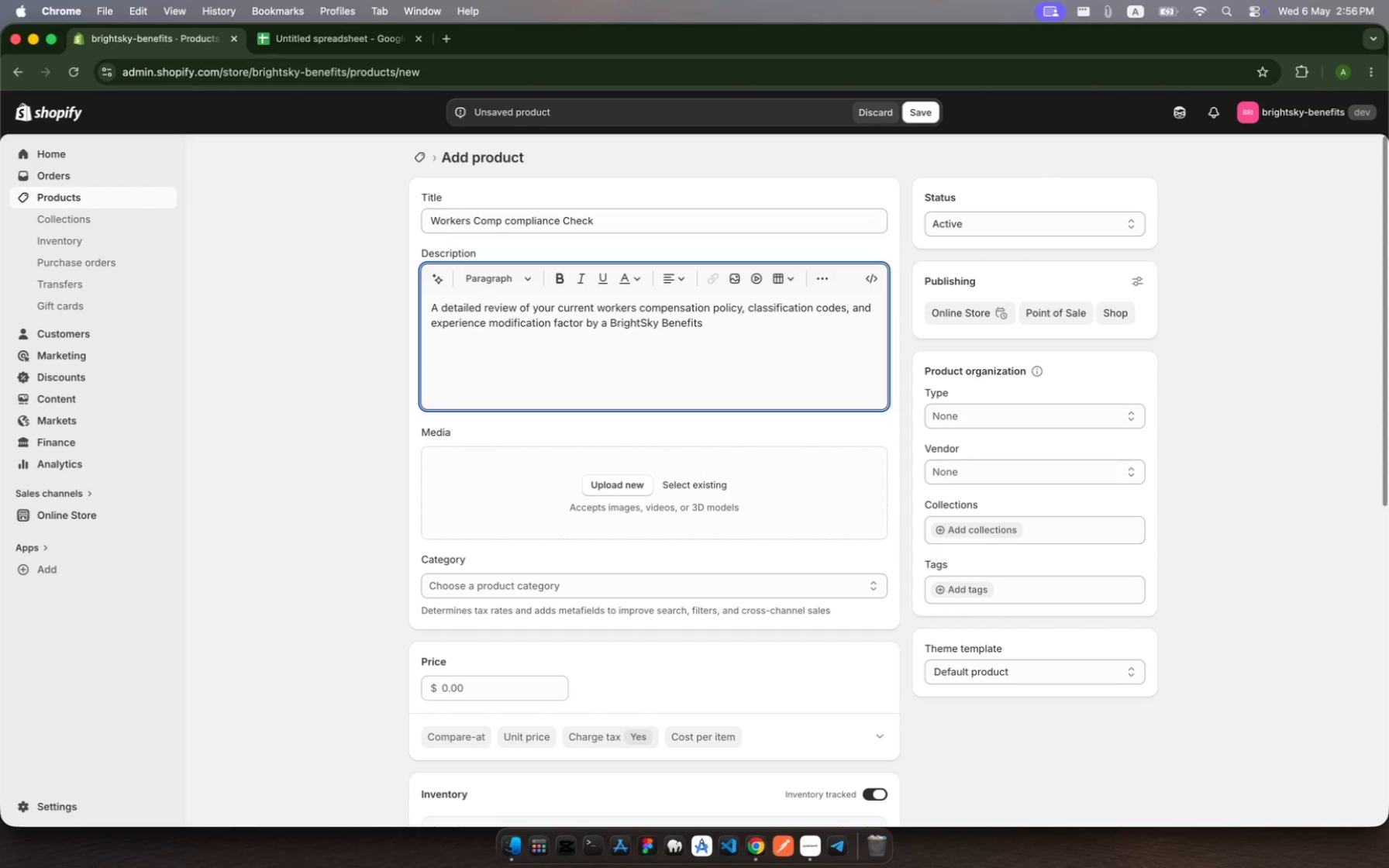 
hold_key(key=R, duration=0.3)
 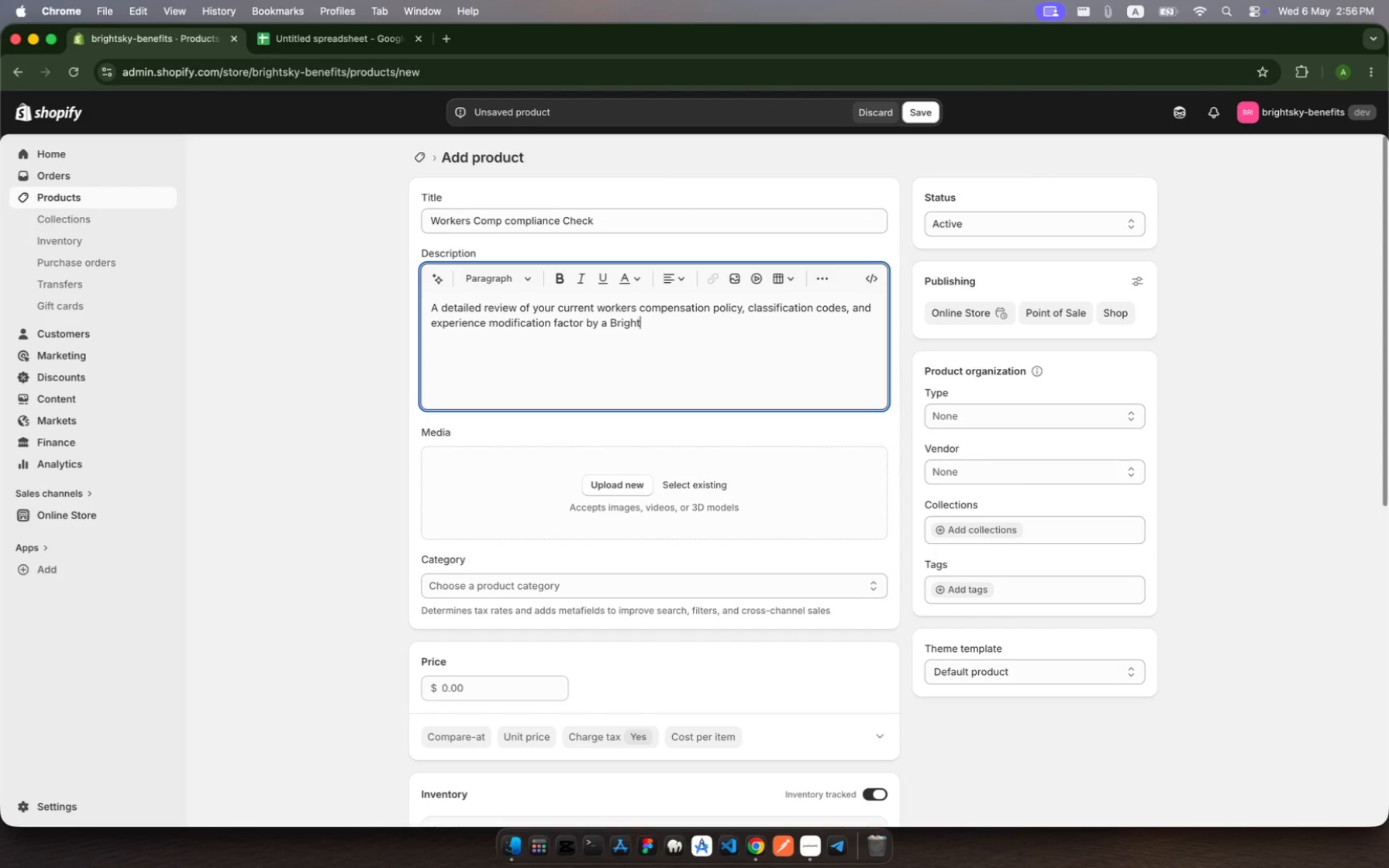 
wait(9.1)
 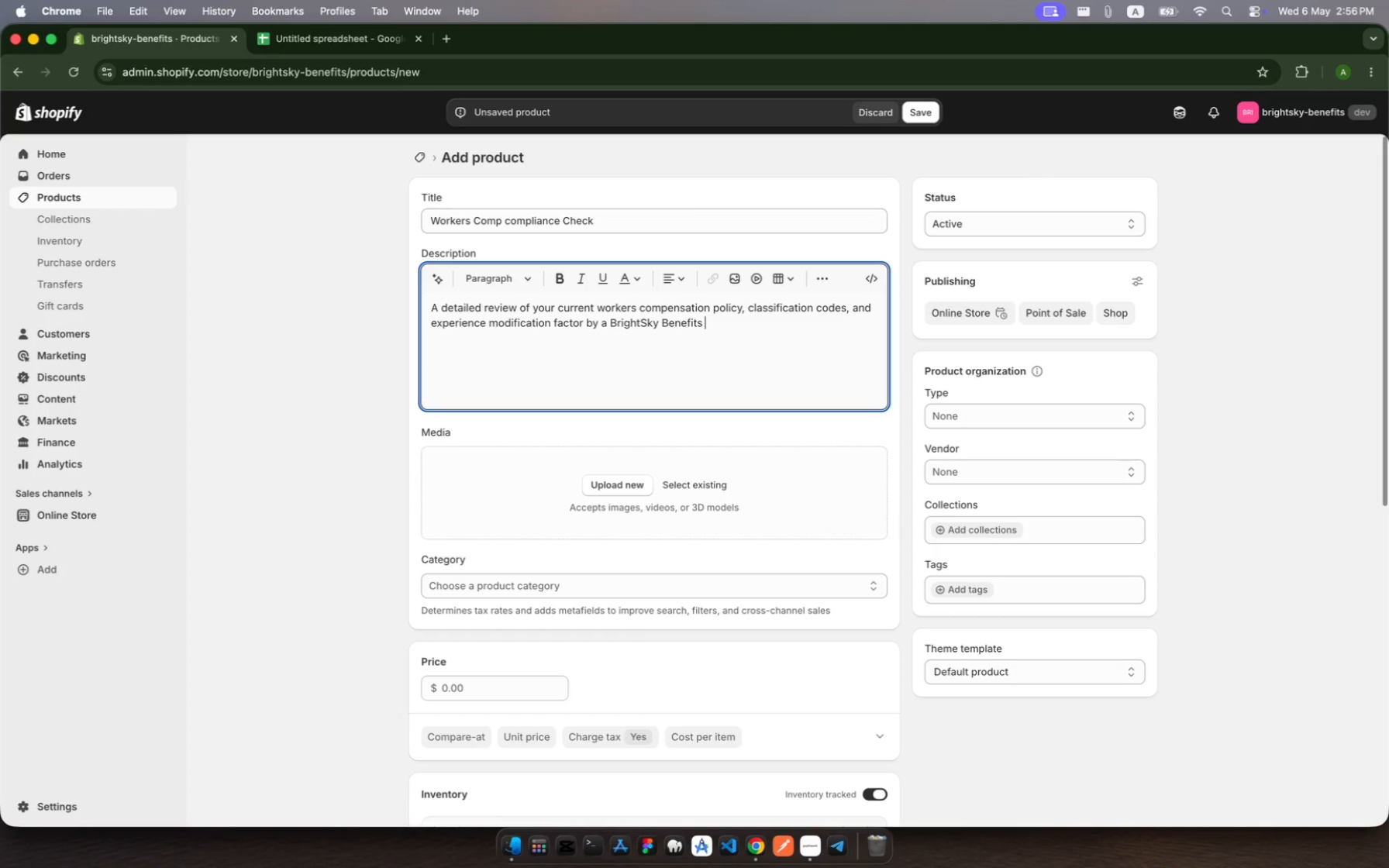 
type(commertila)
key(Backspace)
key(Backspace)
type(al lines specialist )
 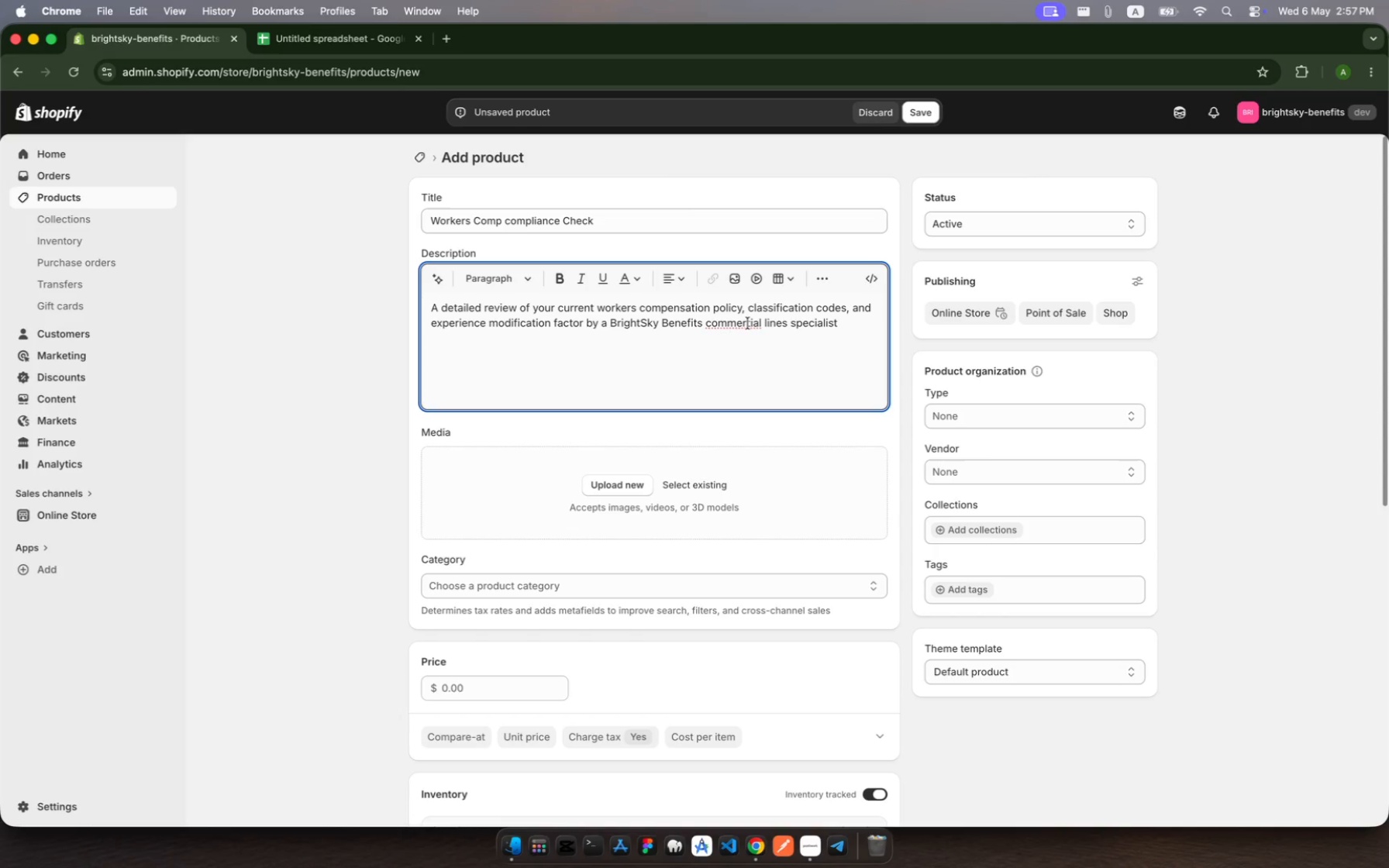 
wait(9.45)
 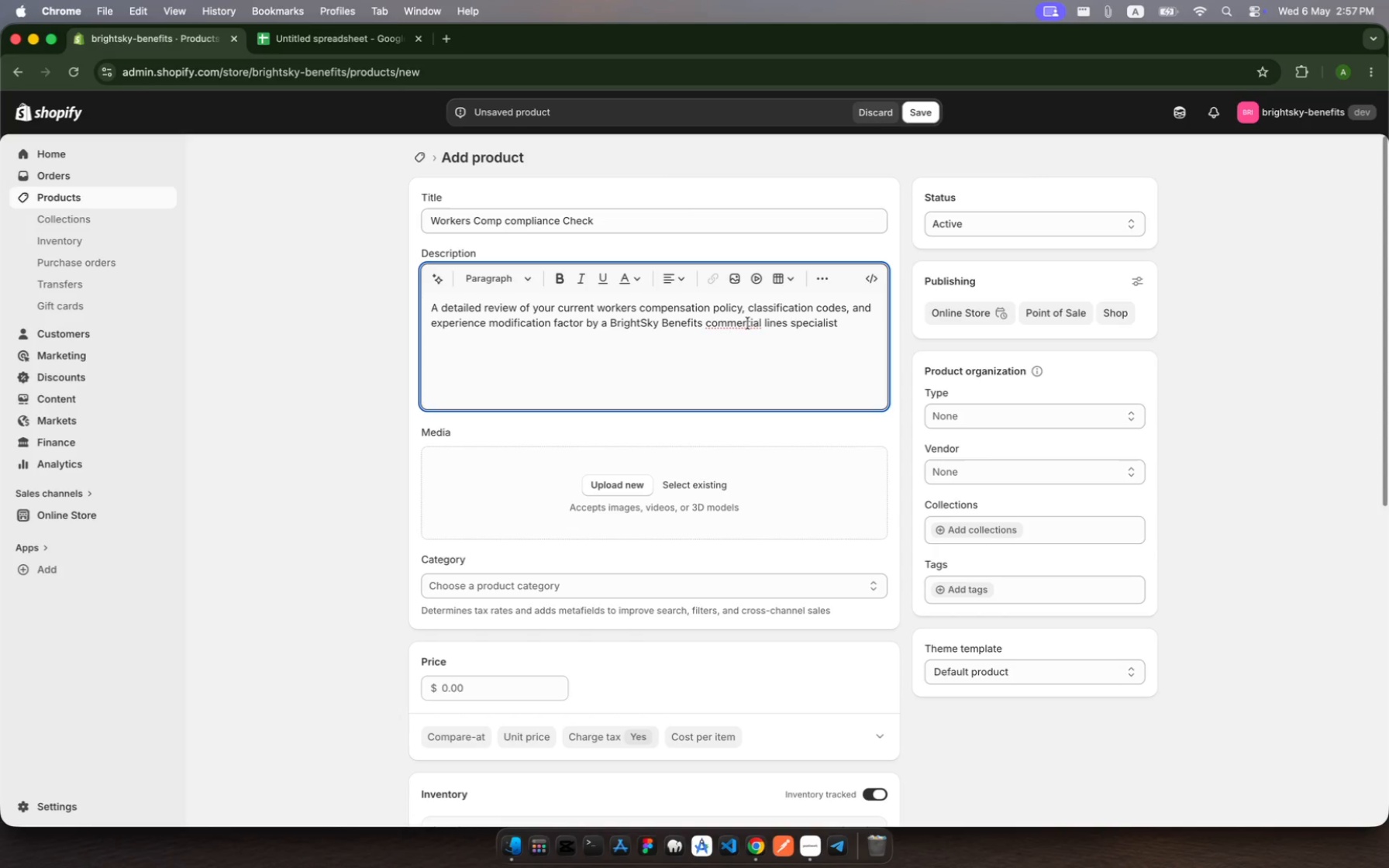 
left_click([750, 323])
 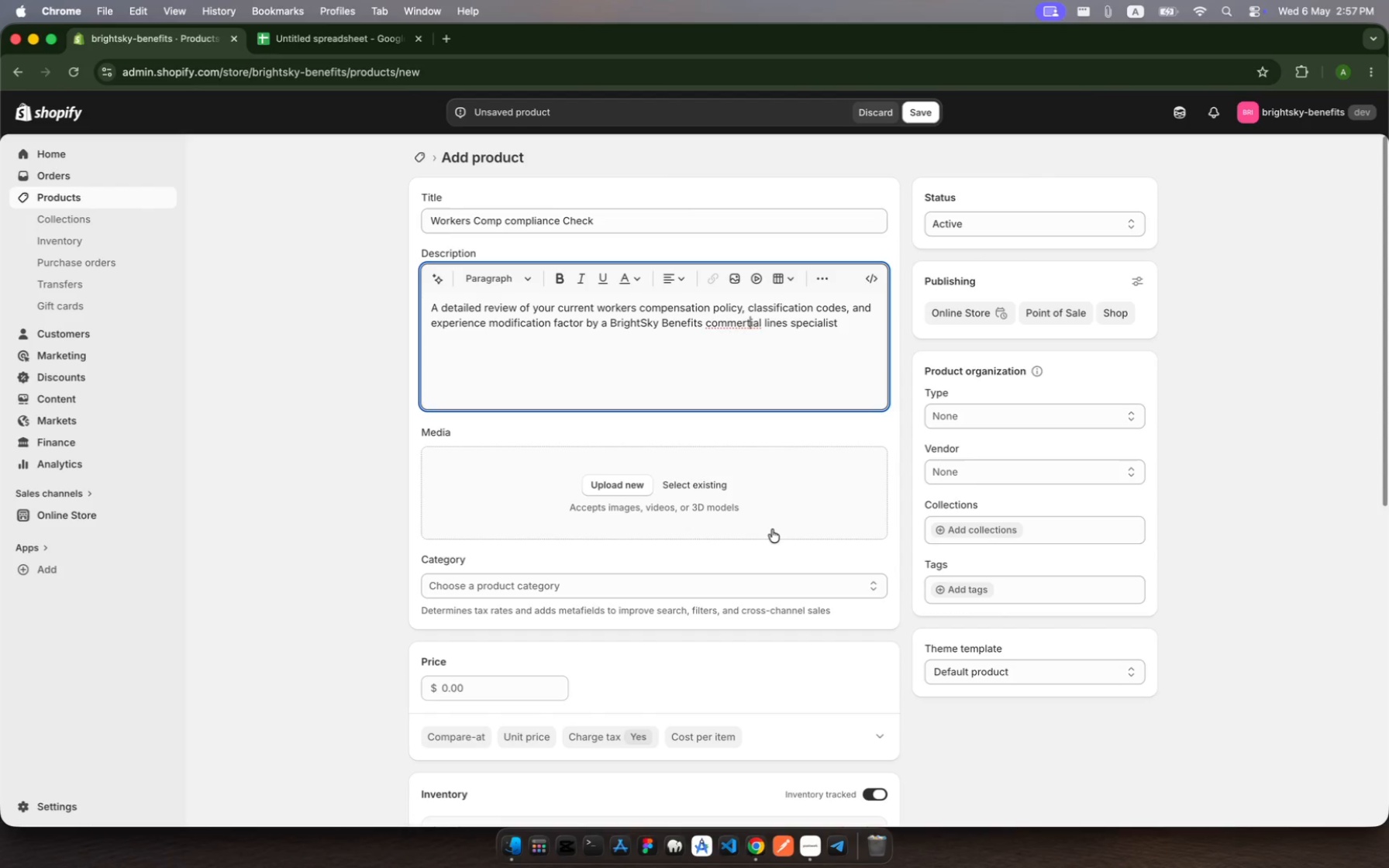 
key(Backspace)
 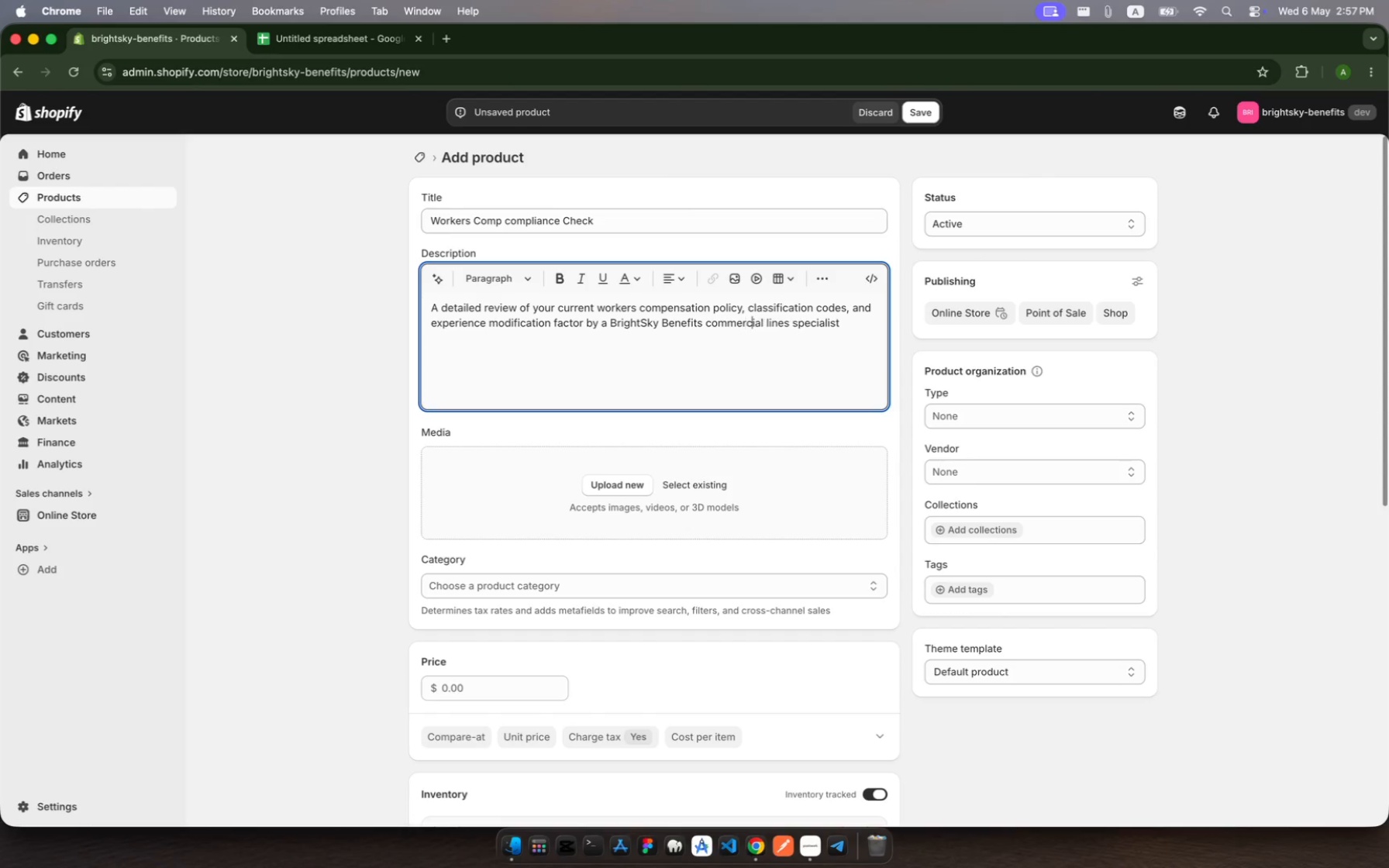 
key(C)
 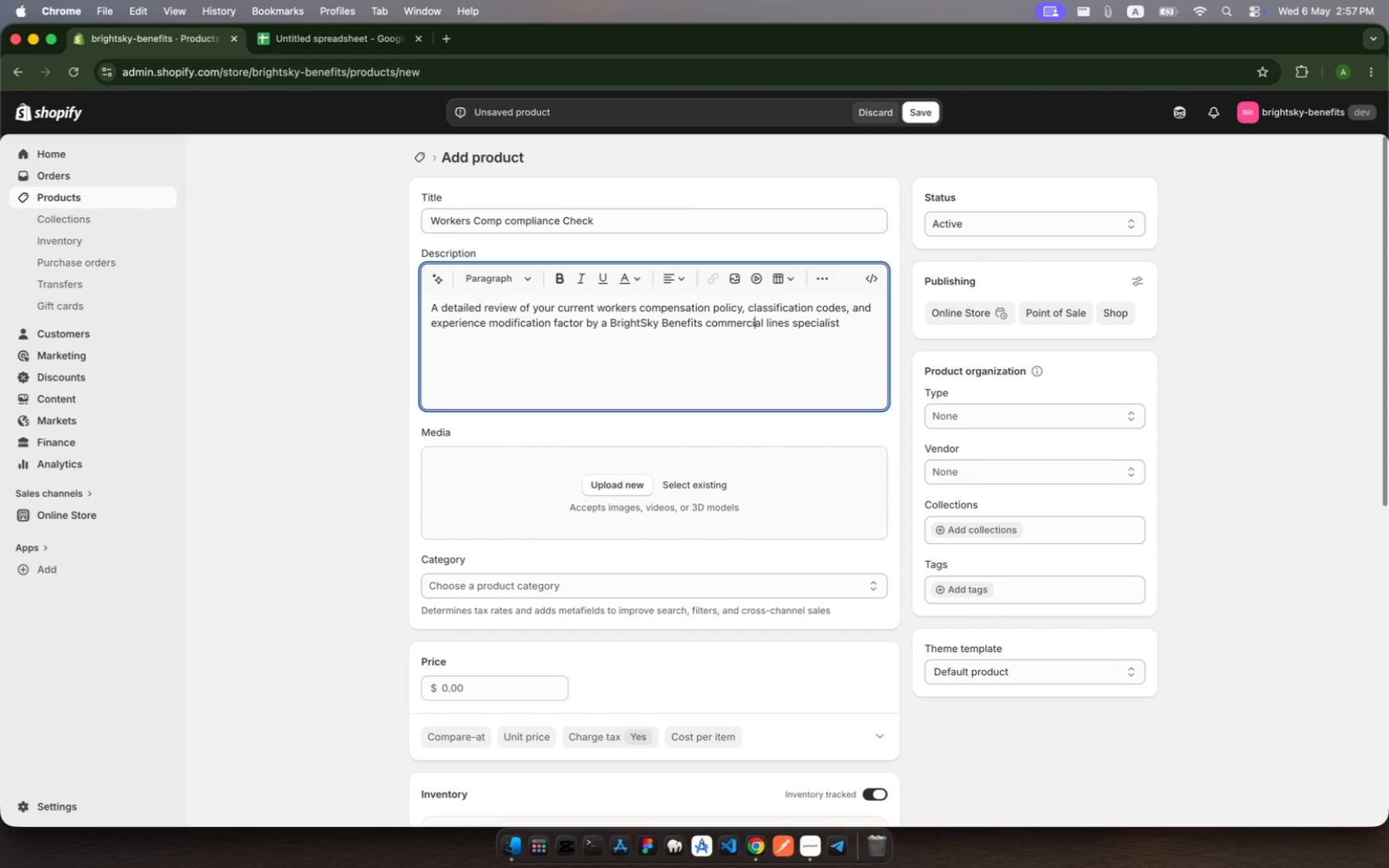 
hold_key(key=ArrowRight, duration=1.51)
 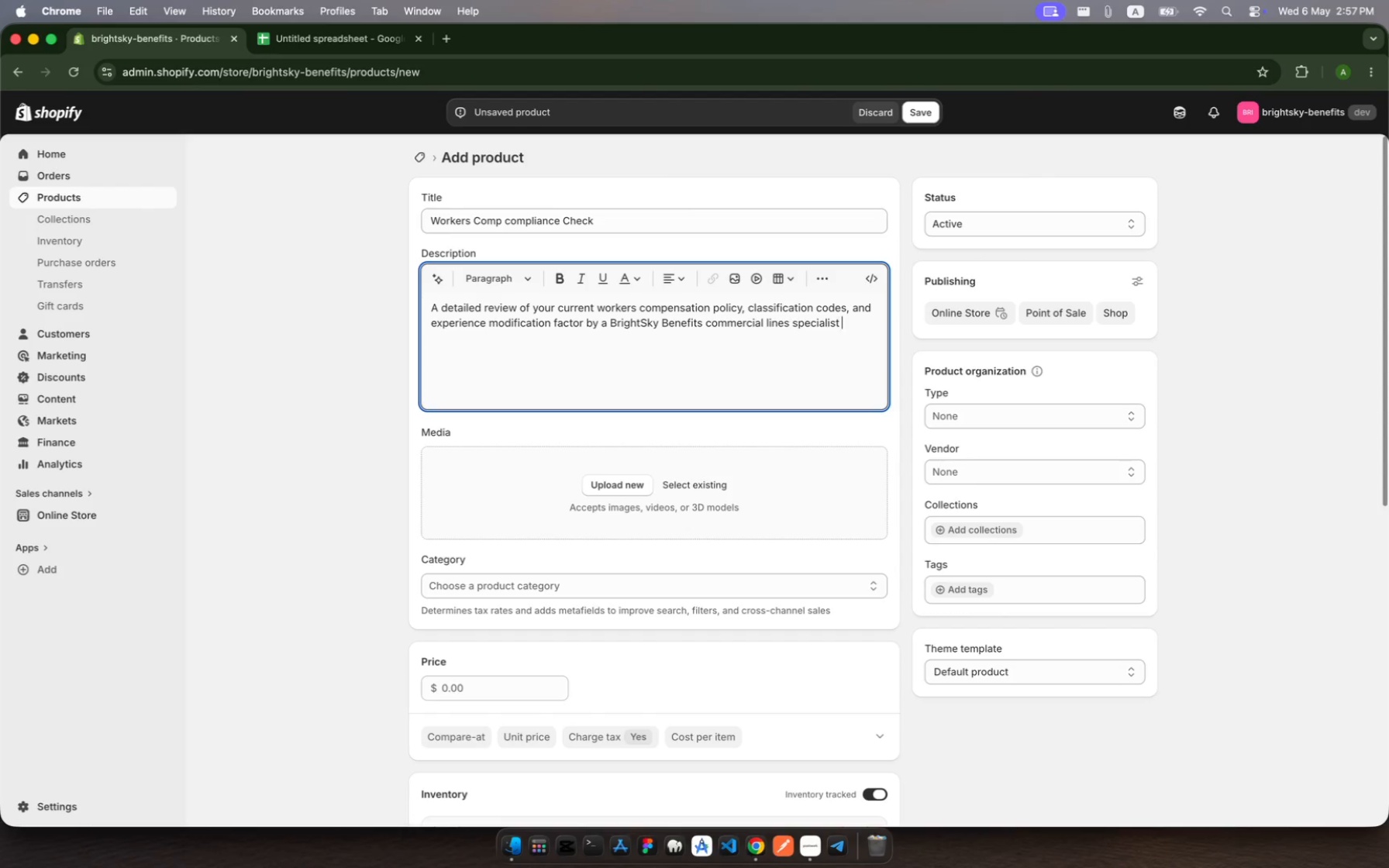 
hold_key(key=ArrowRight, duration=1.5)
 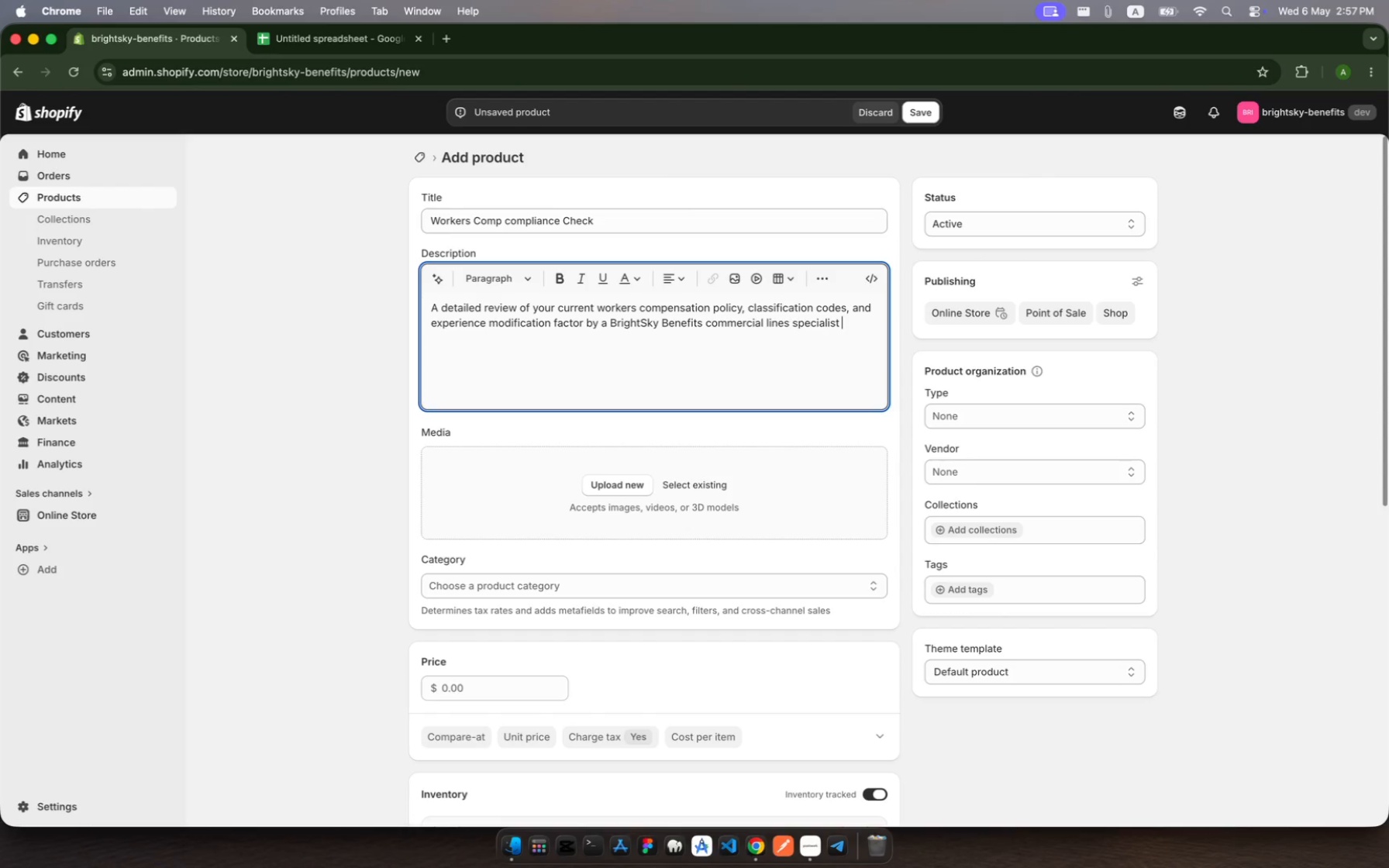 
key(Backspace)
 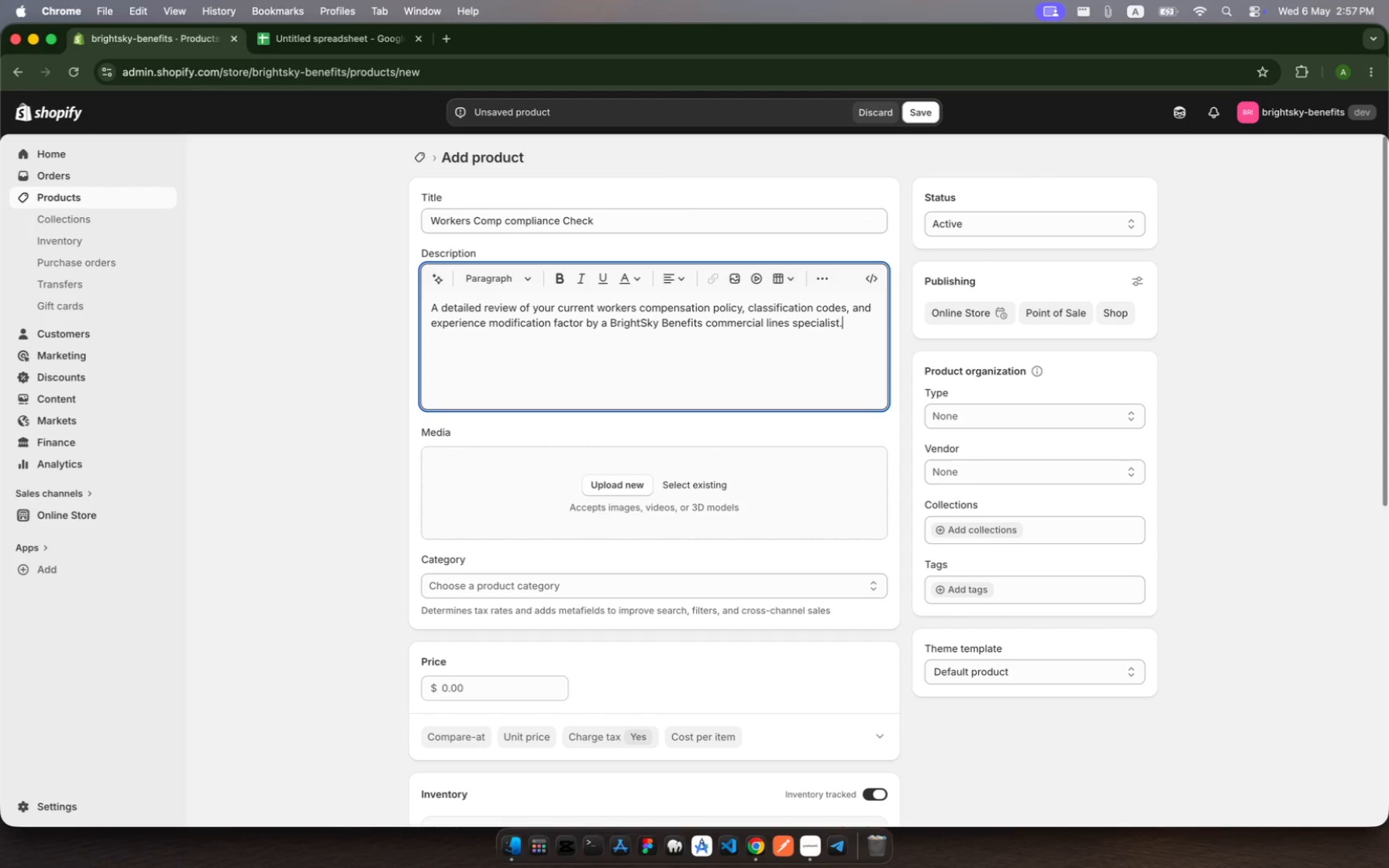 
key(Period)
 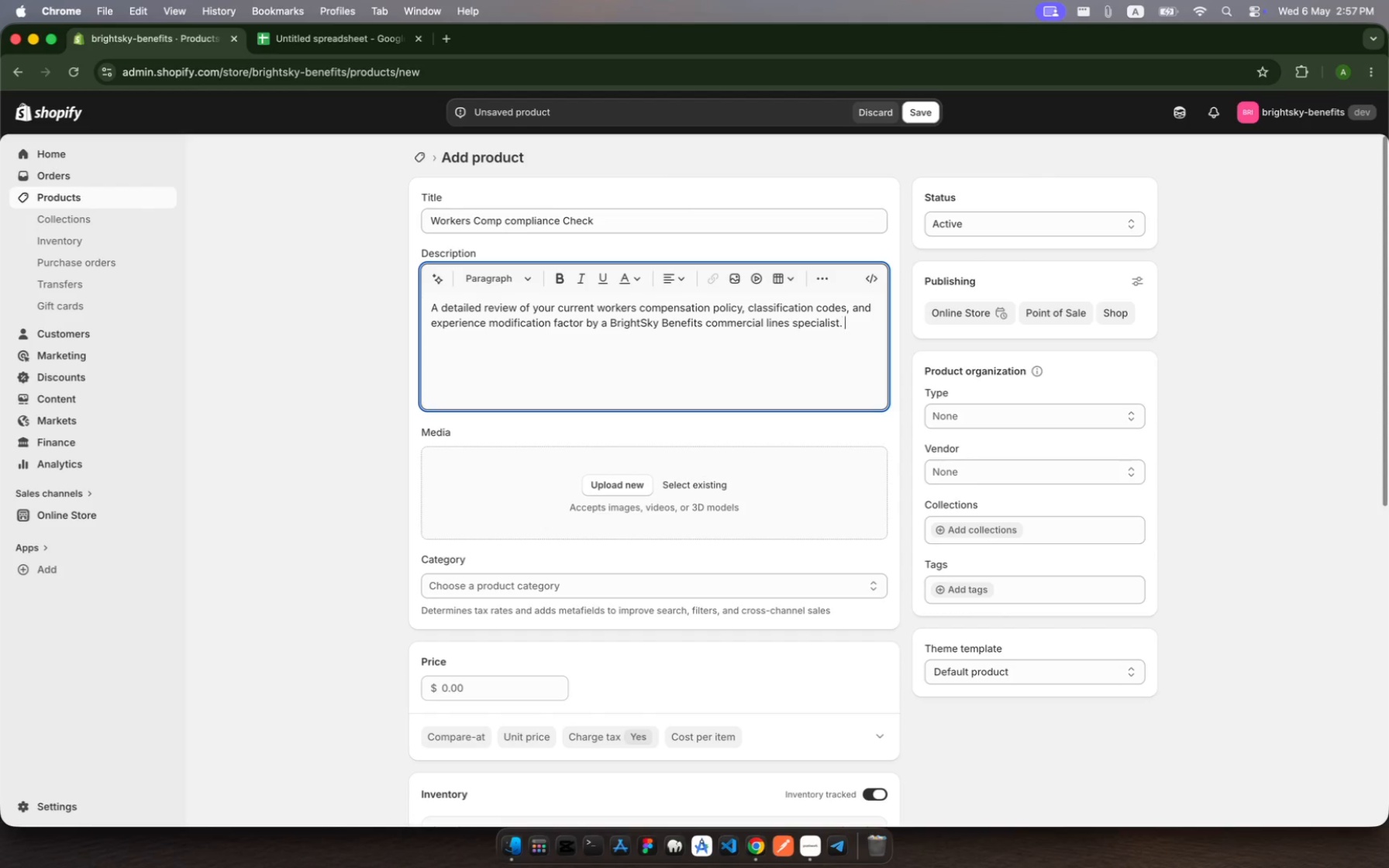 
key(Space)
 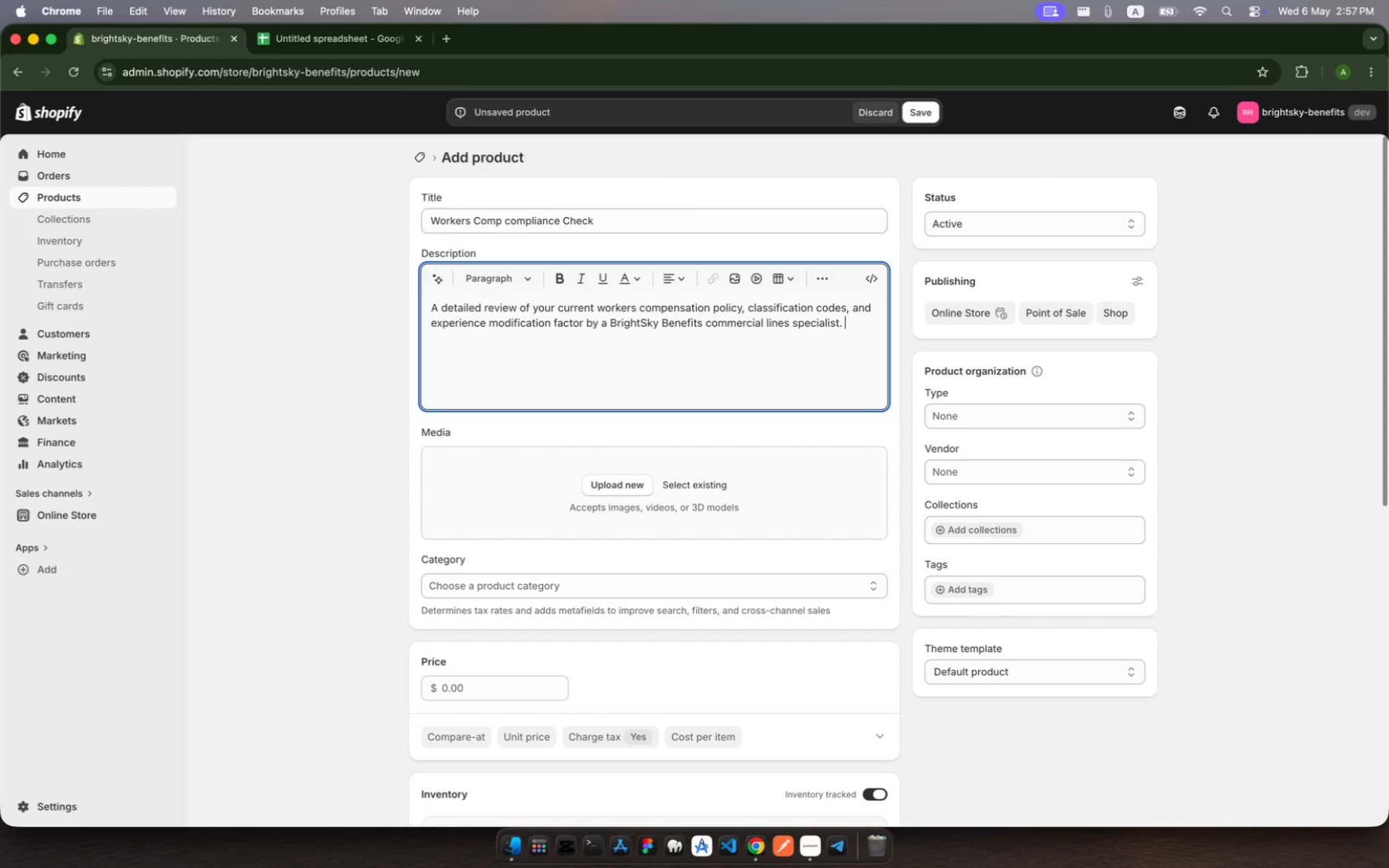 
wait(6.11)
 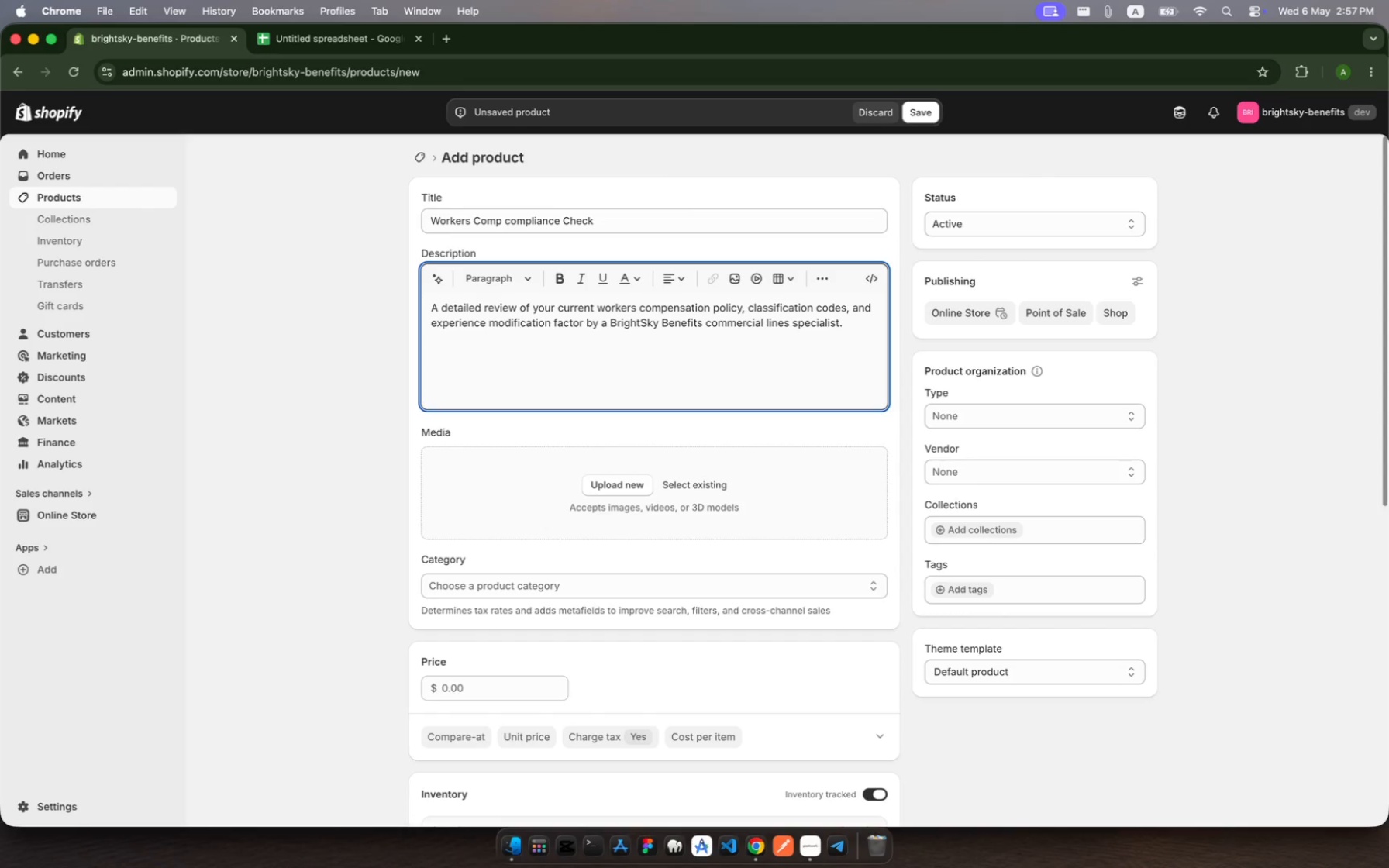 
type(Identifies )
 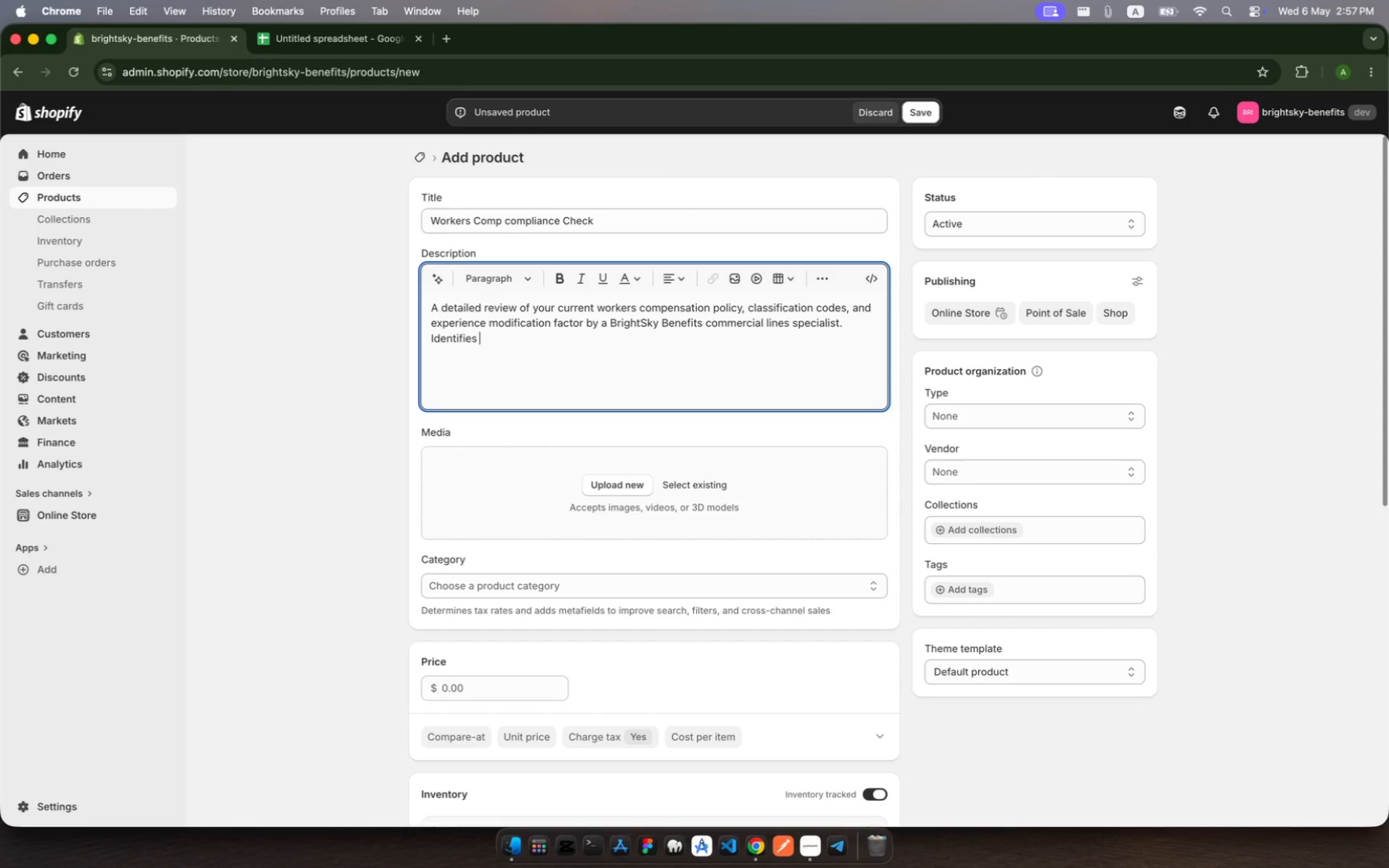 
type(Oberpa)
key(Backspace)
key(Backspace)
key(Backspace)
key(Backspace)
key(Backspace)
key(Backspace)
type(overpaymt )
 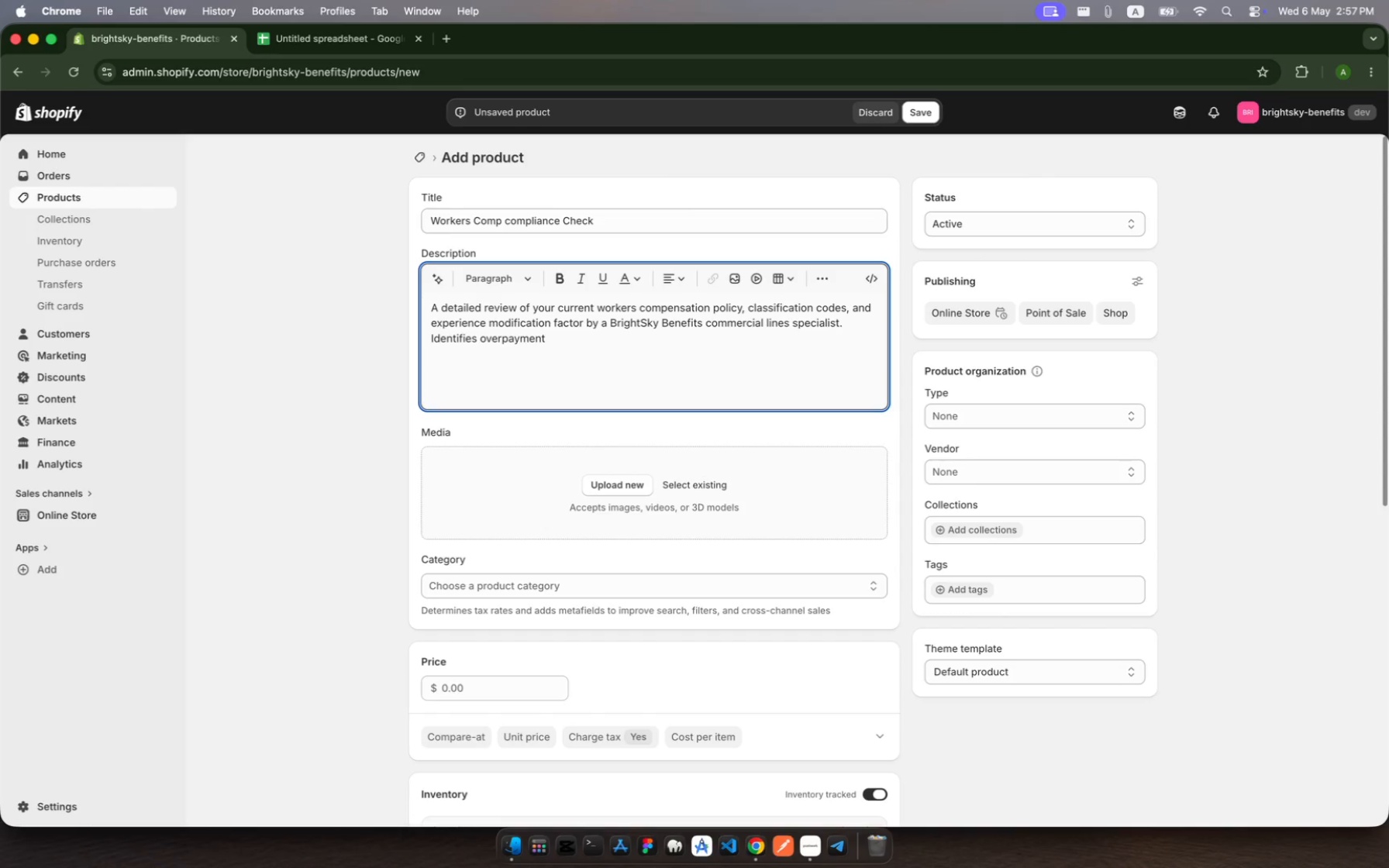 
hold_key(key=N, duration=0.33)
 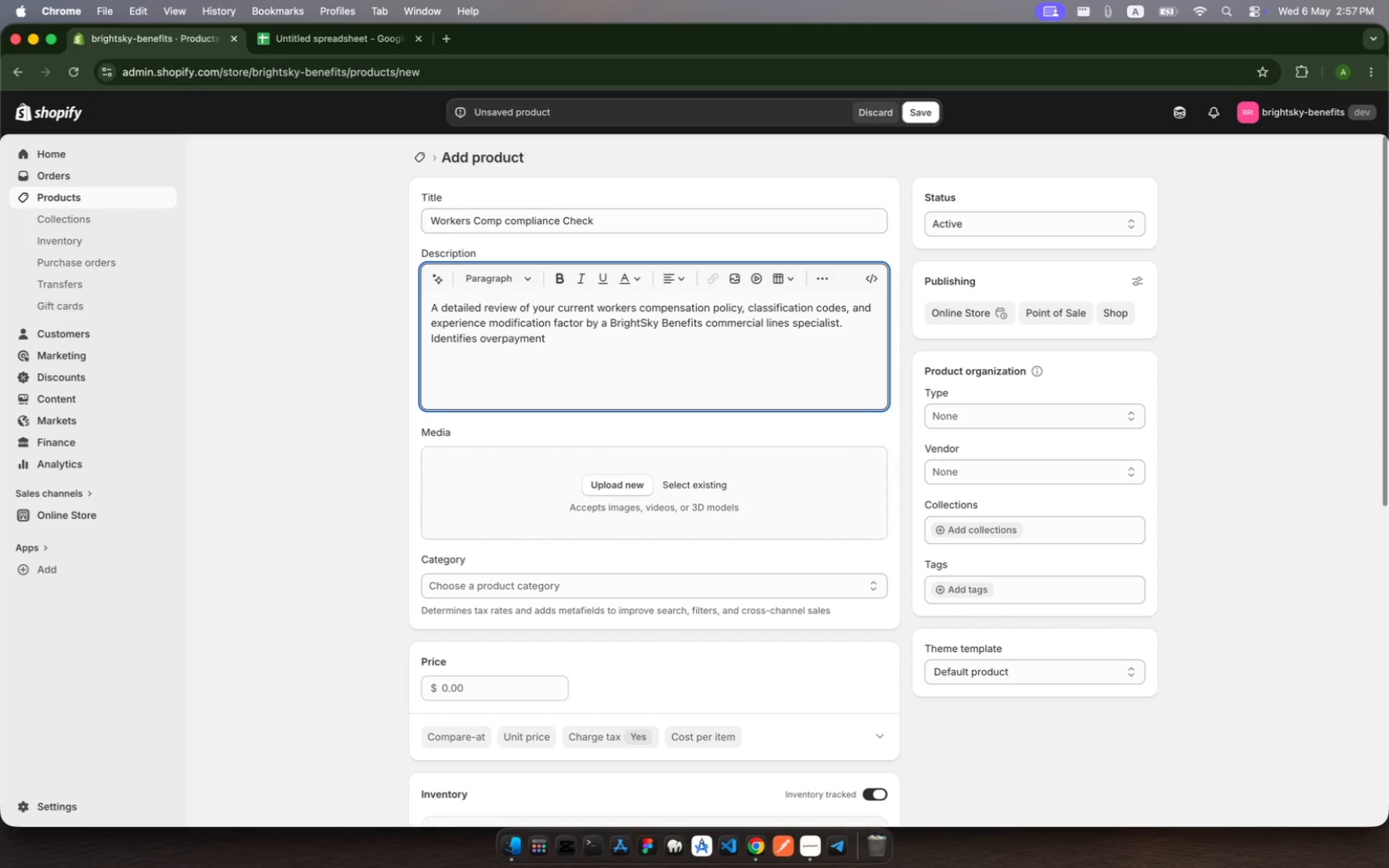 
type(riss )
 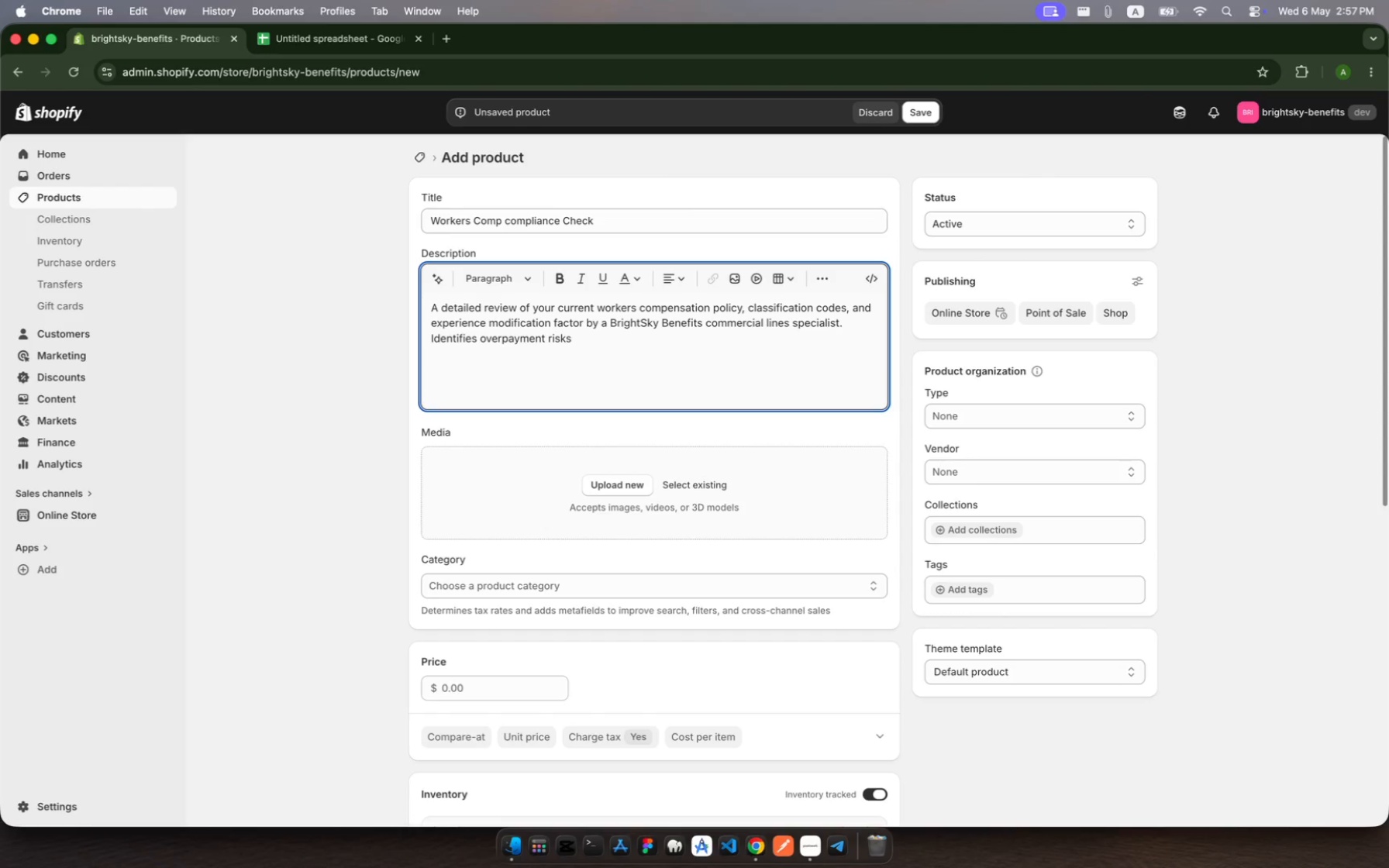 
hold_key(key=K, duration=0.31)
 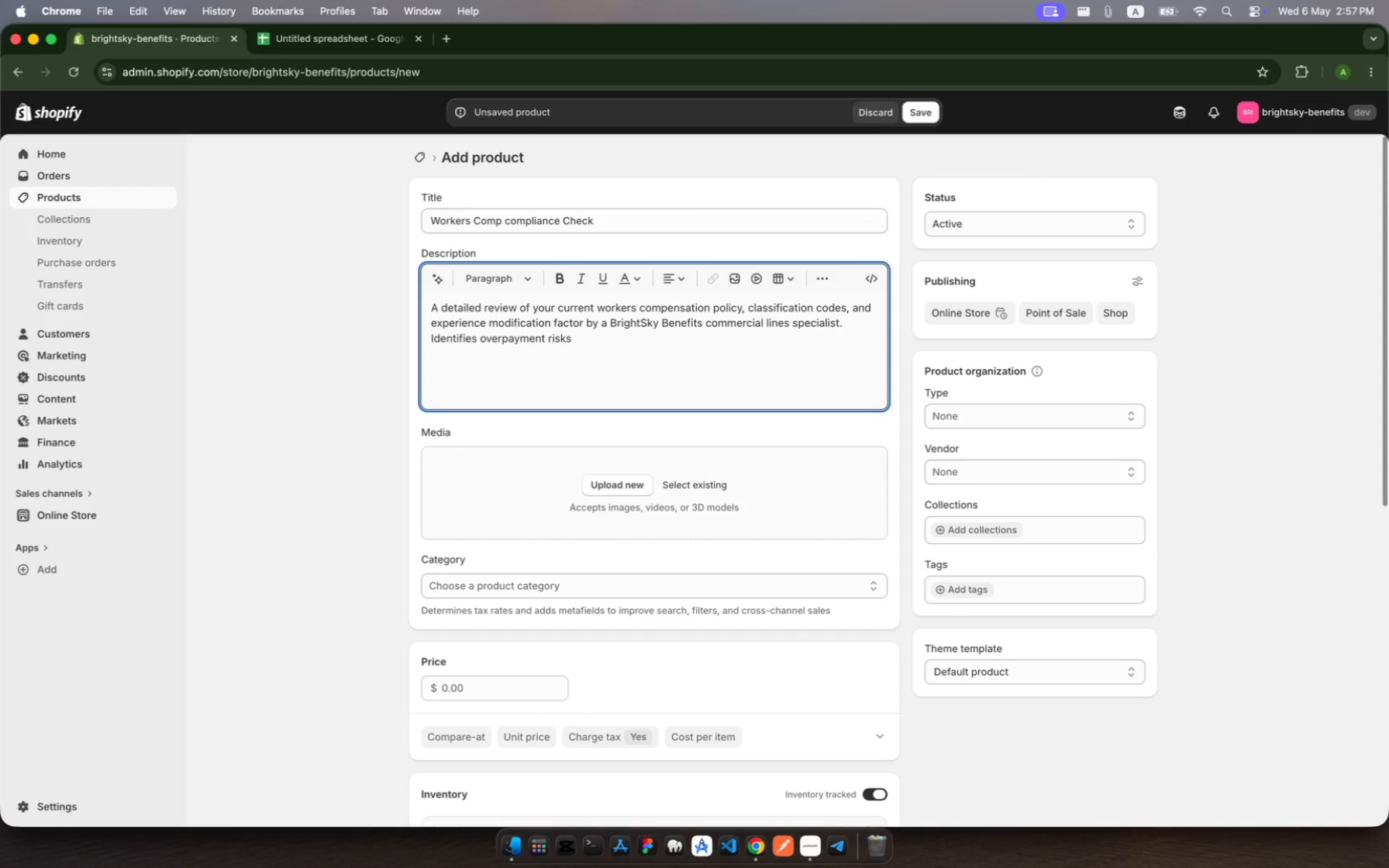 
key(Backspace)
type(, misclassification errors, )
 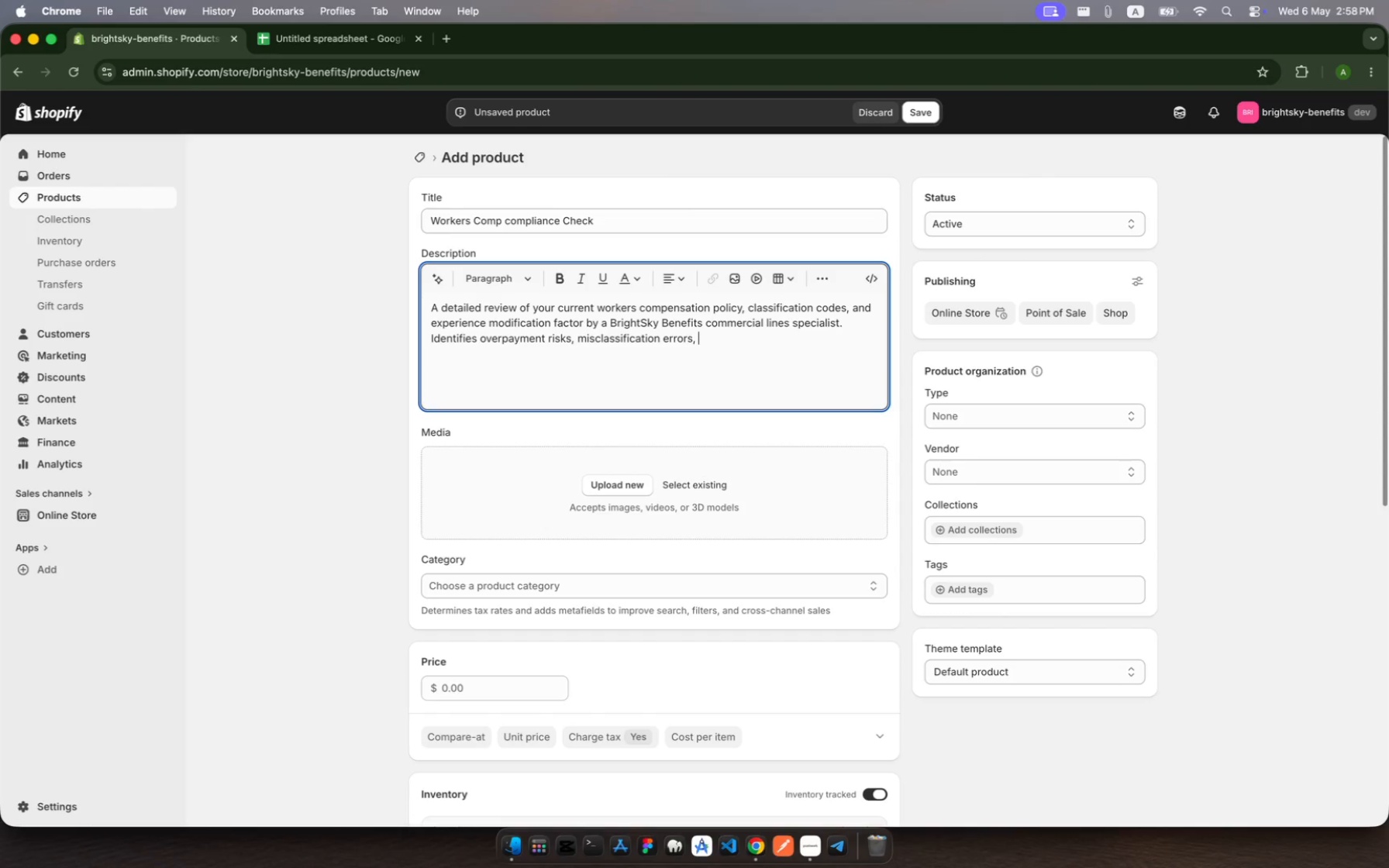 
type(and oppo)
 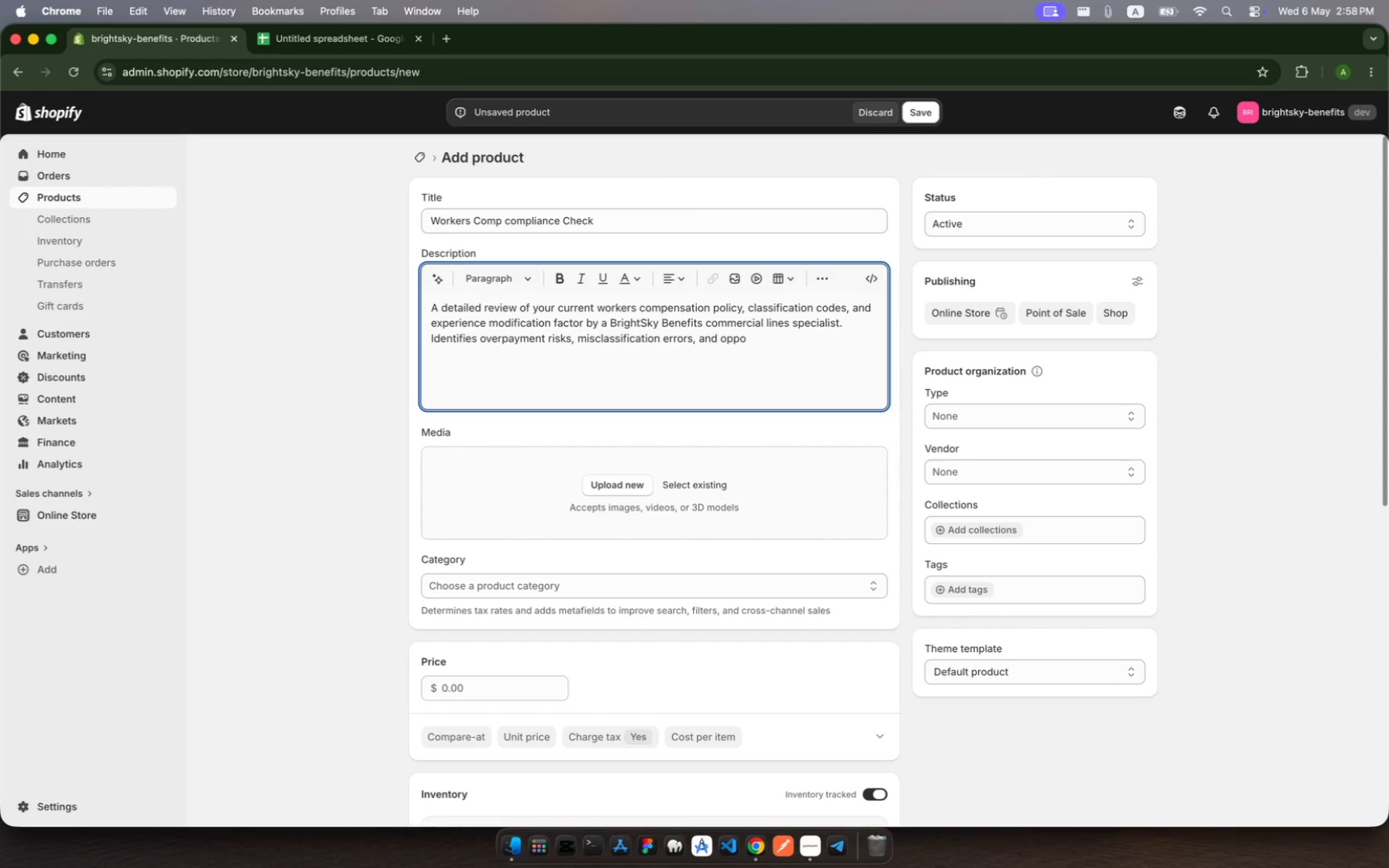 
wait(5.0)
 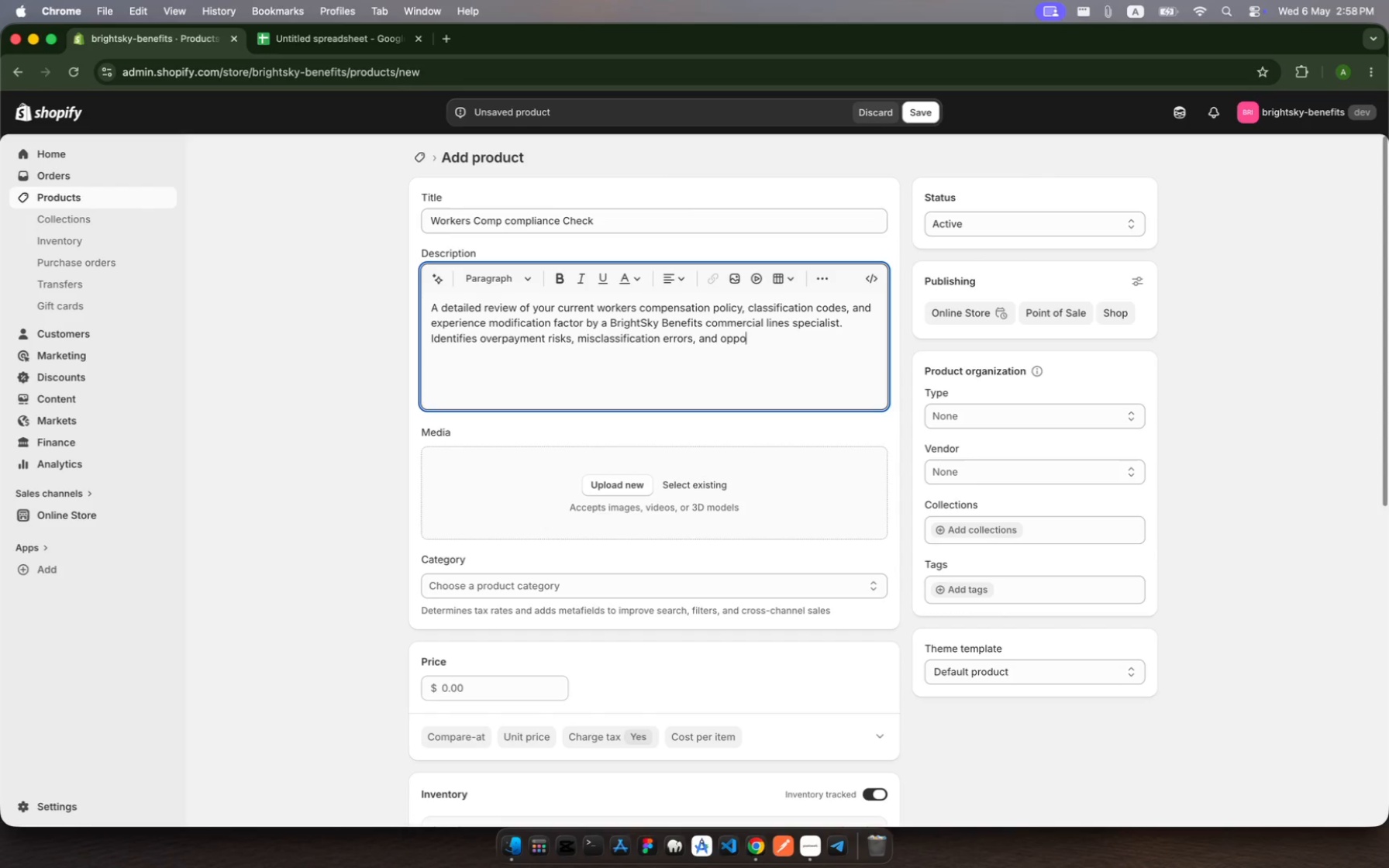 
type(tunities )
 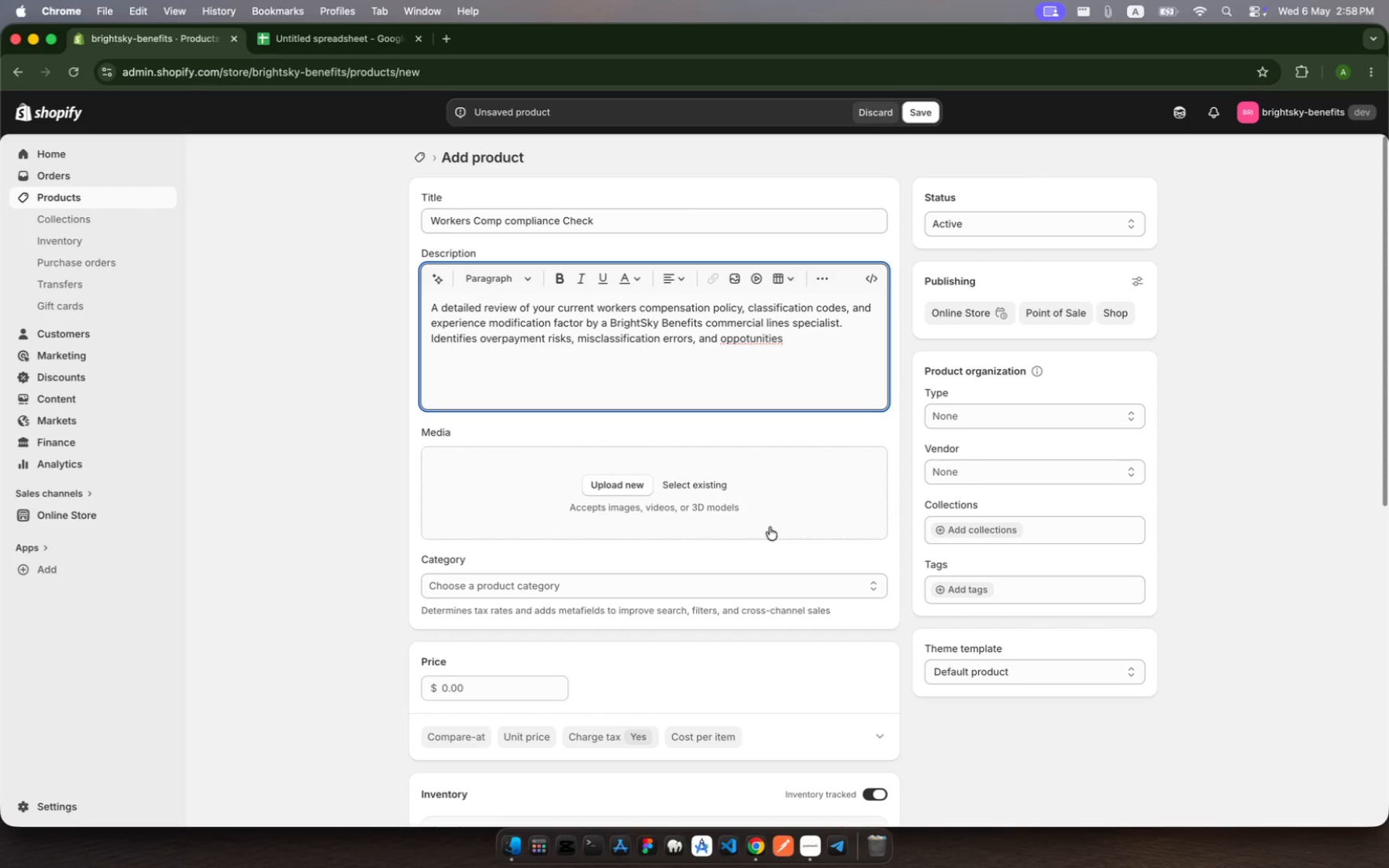 
wait(6.26)
 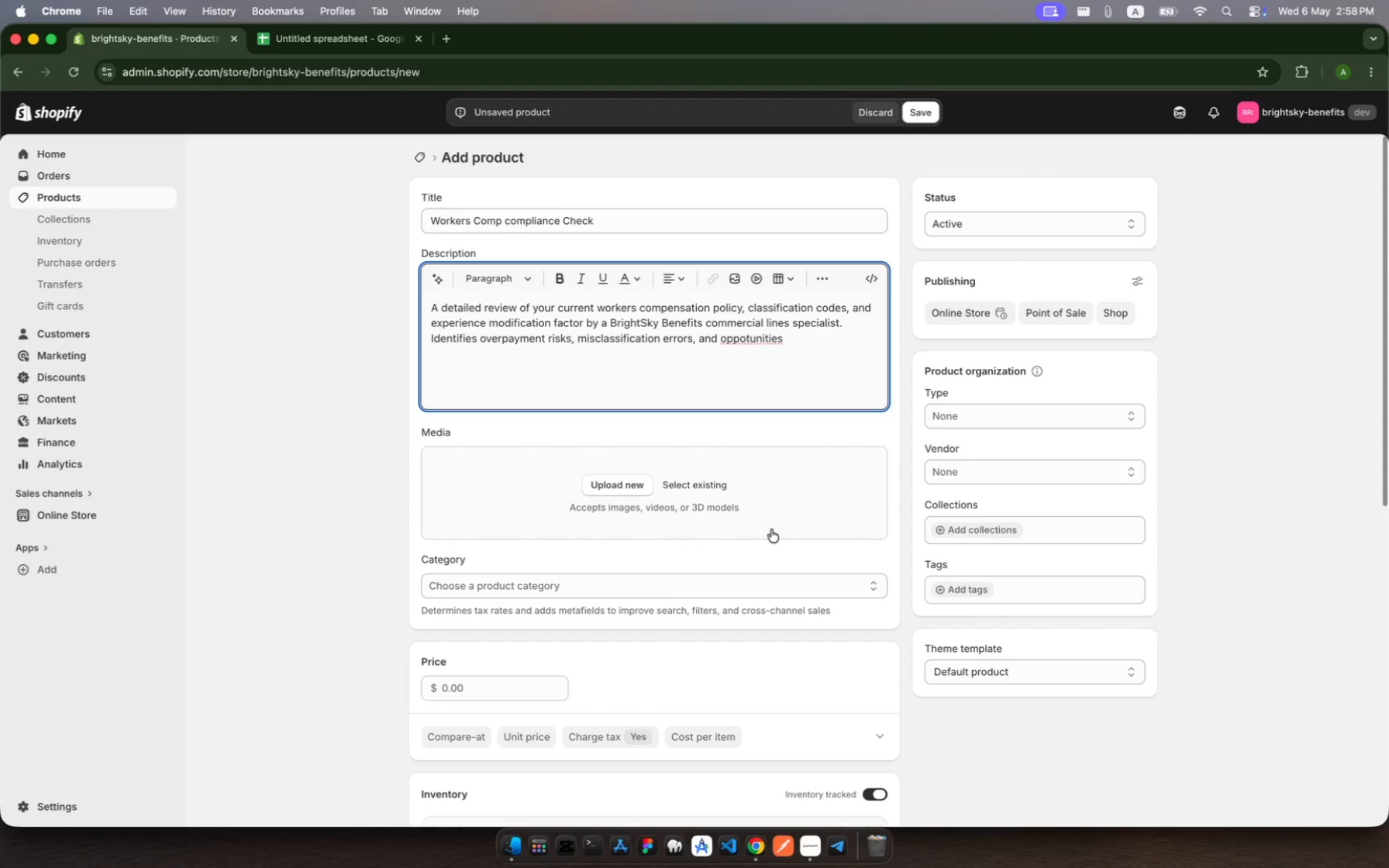 
left_click([747, 334])
 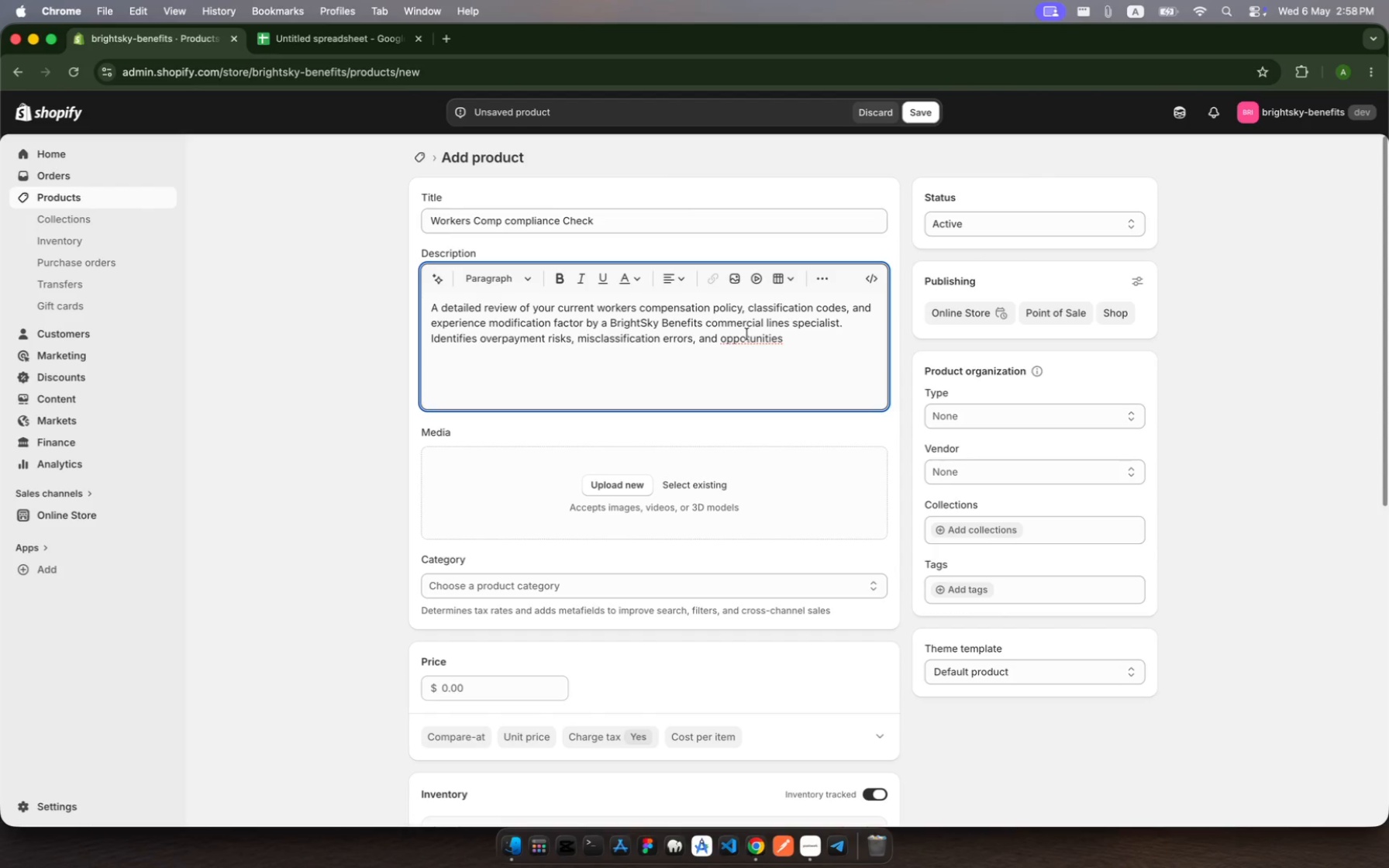 
key(R)
 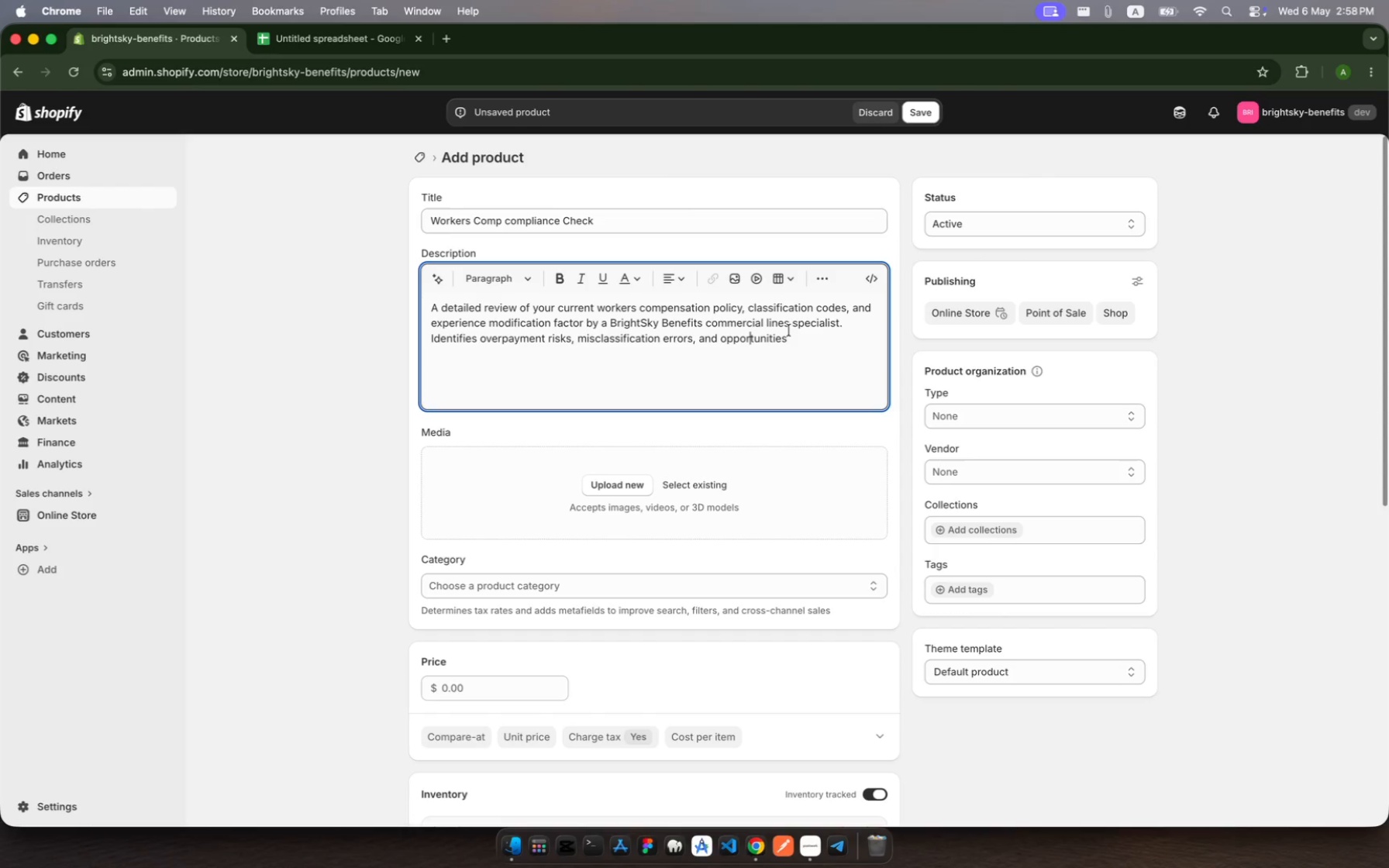 
left_click([796, 331])
 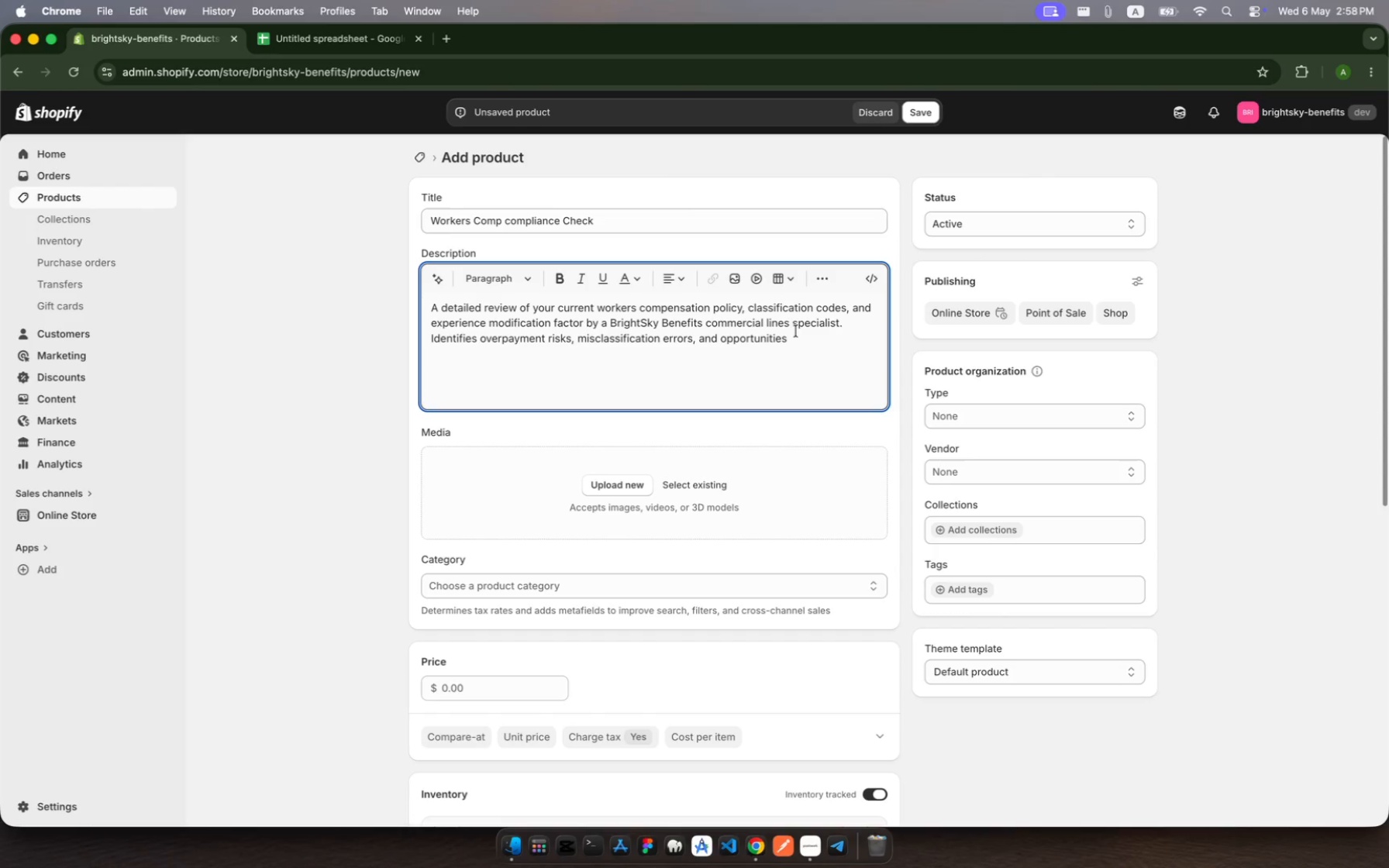 
type(to reduce )
 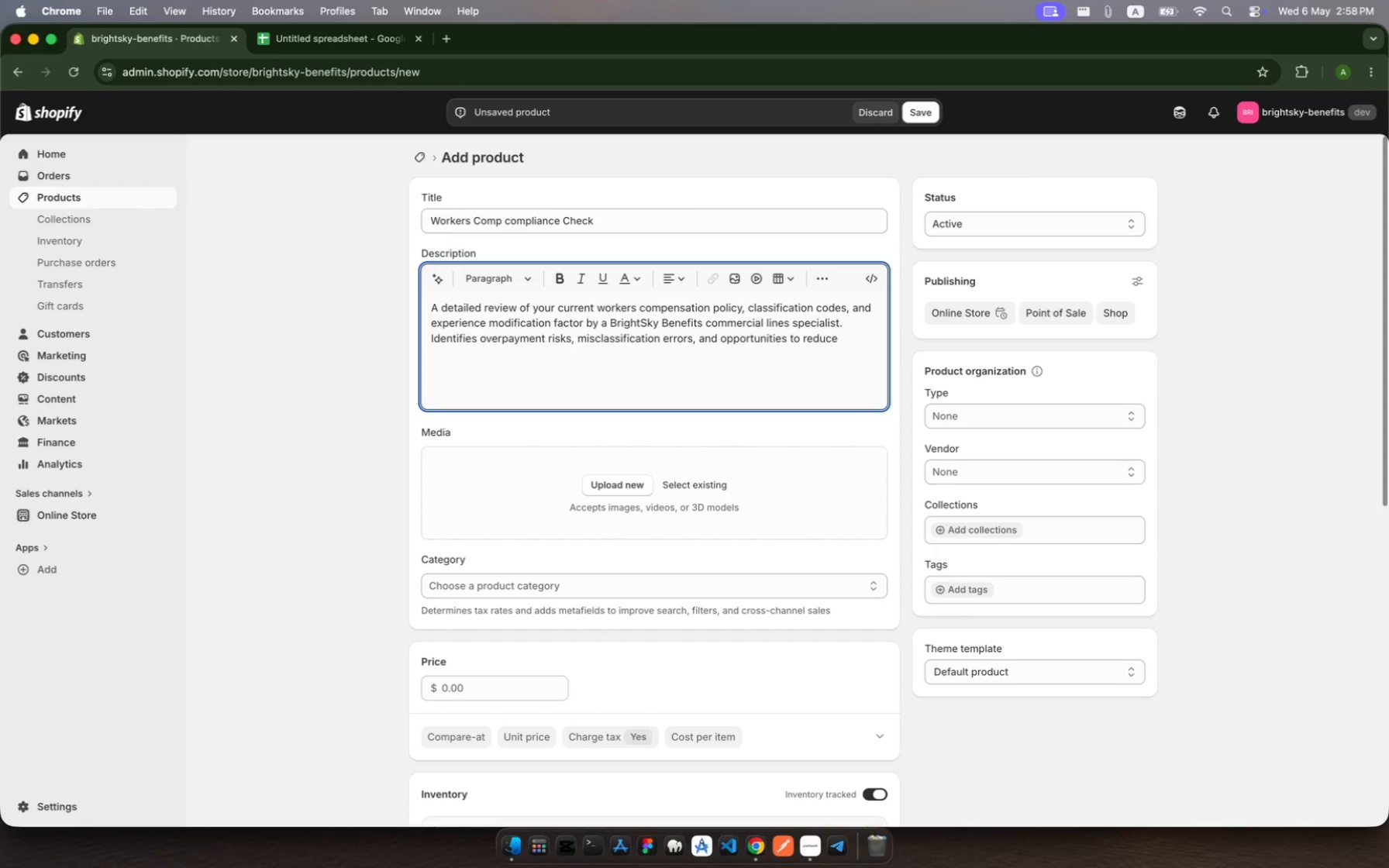 
wait(7.2)
 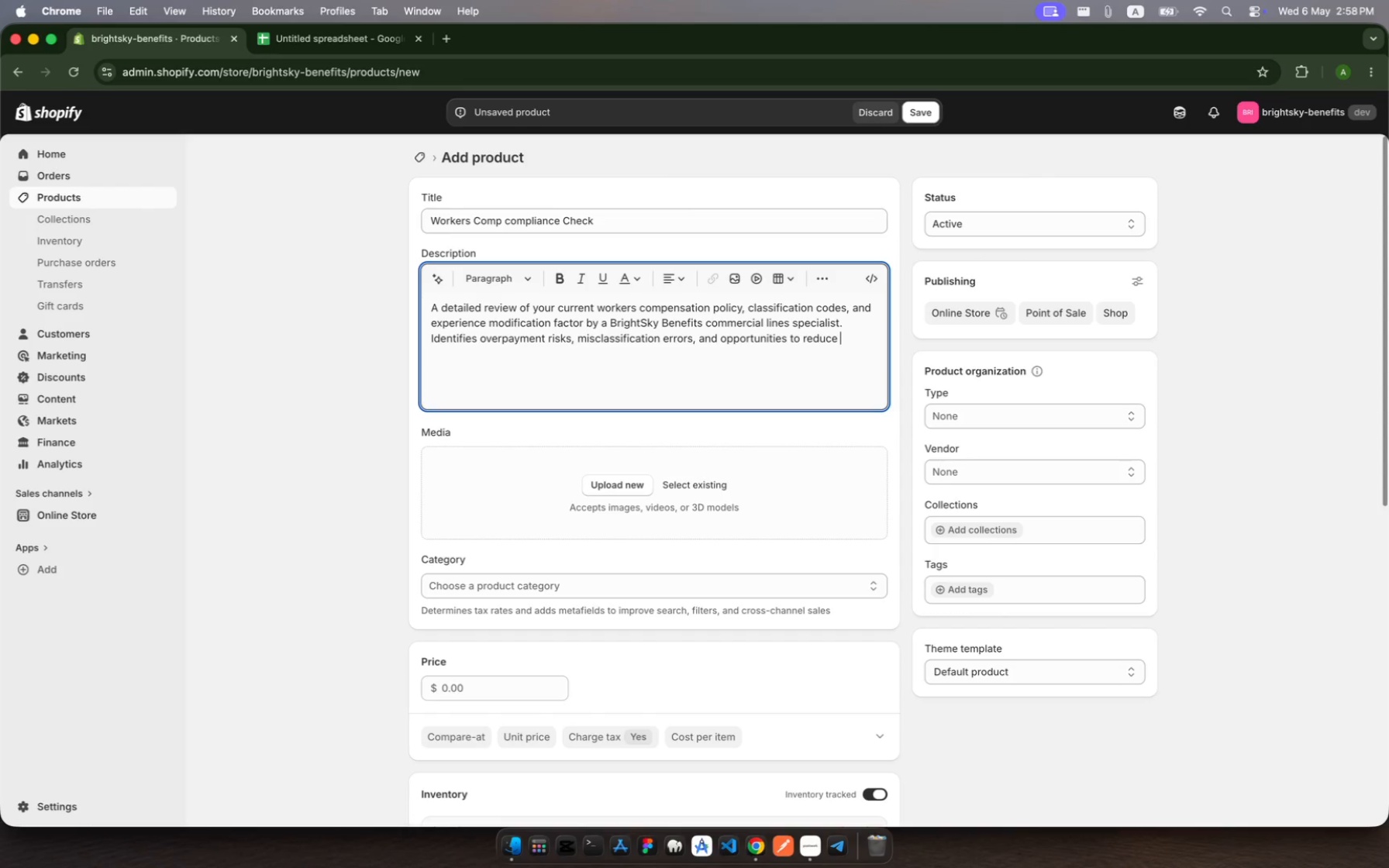 
type(your a)
 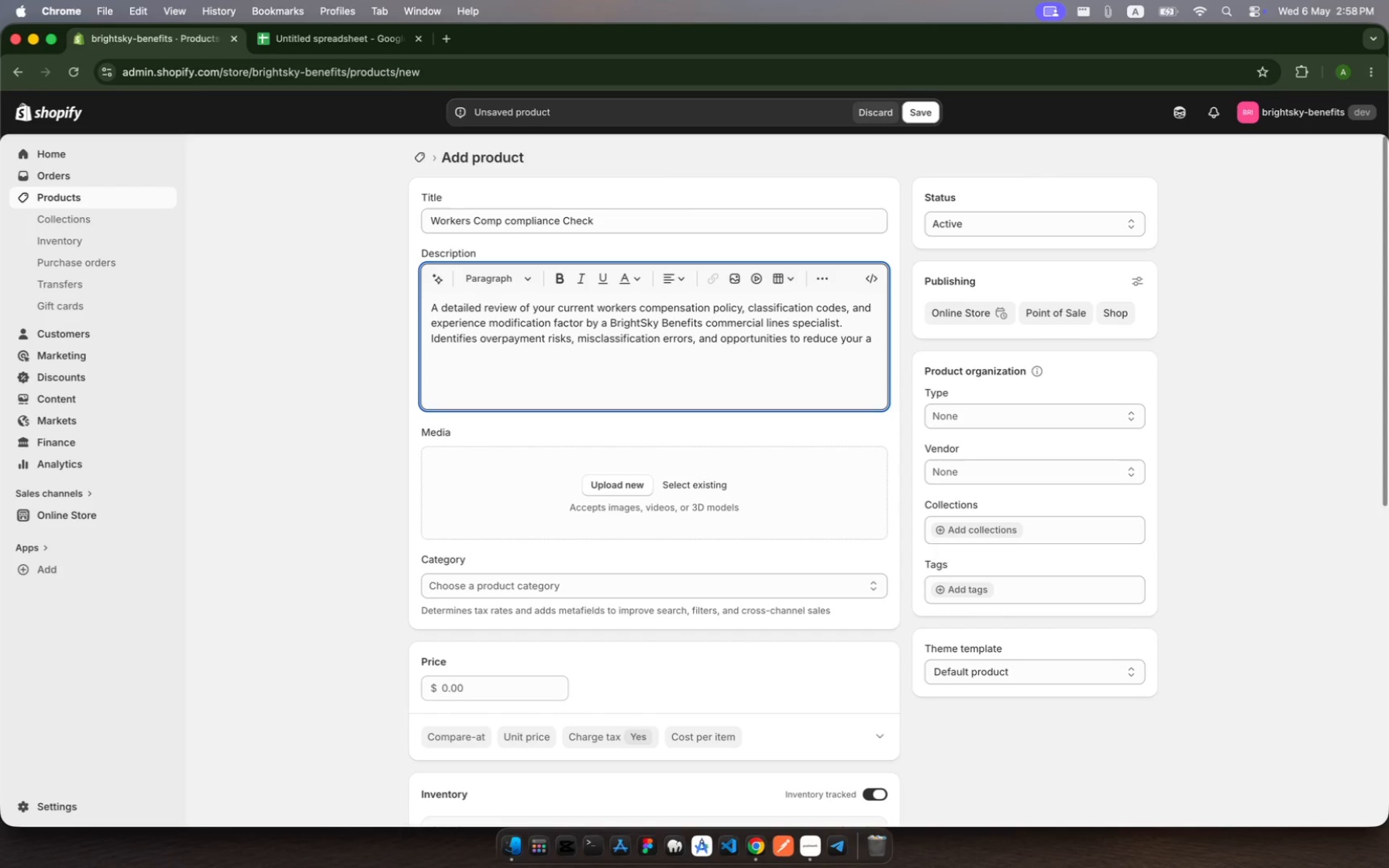 
type(nnual premium through )
 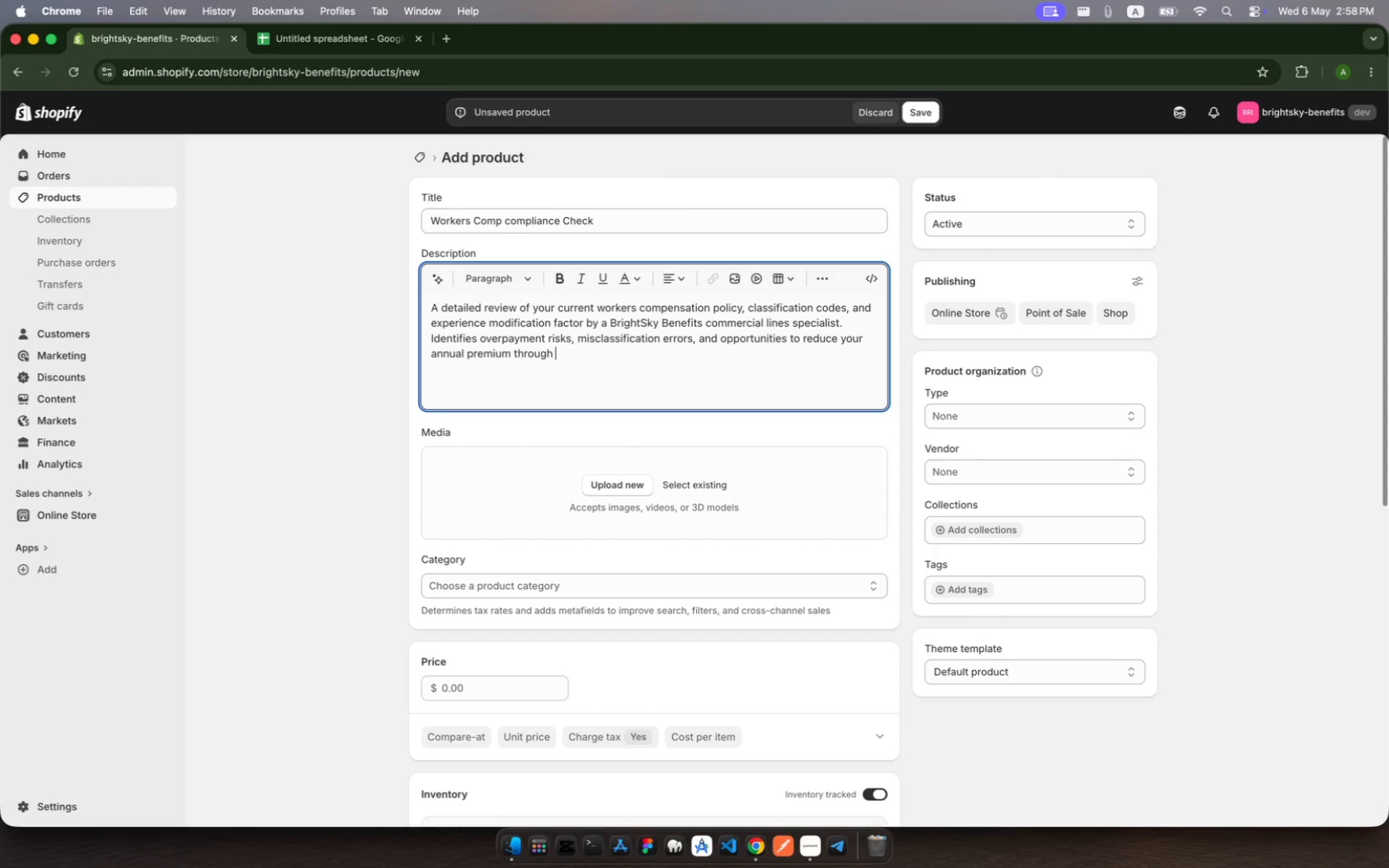 
type(proer documentation )
 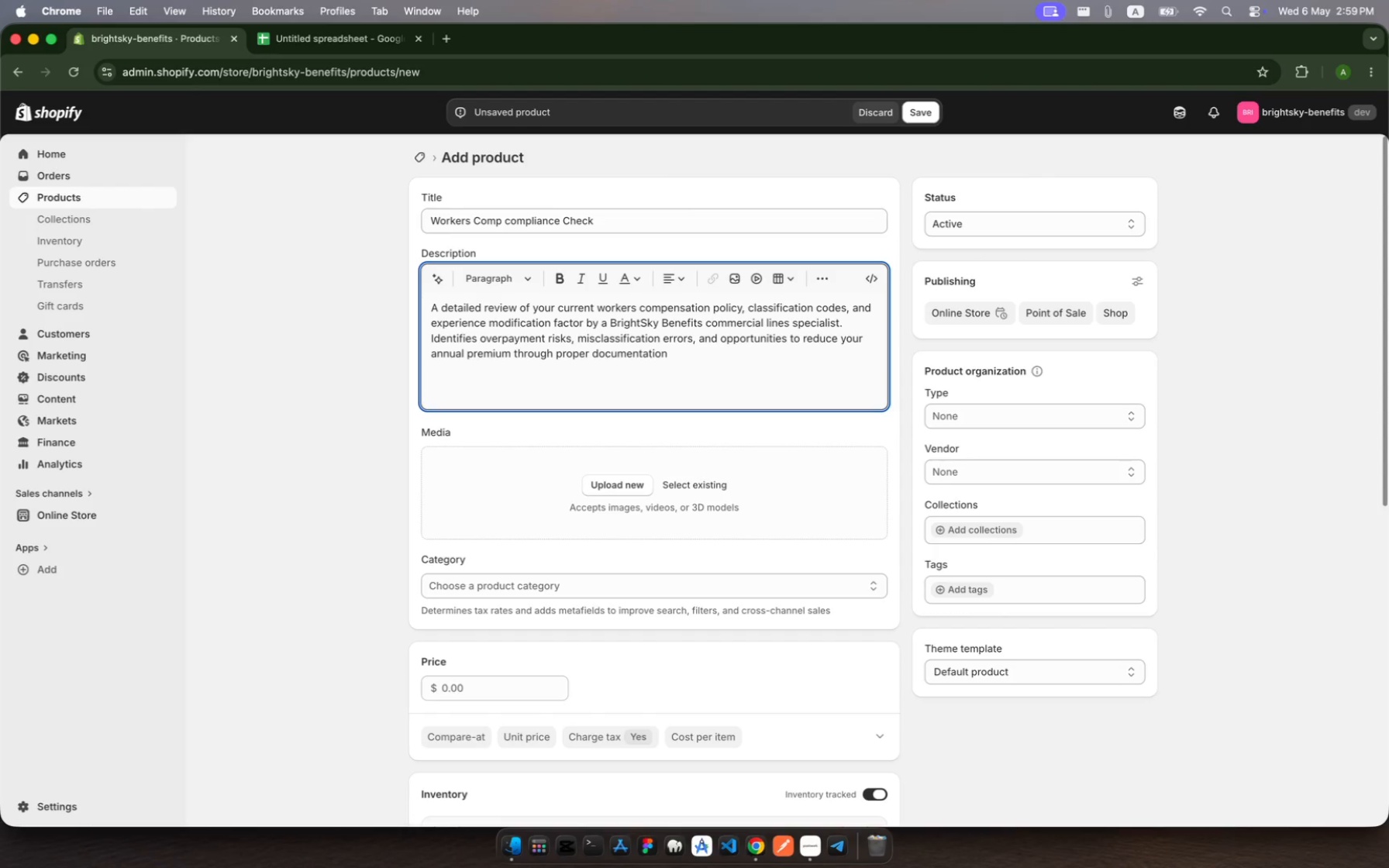 
type(and polic structuring )
key(Backspace)
type(.)
 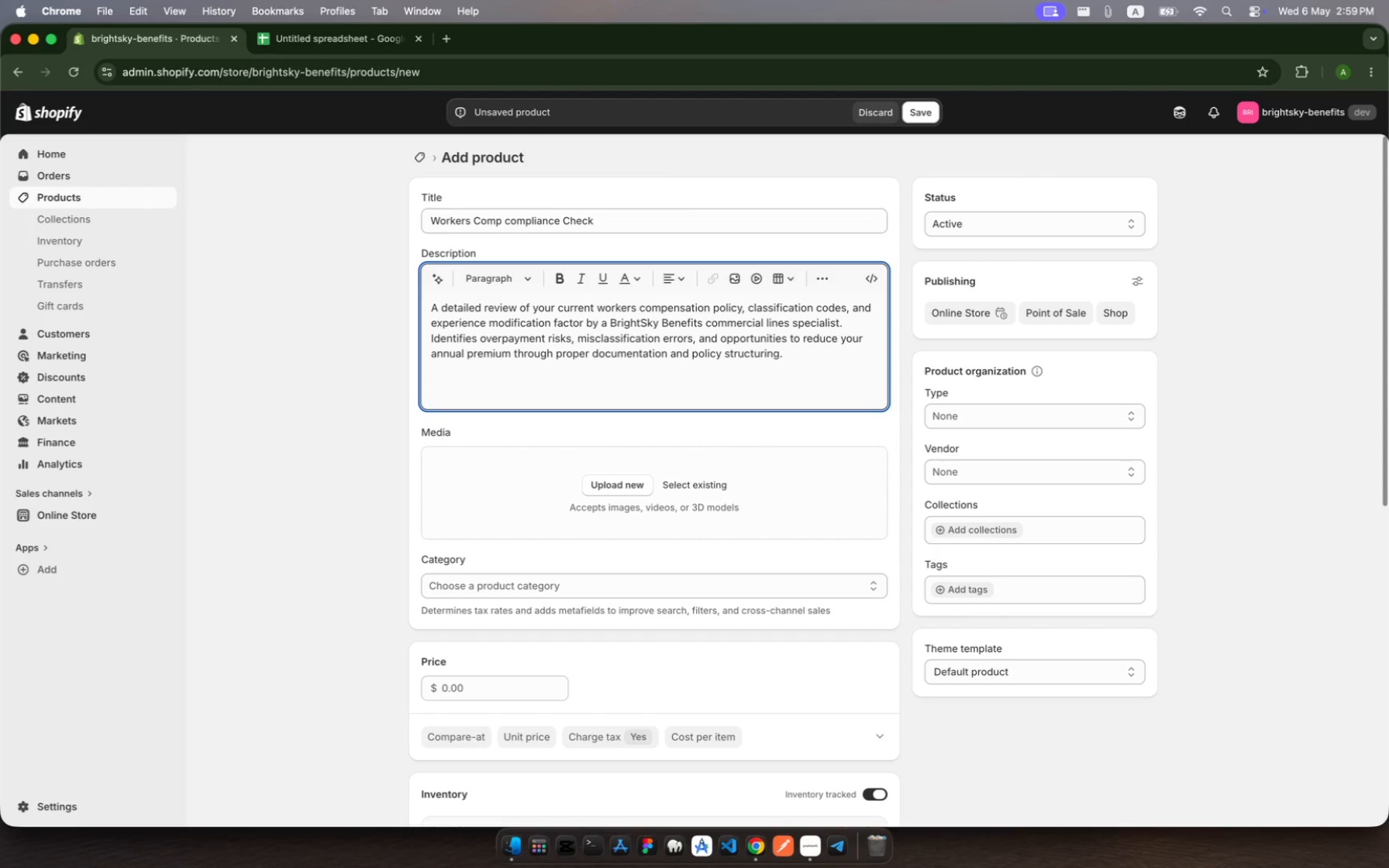 
hold_key(key=Y, duration=0.32)
 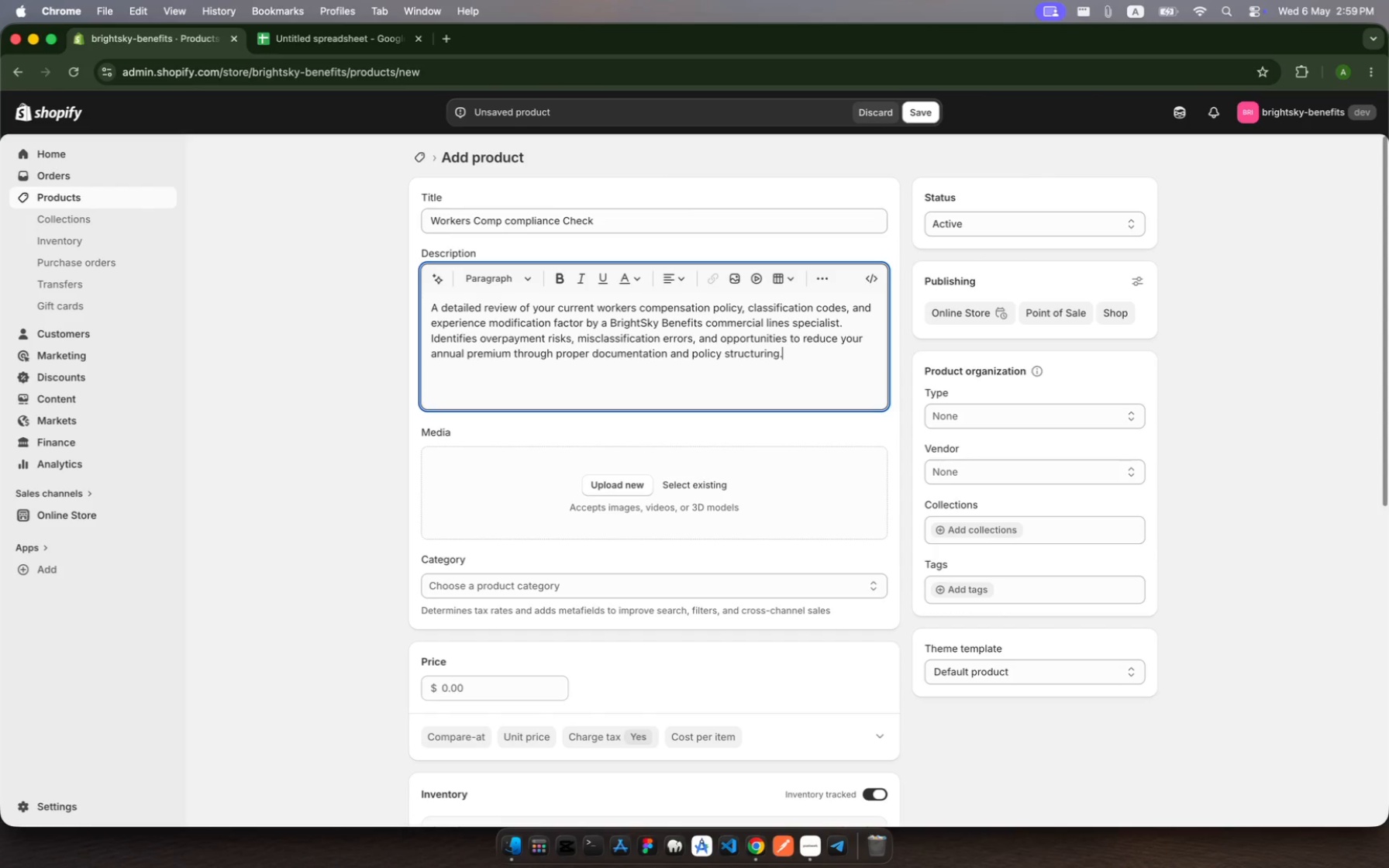 
wait(5.54)
 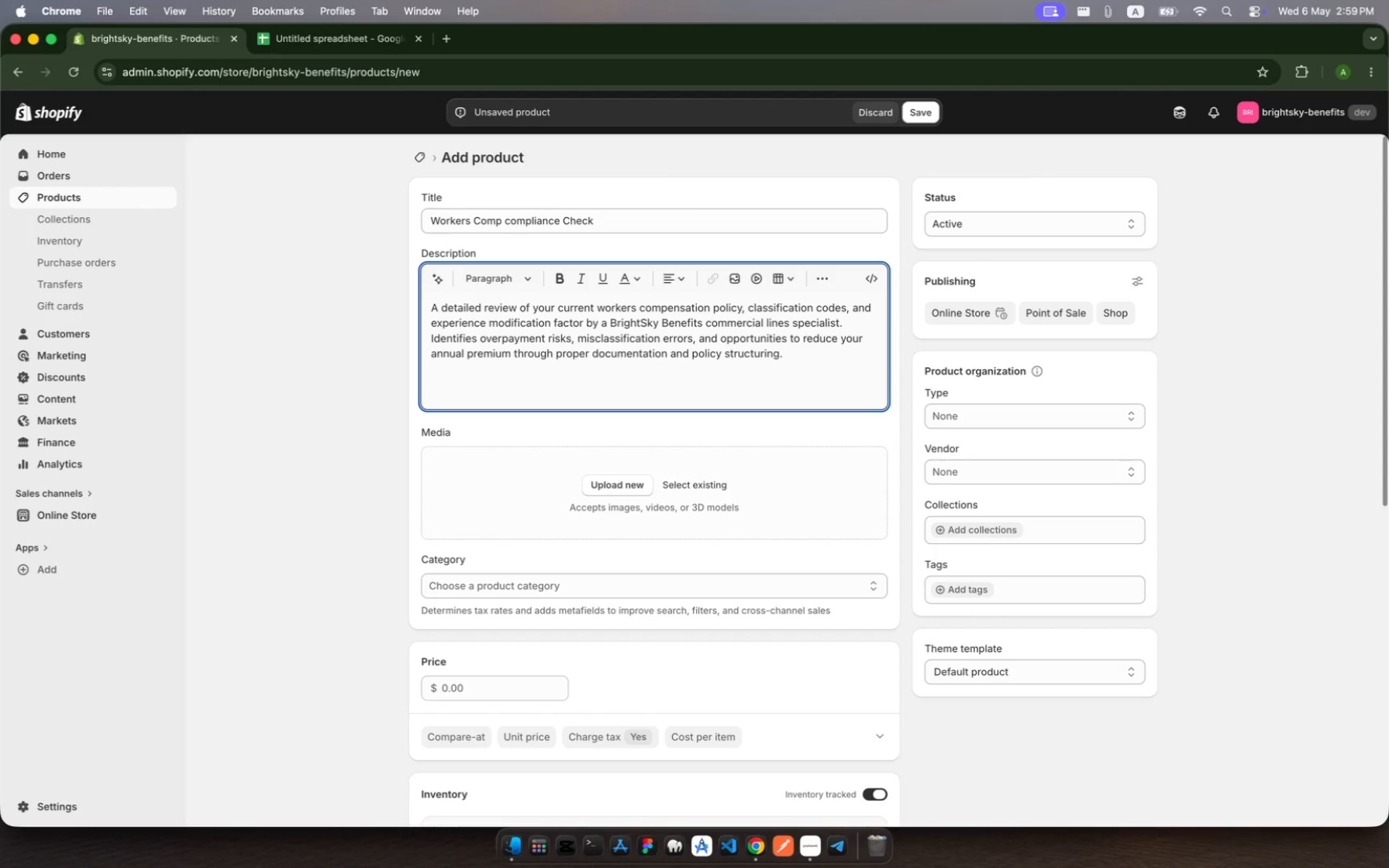 
key(Shift+Enter)
 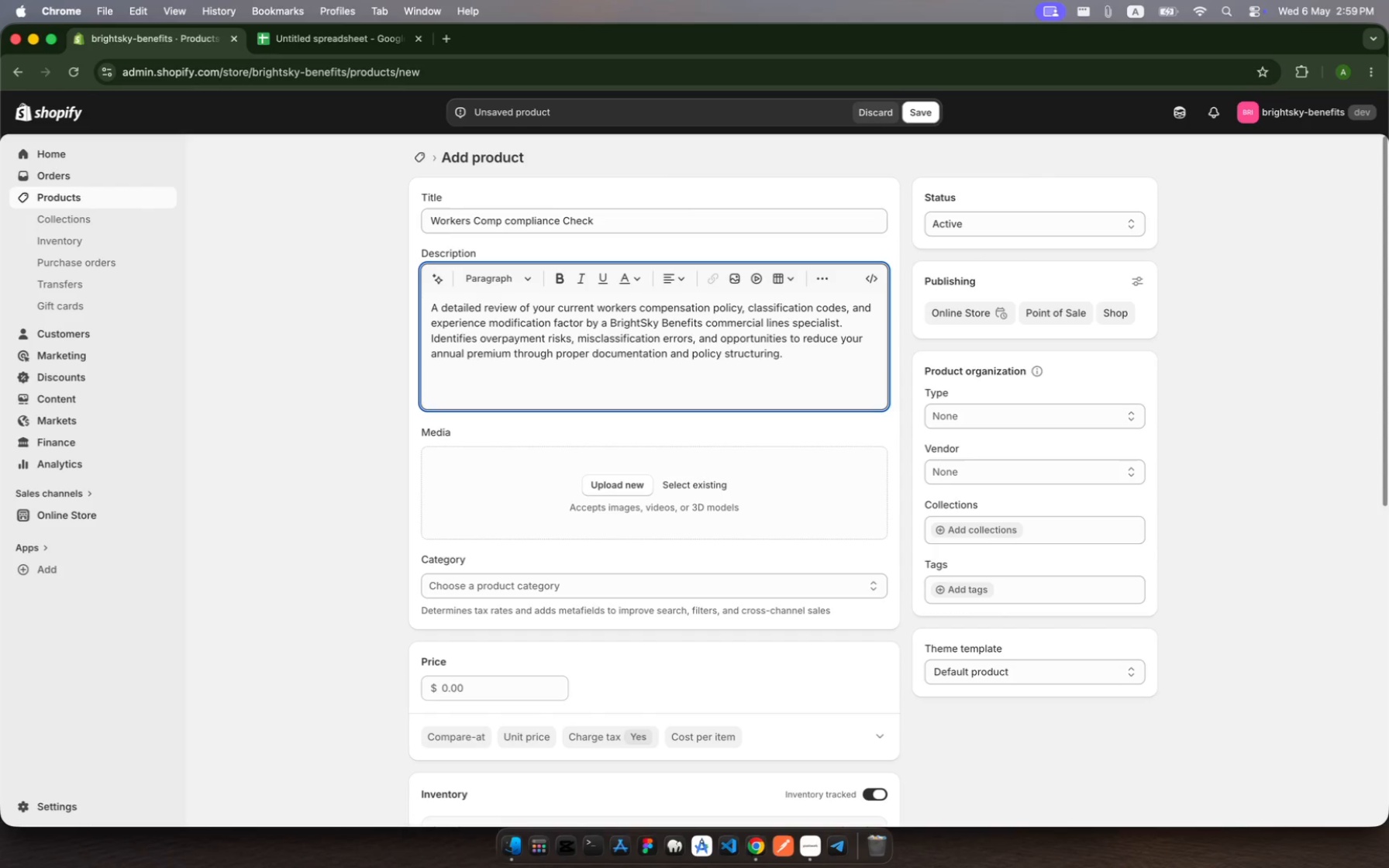 
key(Shift+Enter)
 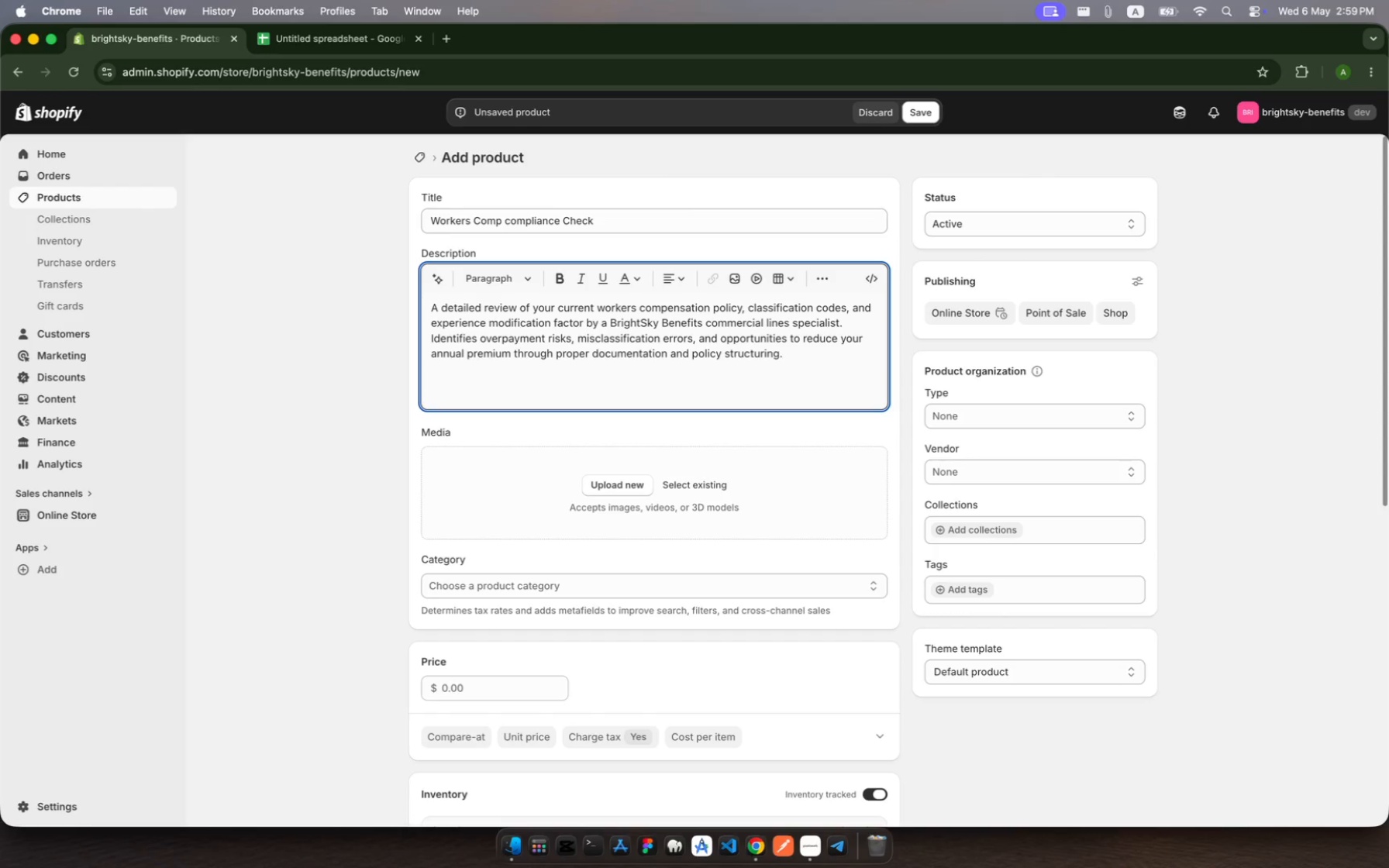 
key(Meta+MetaRight)
 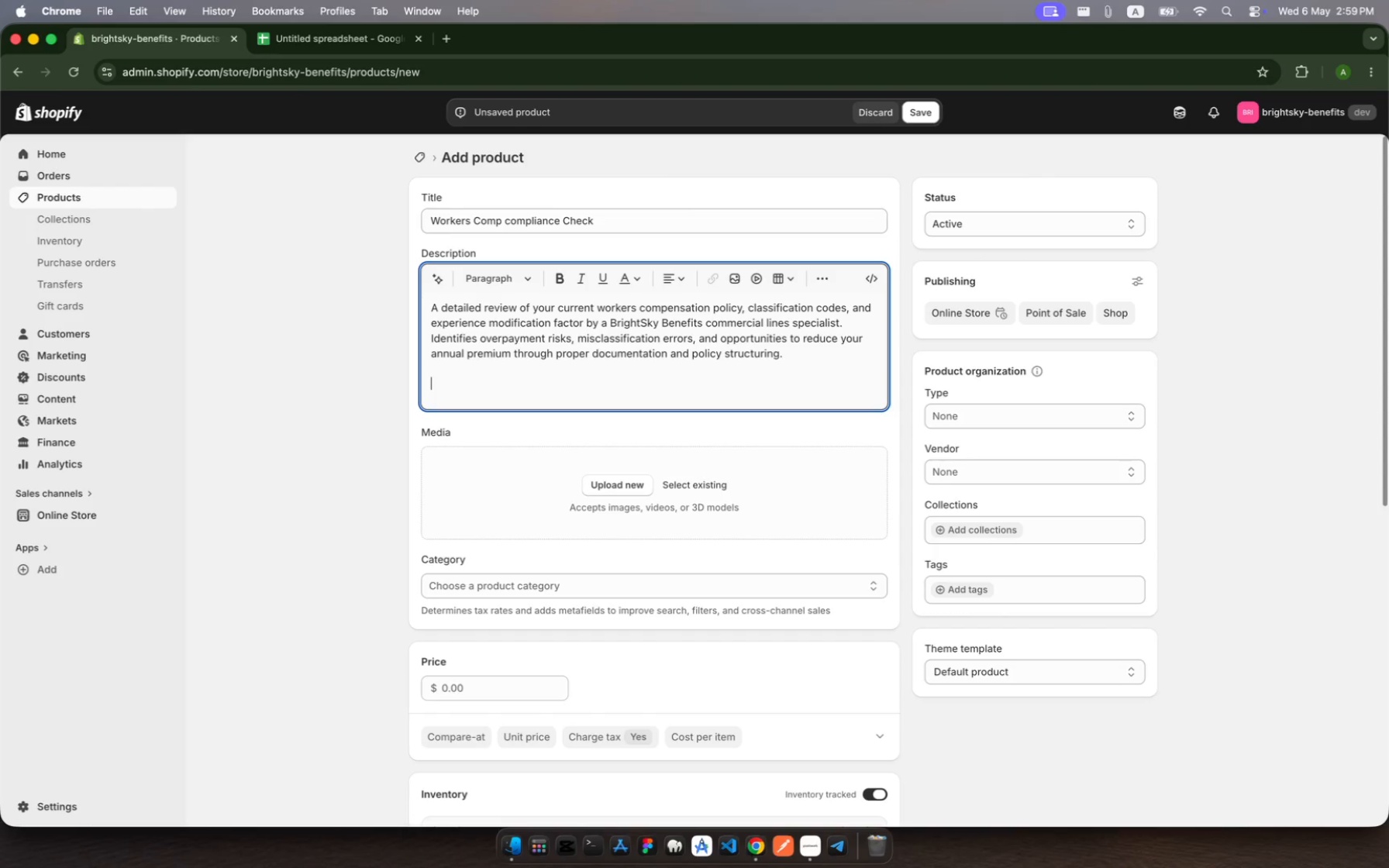 
key(Meta+B)
 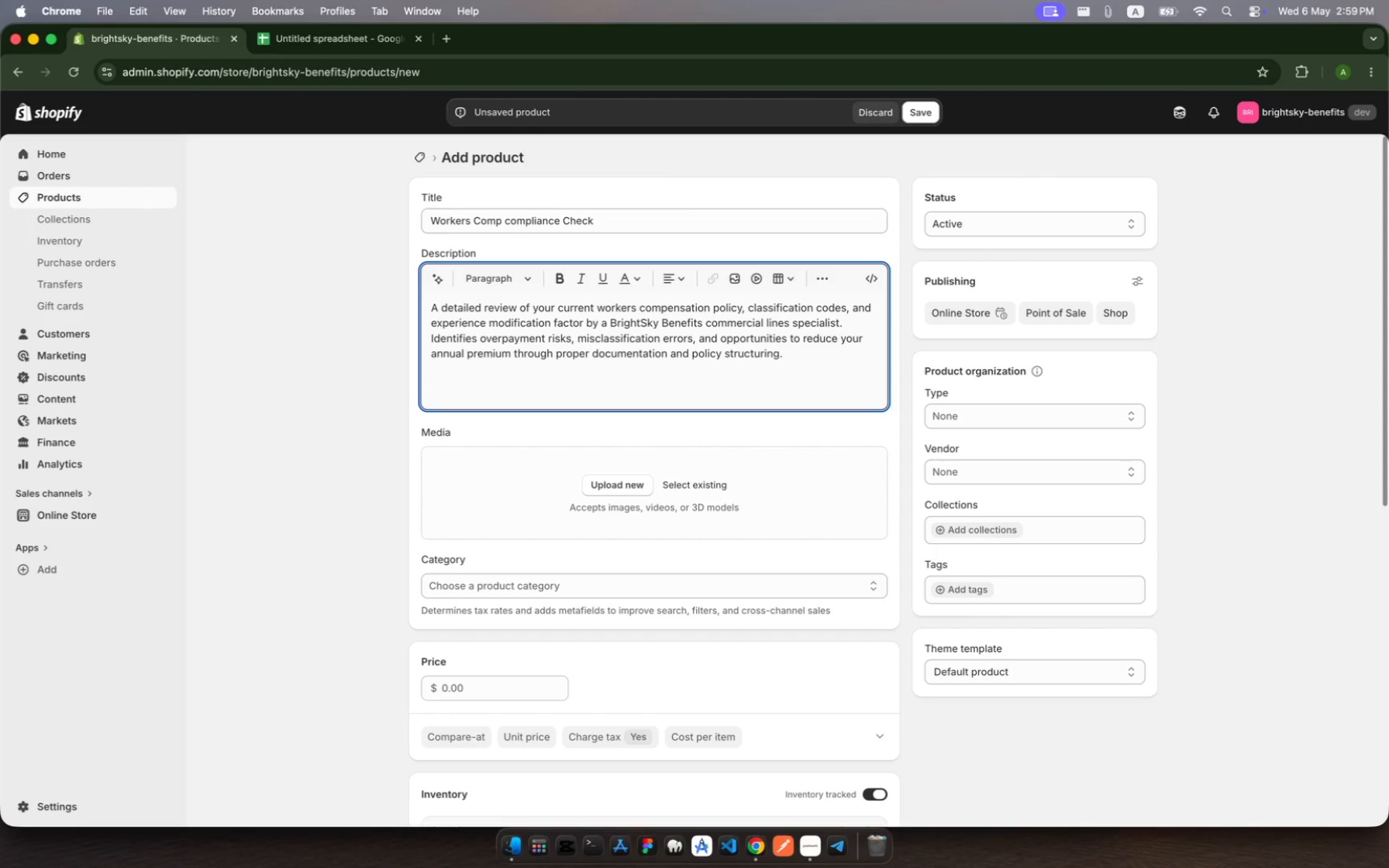 
type(Policy Type: Commercial )
key(Backspace)
key(Backspace)
key(Backspace)
key(Backspace)
key(Backspace)
key(Backspace)
key(Backspace)
key(Backspace)
type( )
 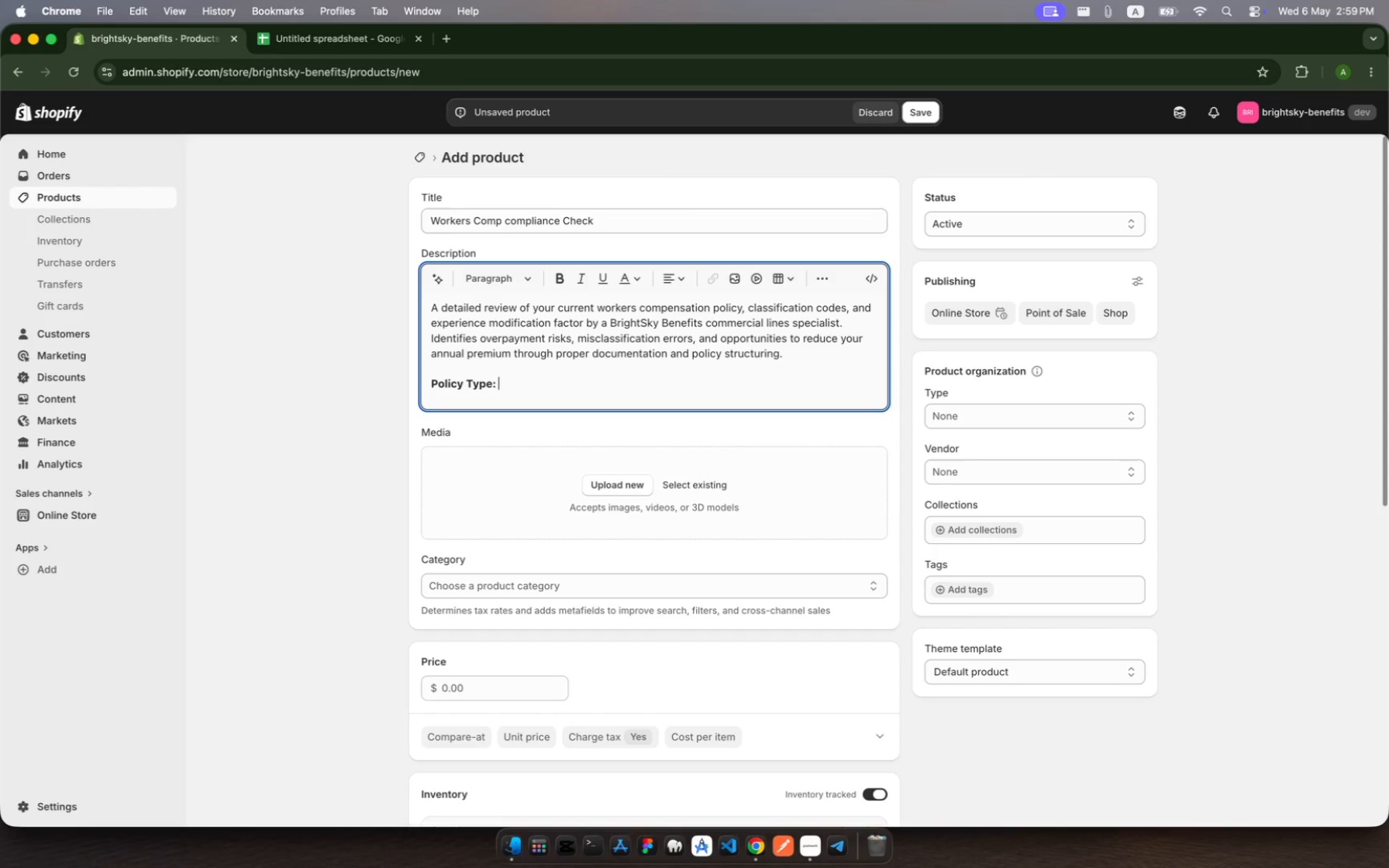 
key(Meta+B)
 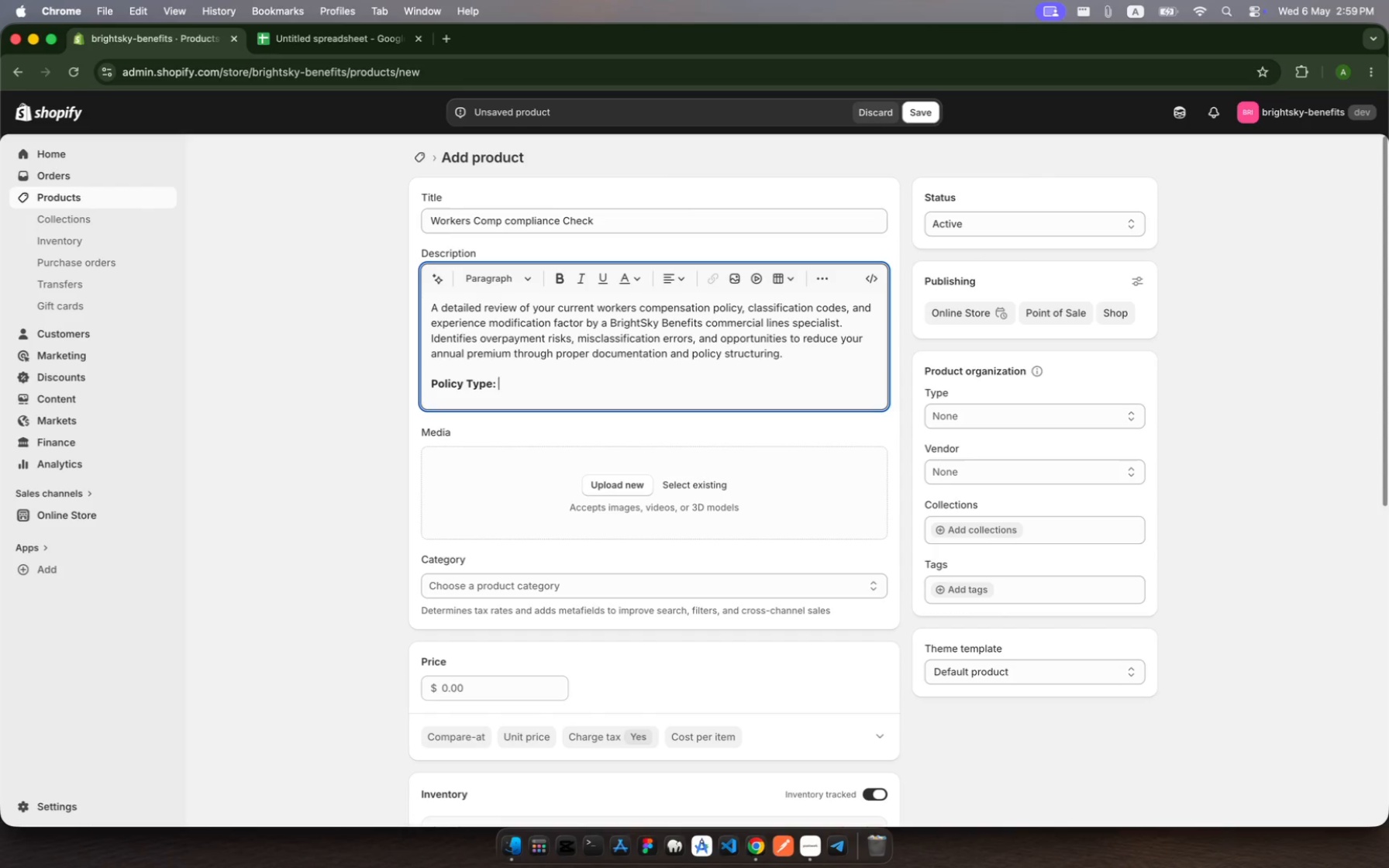 
type(Commertial Lines | )
 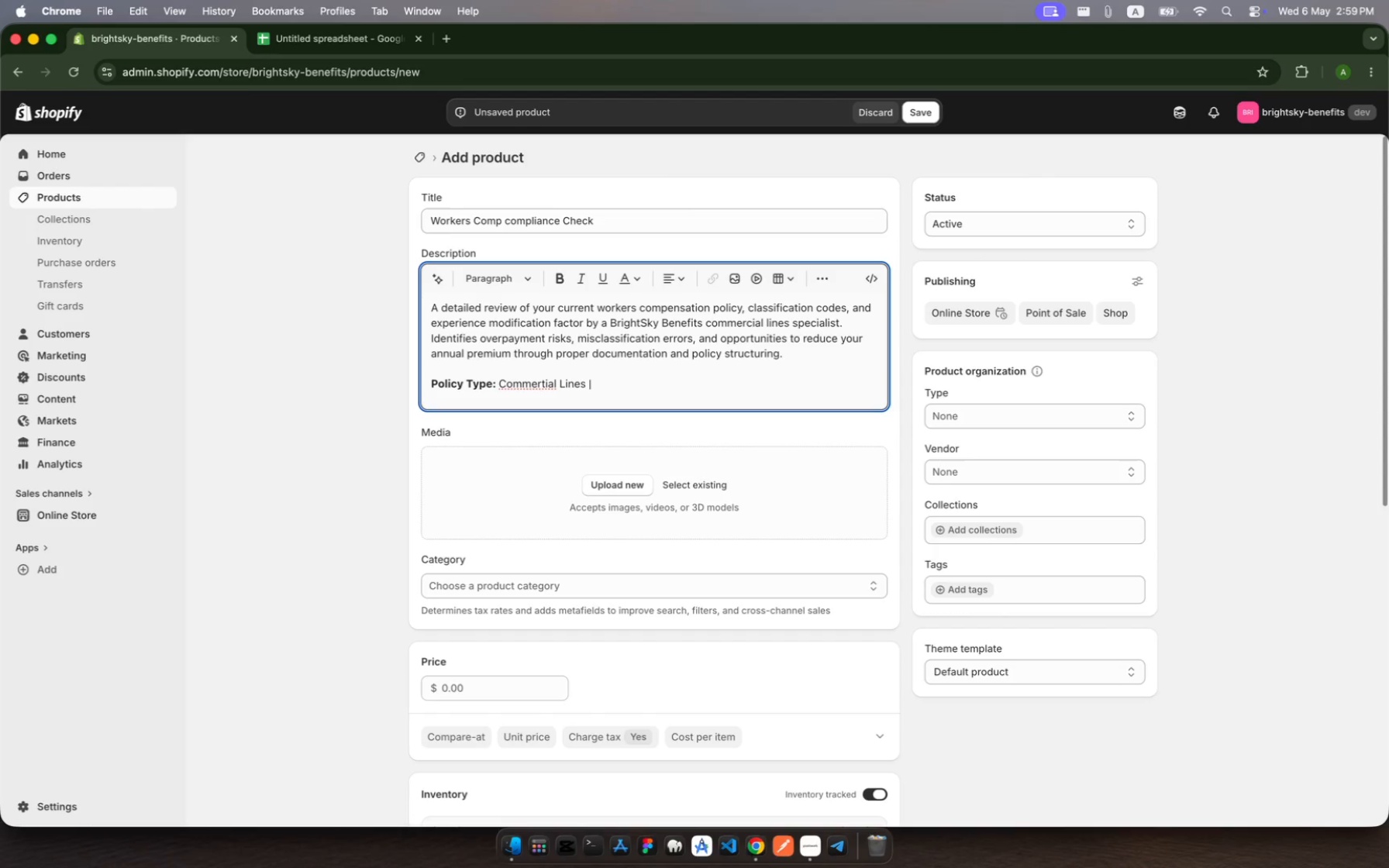 
left_click([544, 385])
 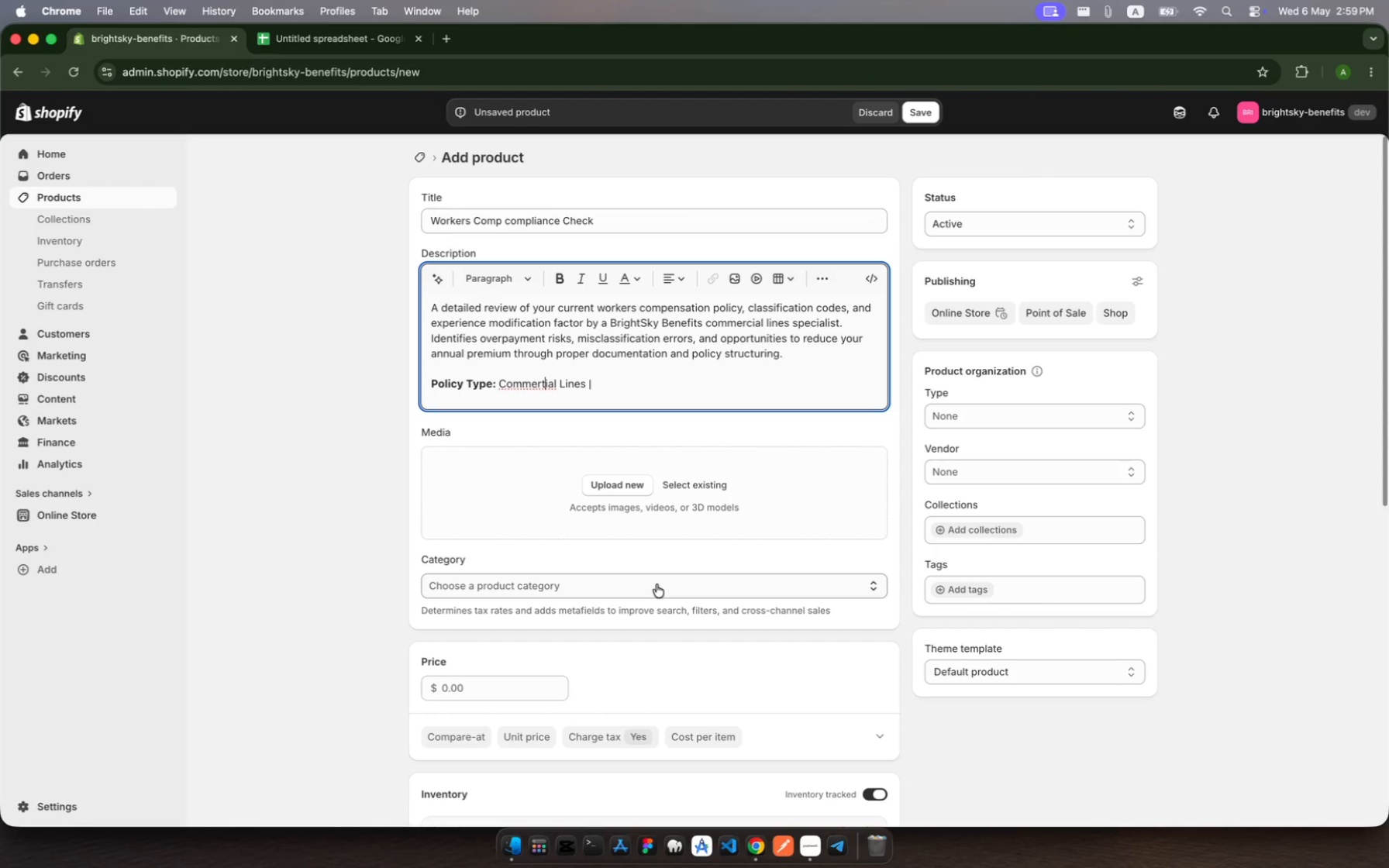 
key(Backspace)
 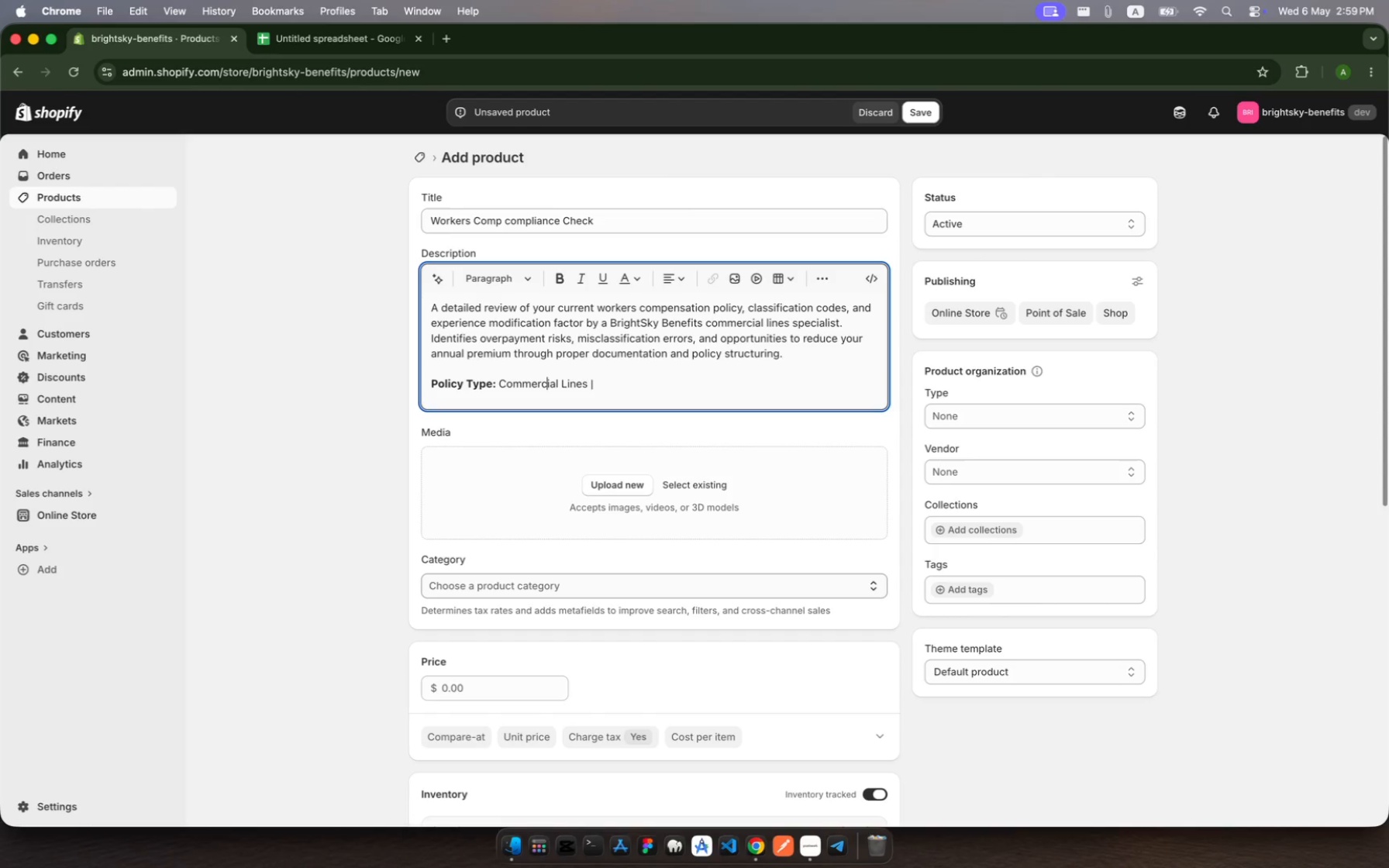 
key(C)
 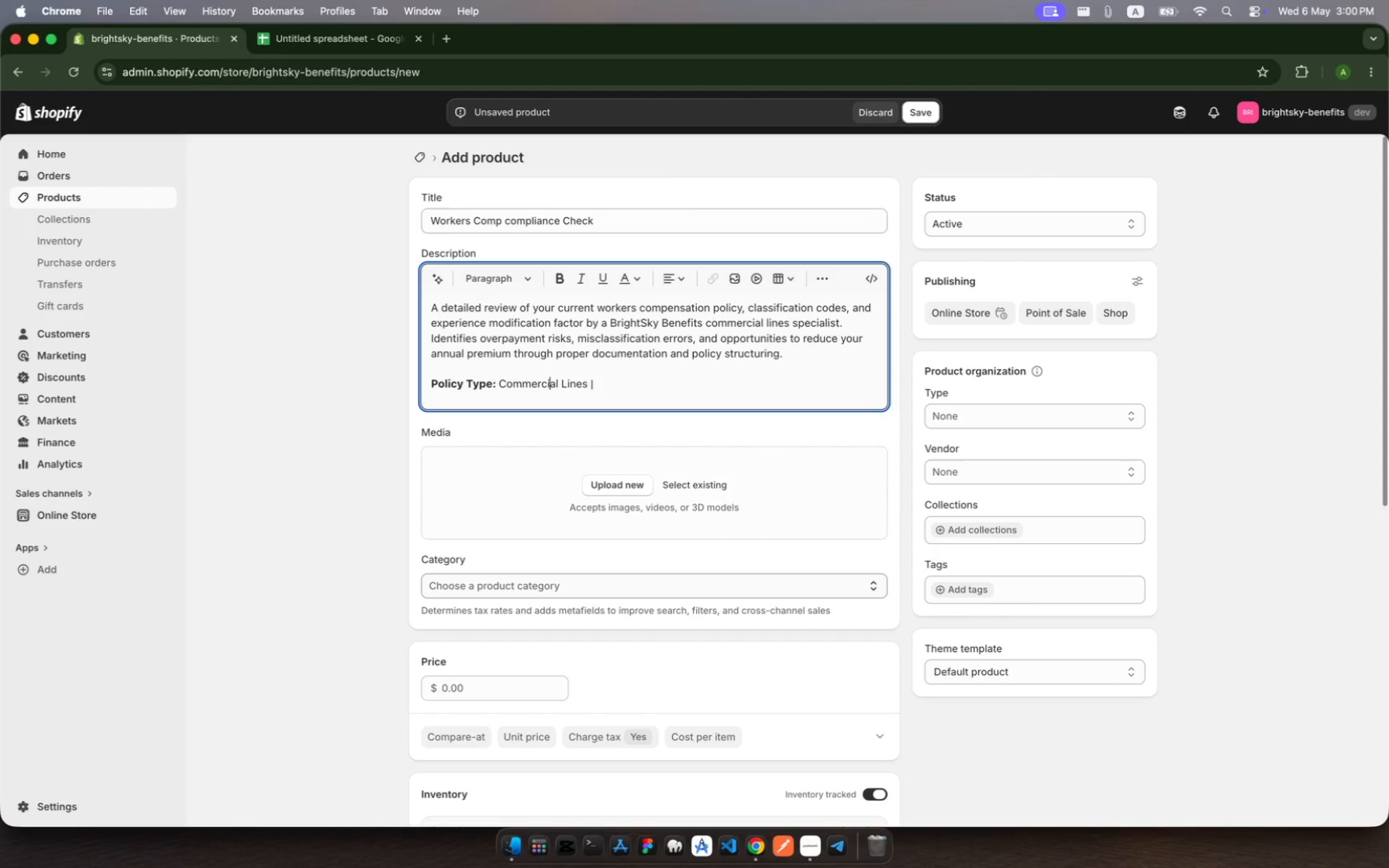 
hold_key(key=ArrowRight, duration=1.51)
 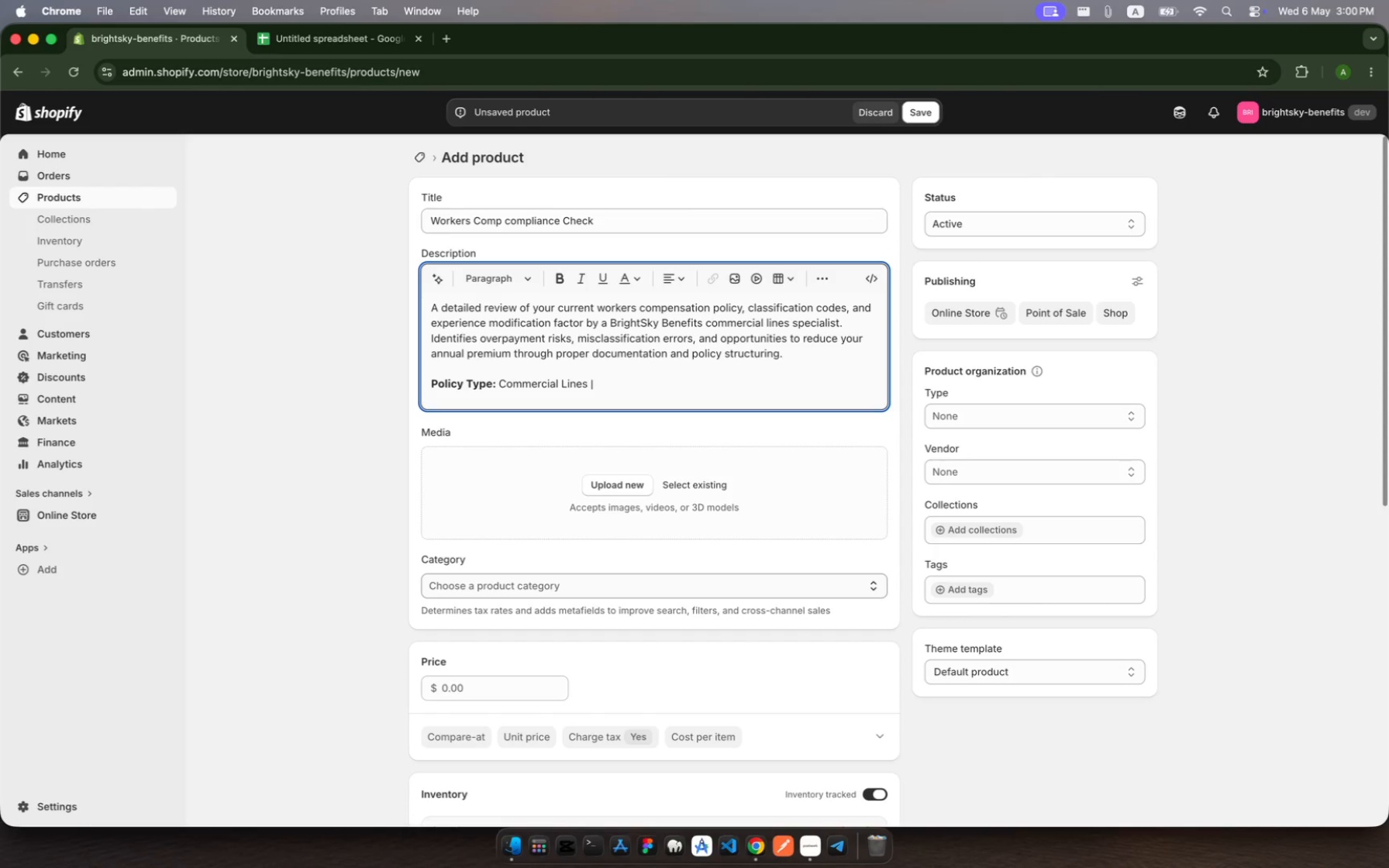 
hold_key(key=ArrowRight, duration=0.33)
 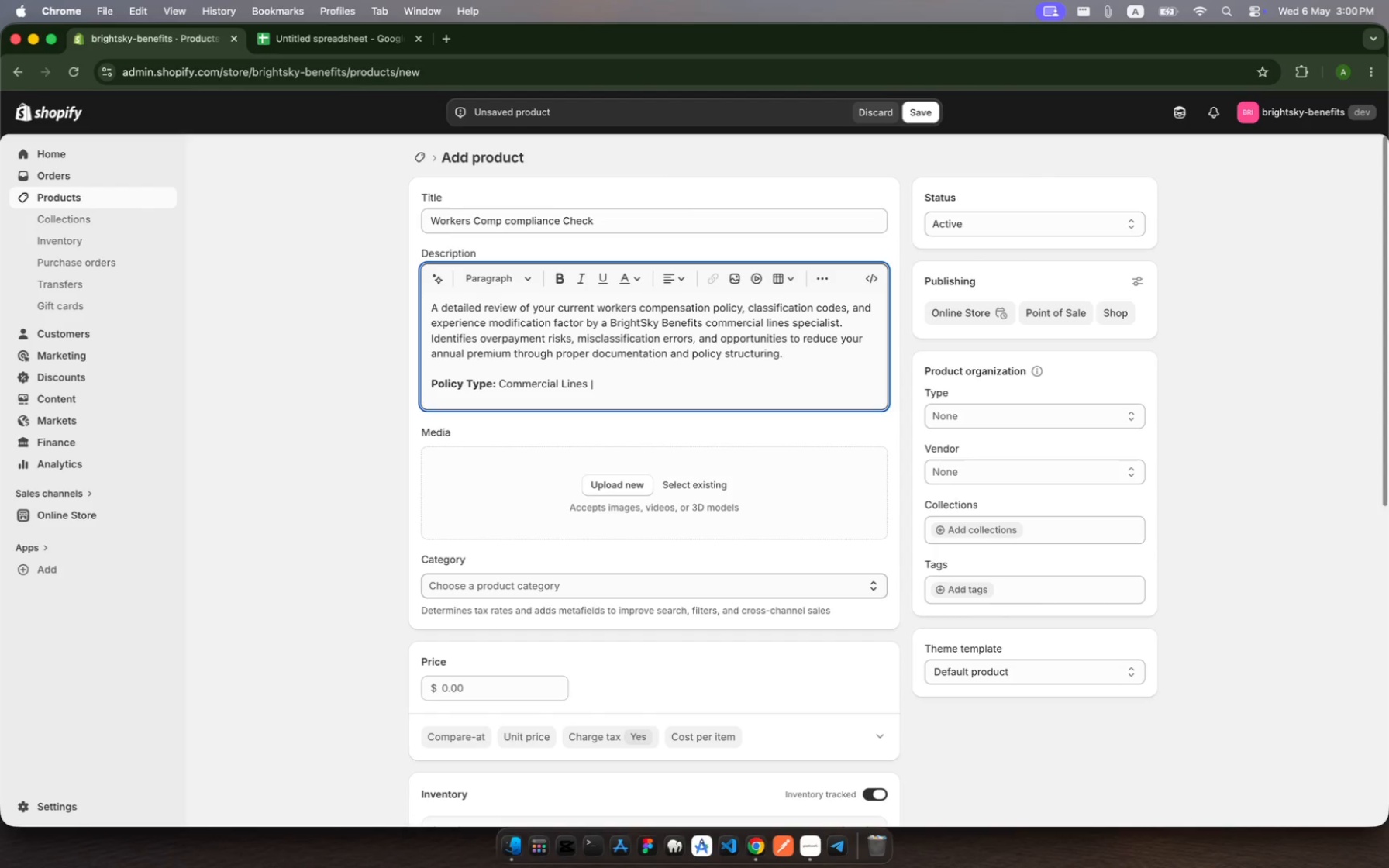 
key(Backspace)
 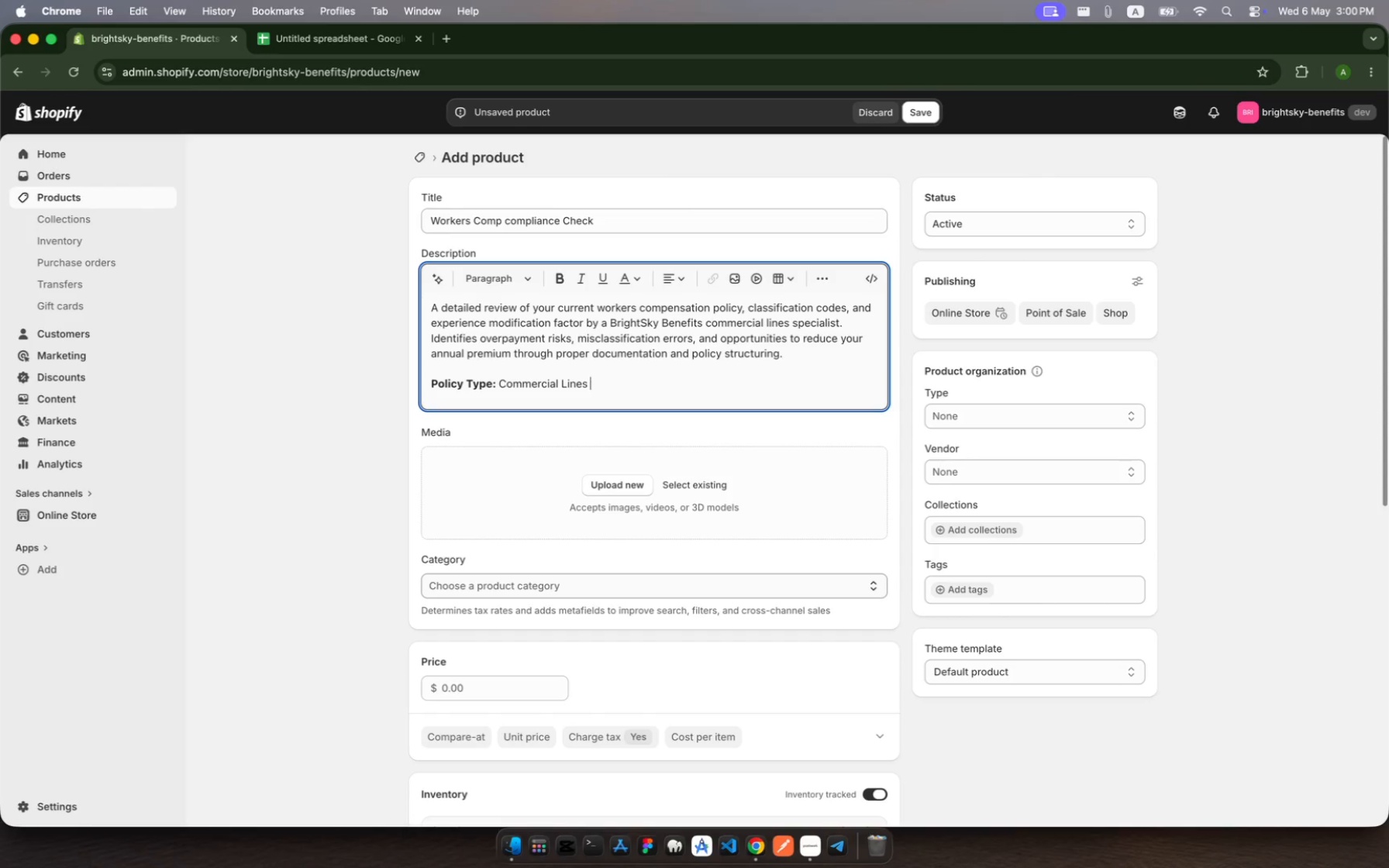 
key(Backspace)
 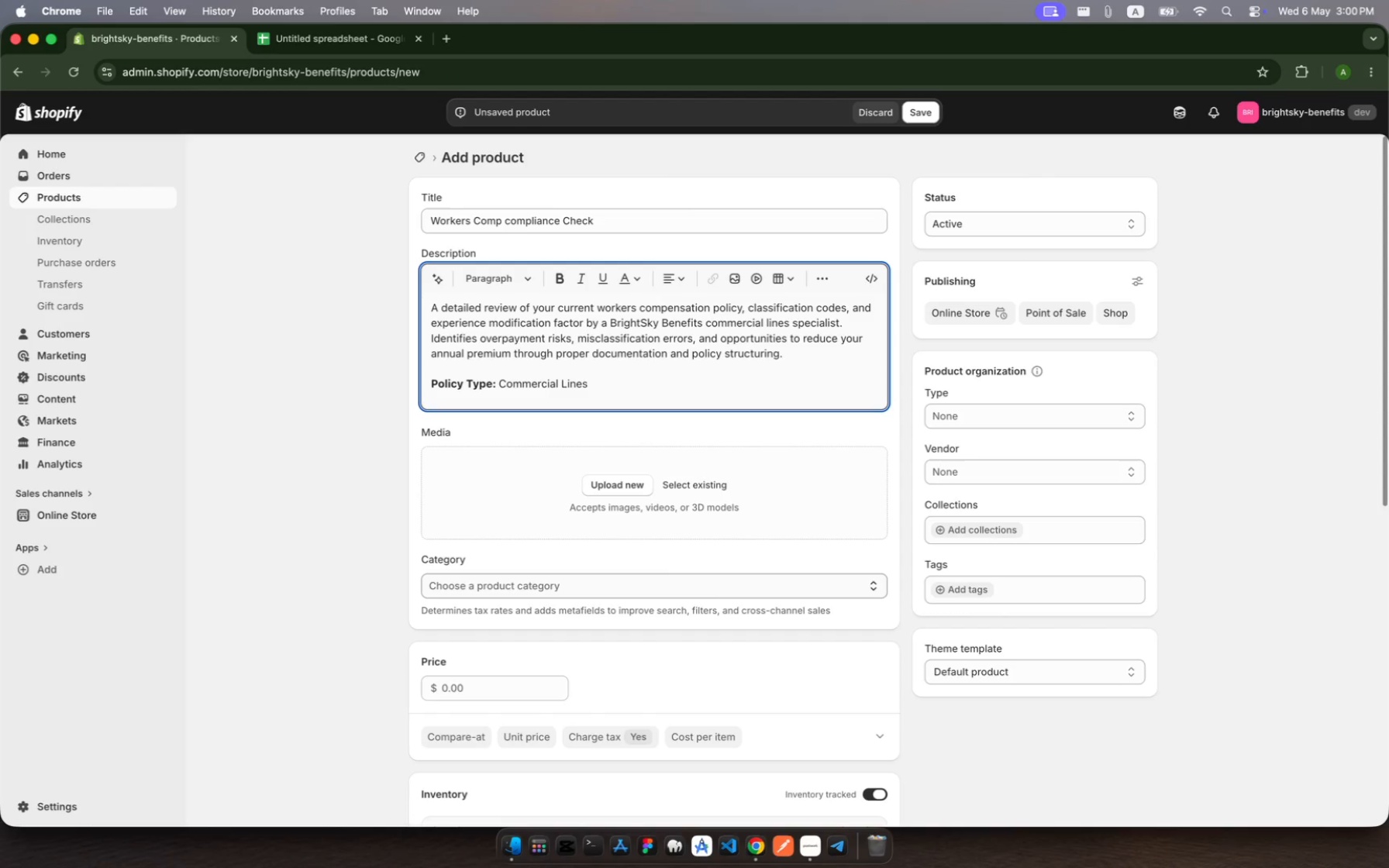 
key(Shift+Enter)
 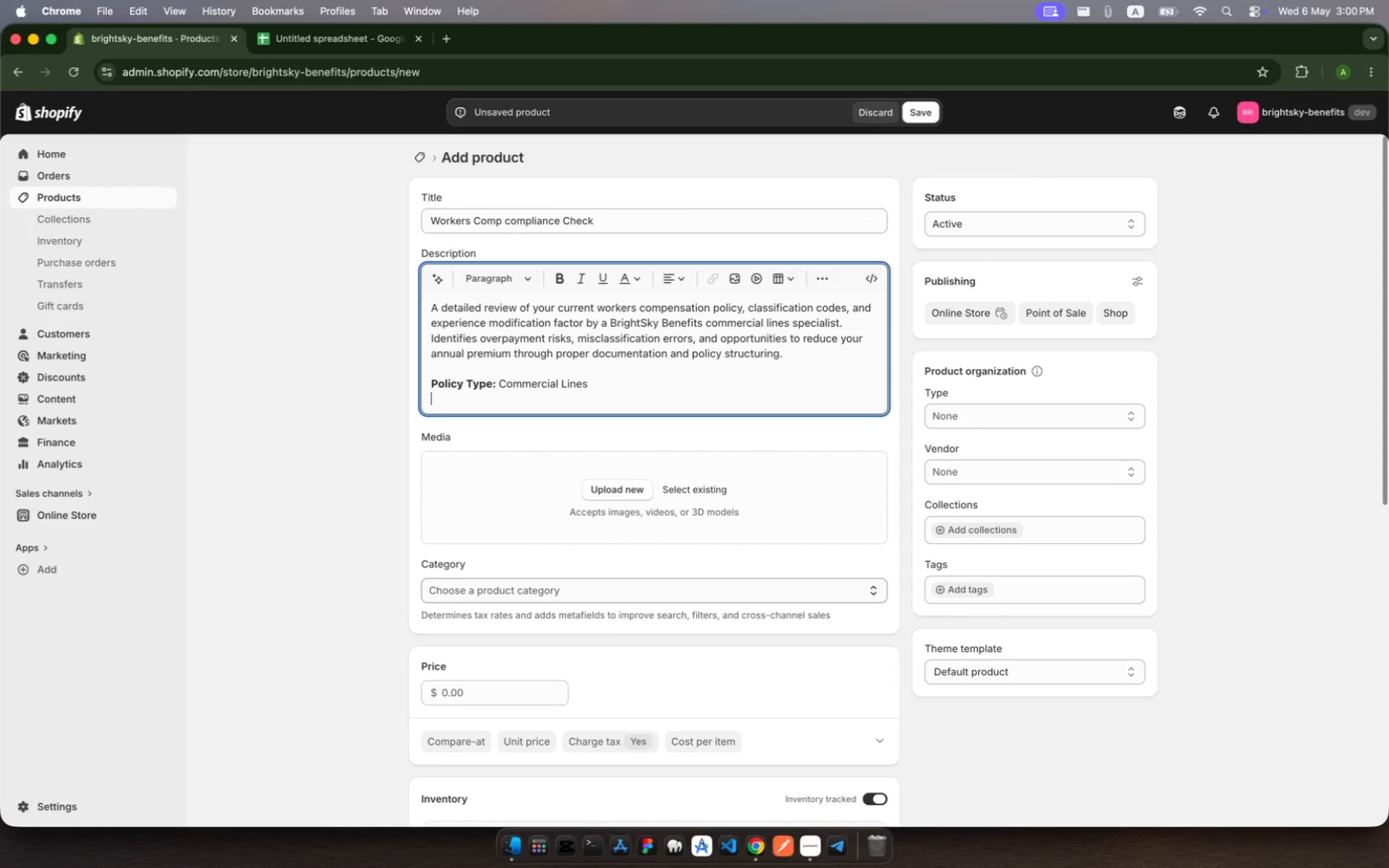 
key(Meta+B)
 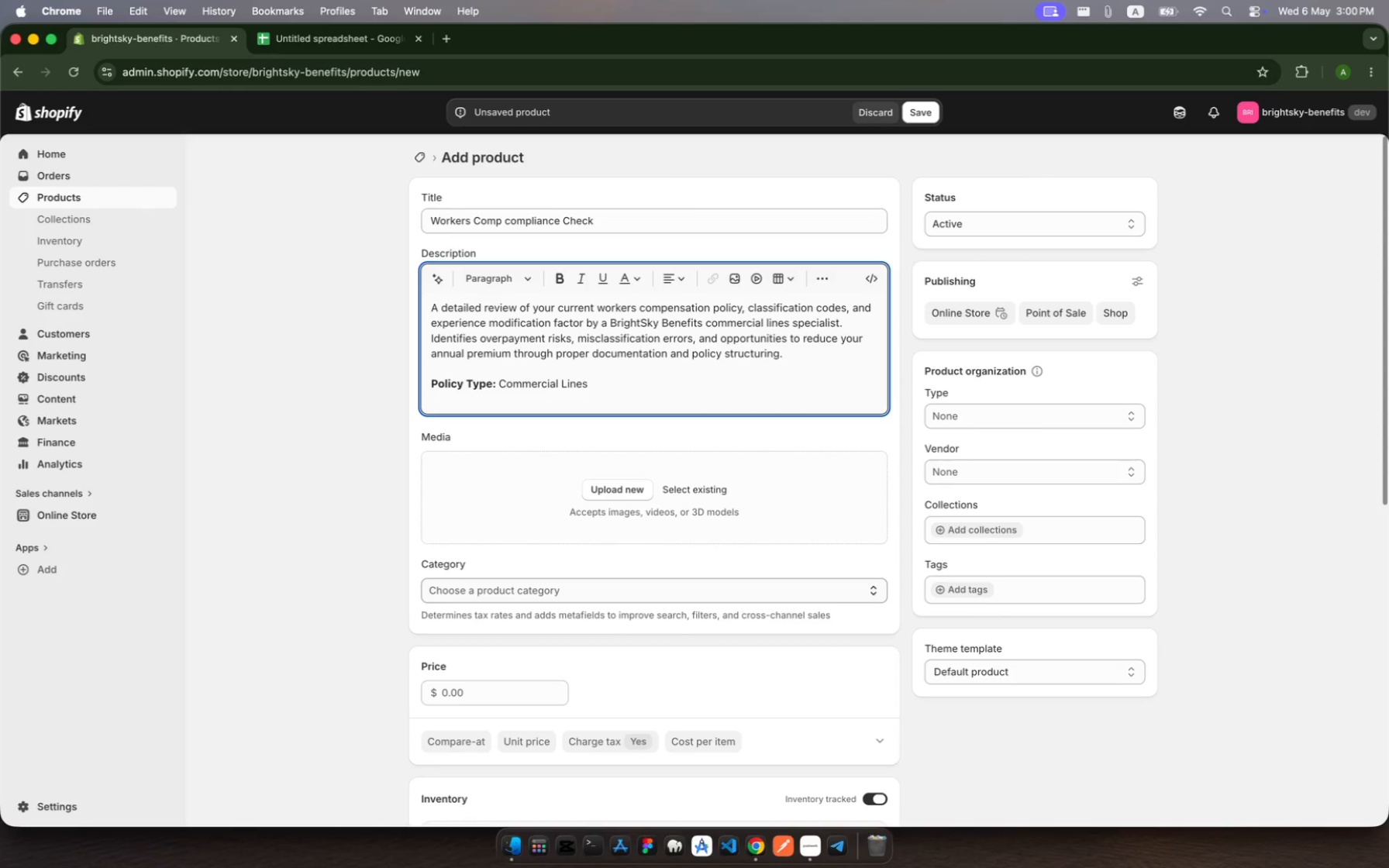 
wait(6.36)
 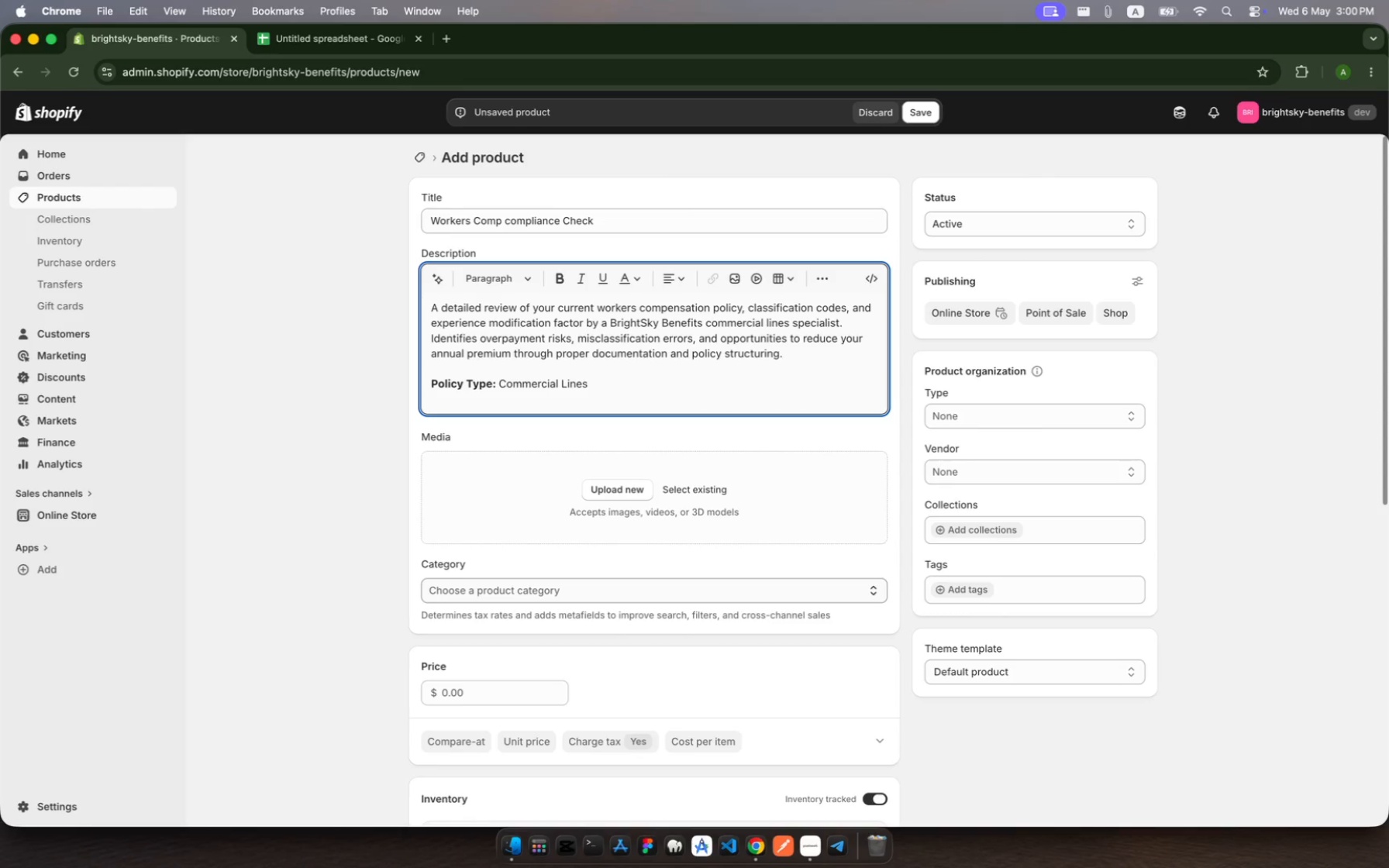 
type(Service Ter: Stansd)
key(Backspace)
key(Backspace)
key(Backspace)
key(Backspace)
key(Backspace)
key(Backspace)
 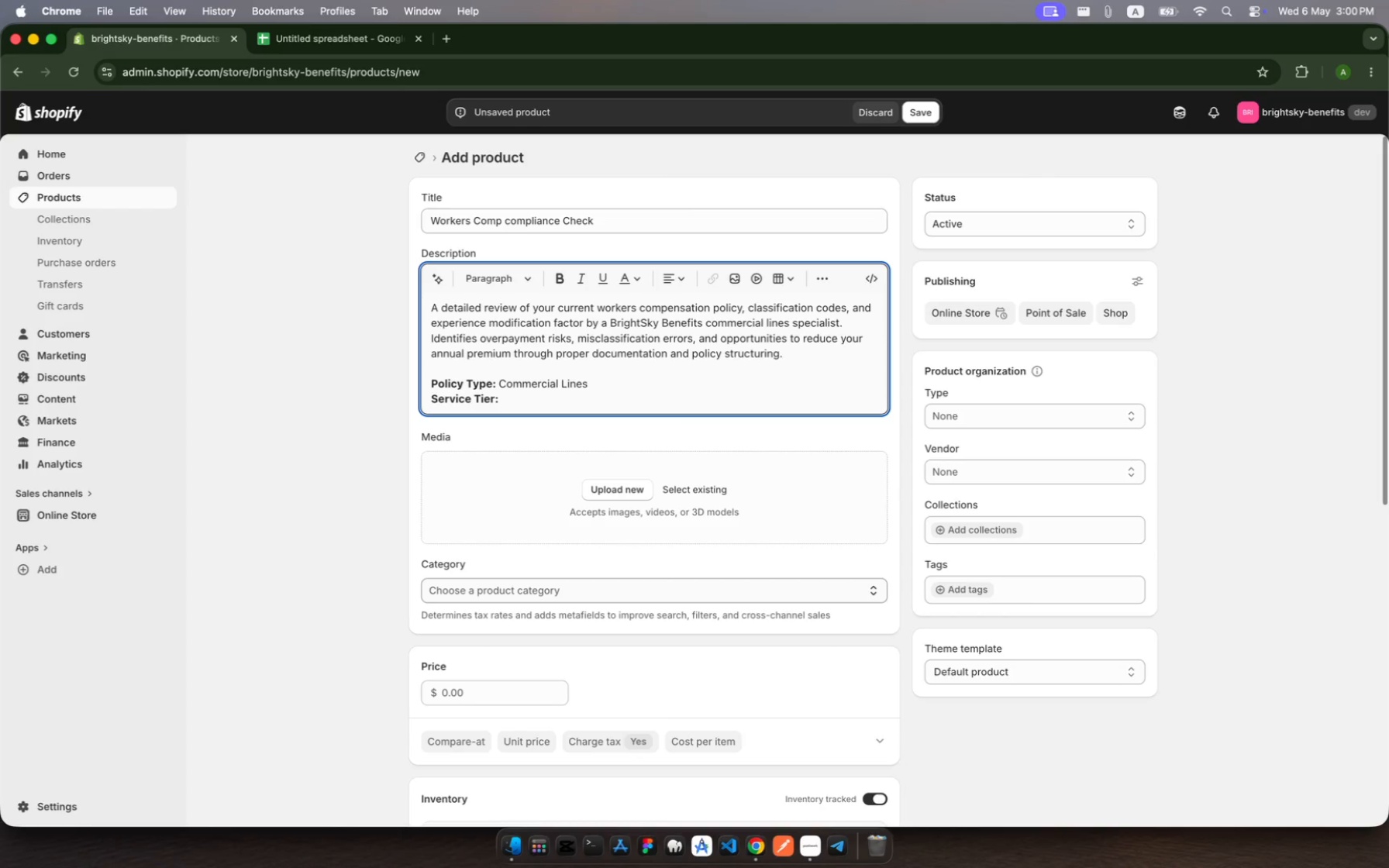 
key(Meta+B)
 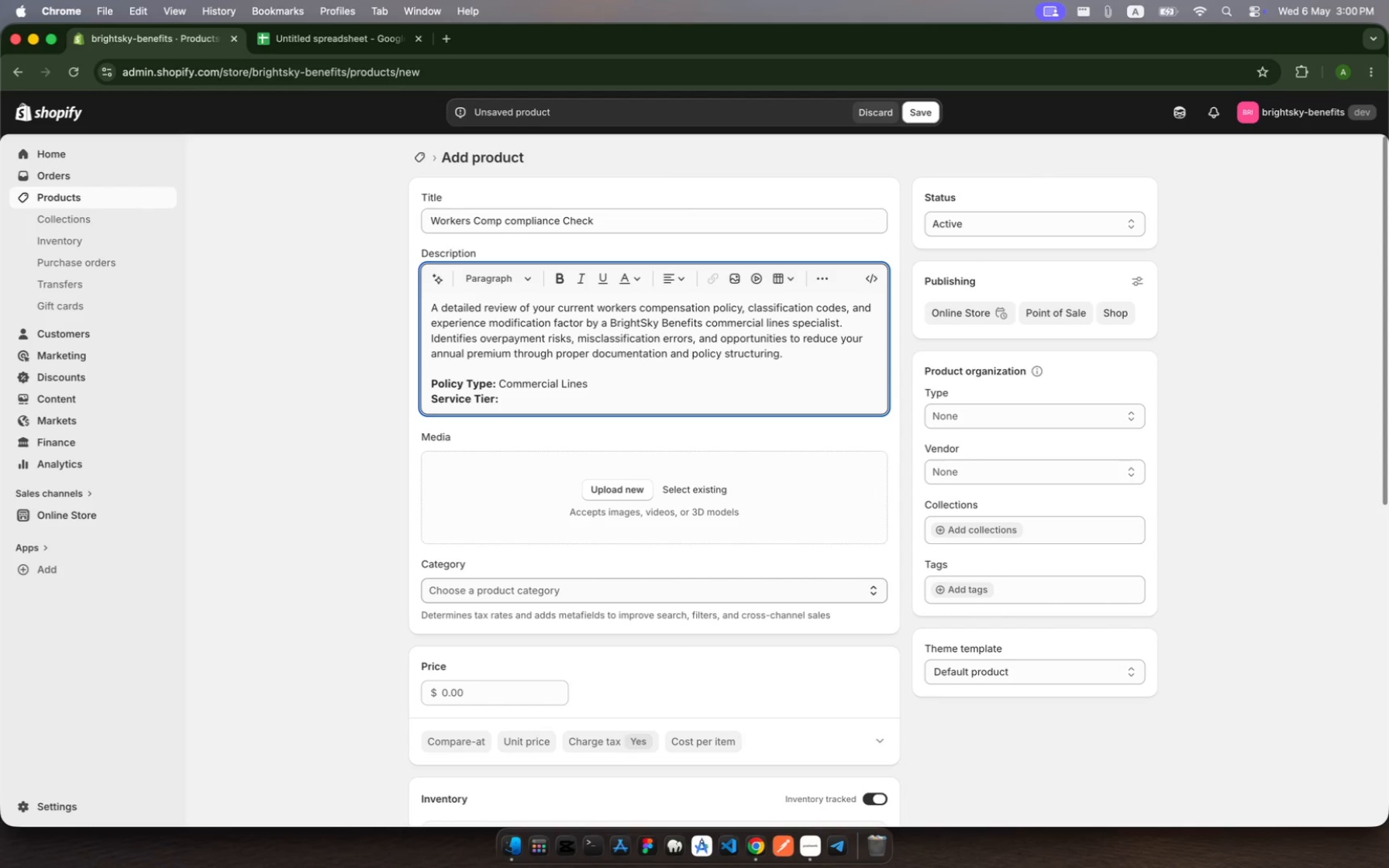 
type(Standard)
 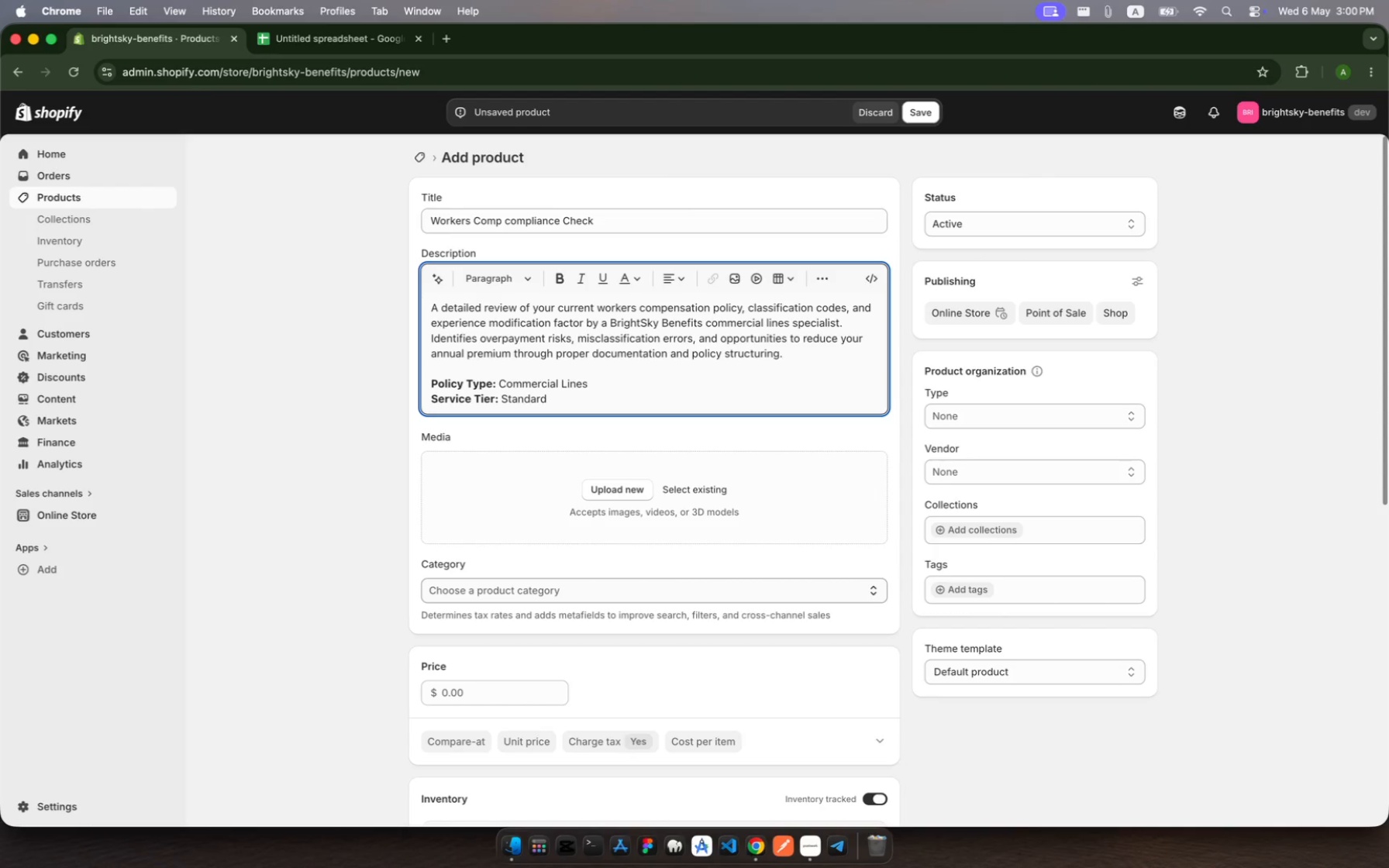 
wait(5.25)
 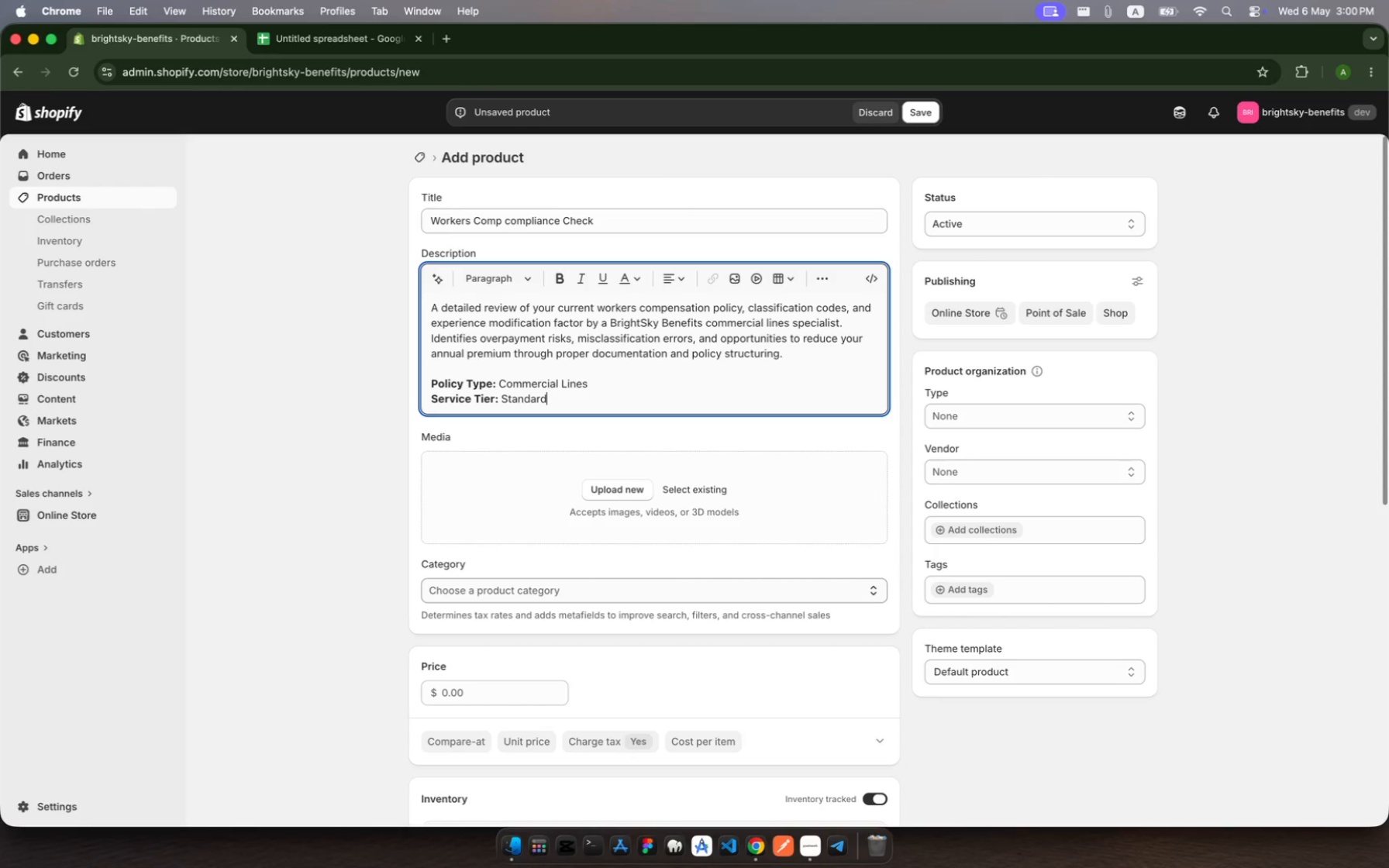 
key(Shift+Enter)
 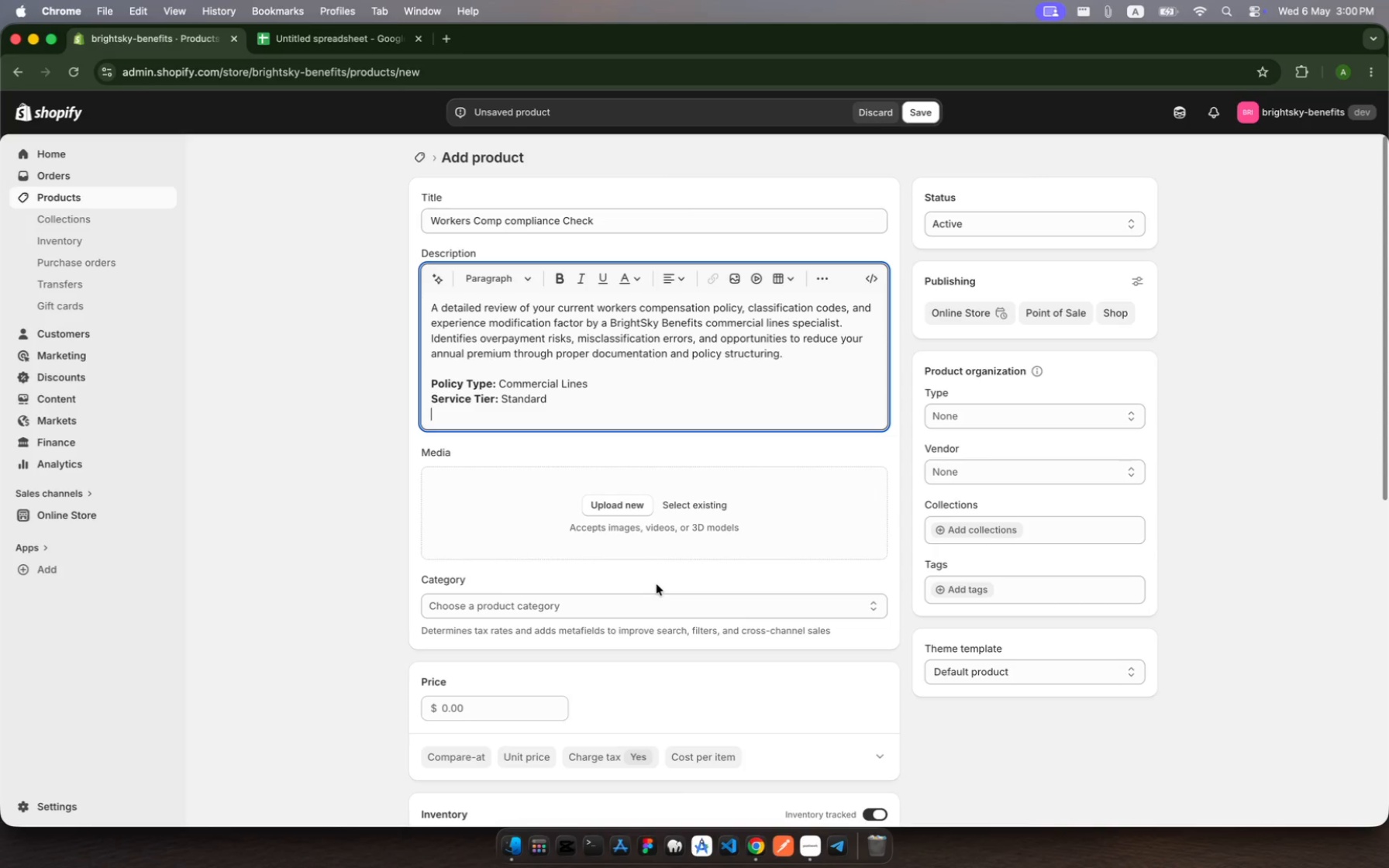 
key(Meta+B)
 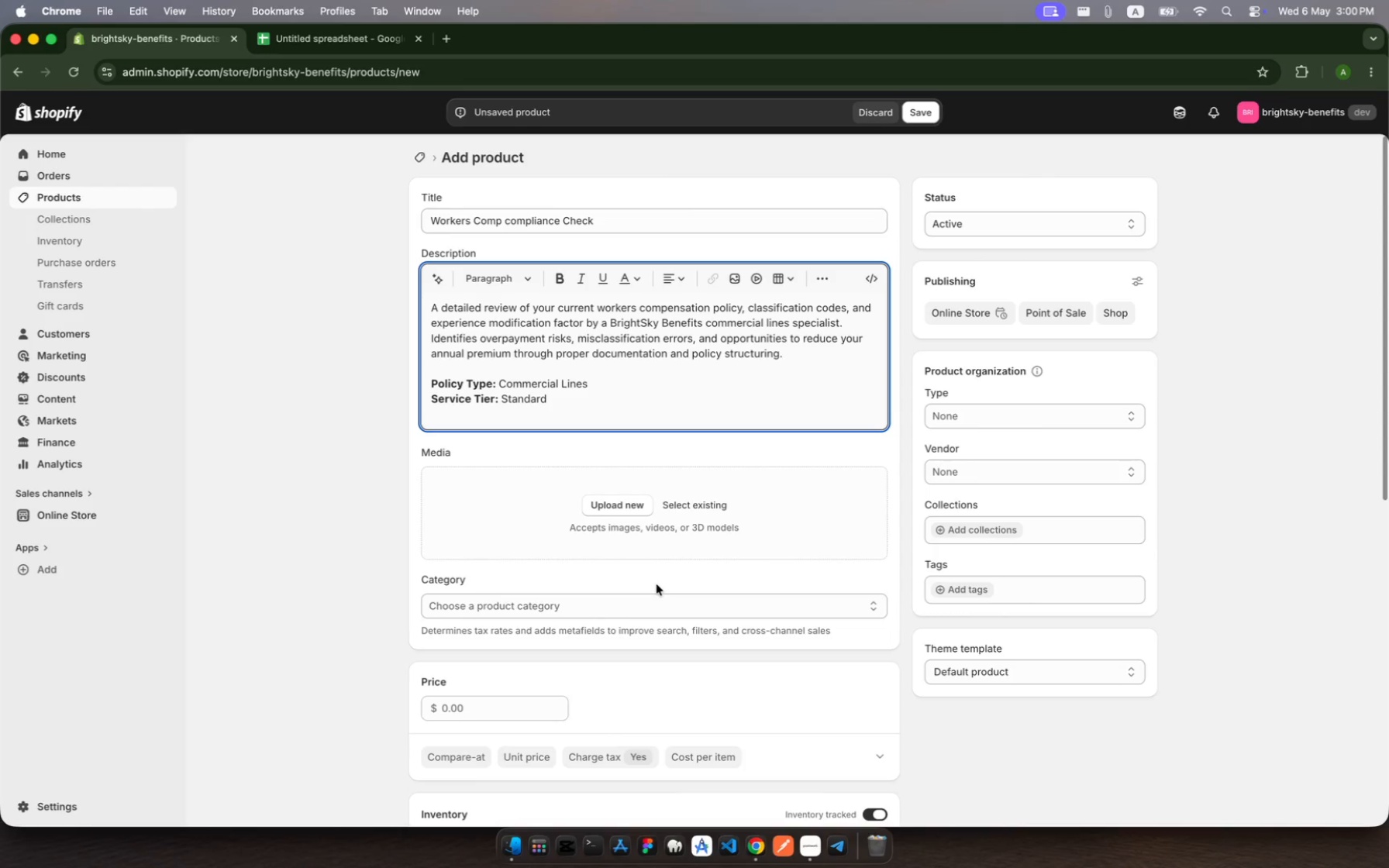 
type(Consultatin Credits: 1)
 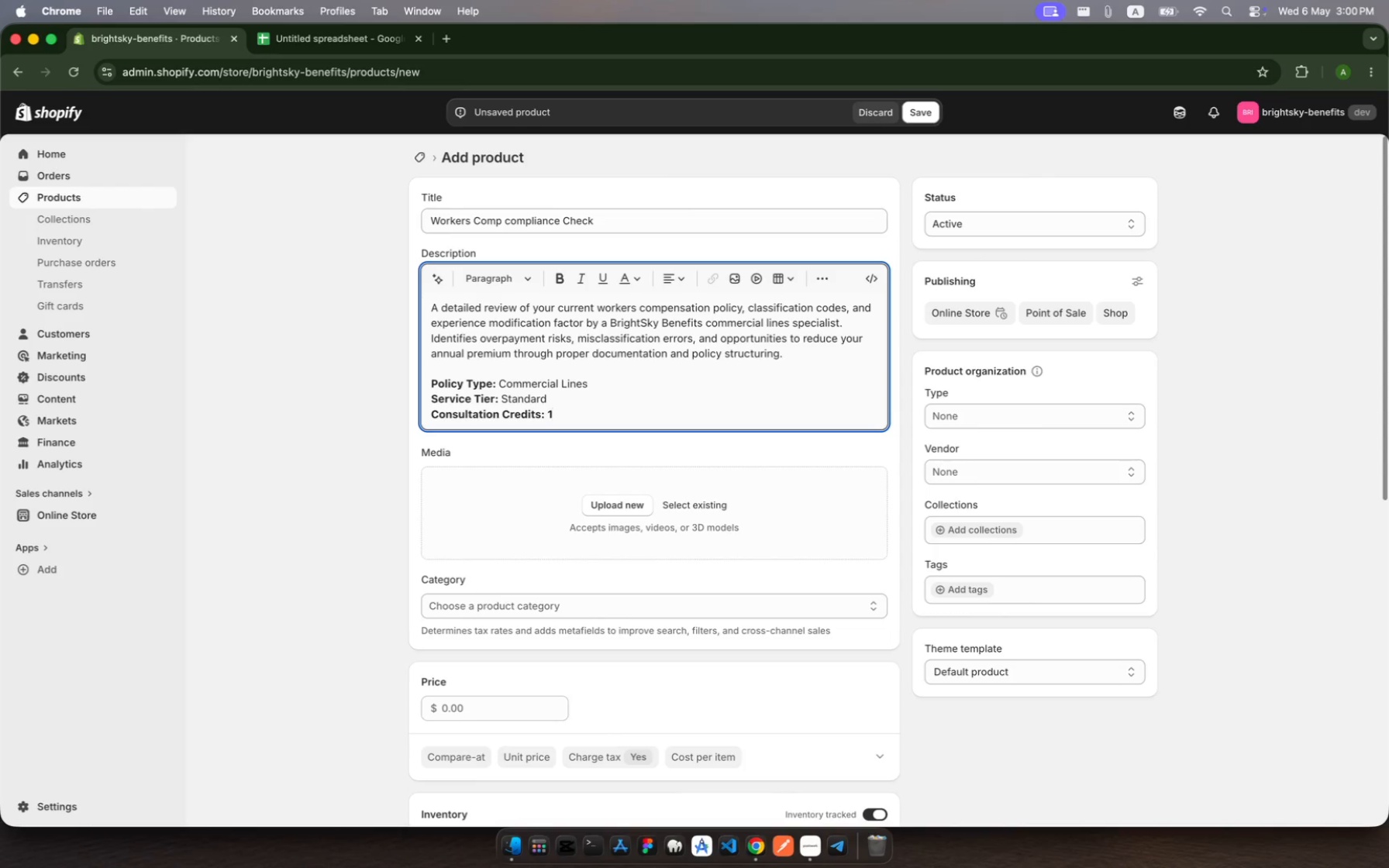 
wait(6.86)
 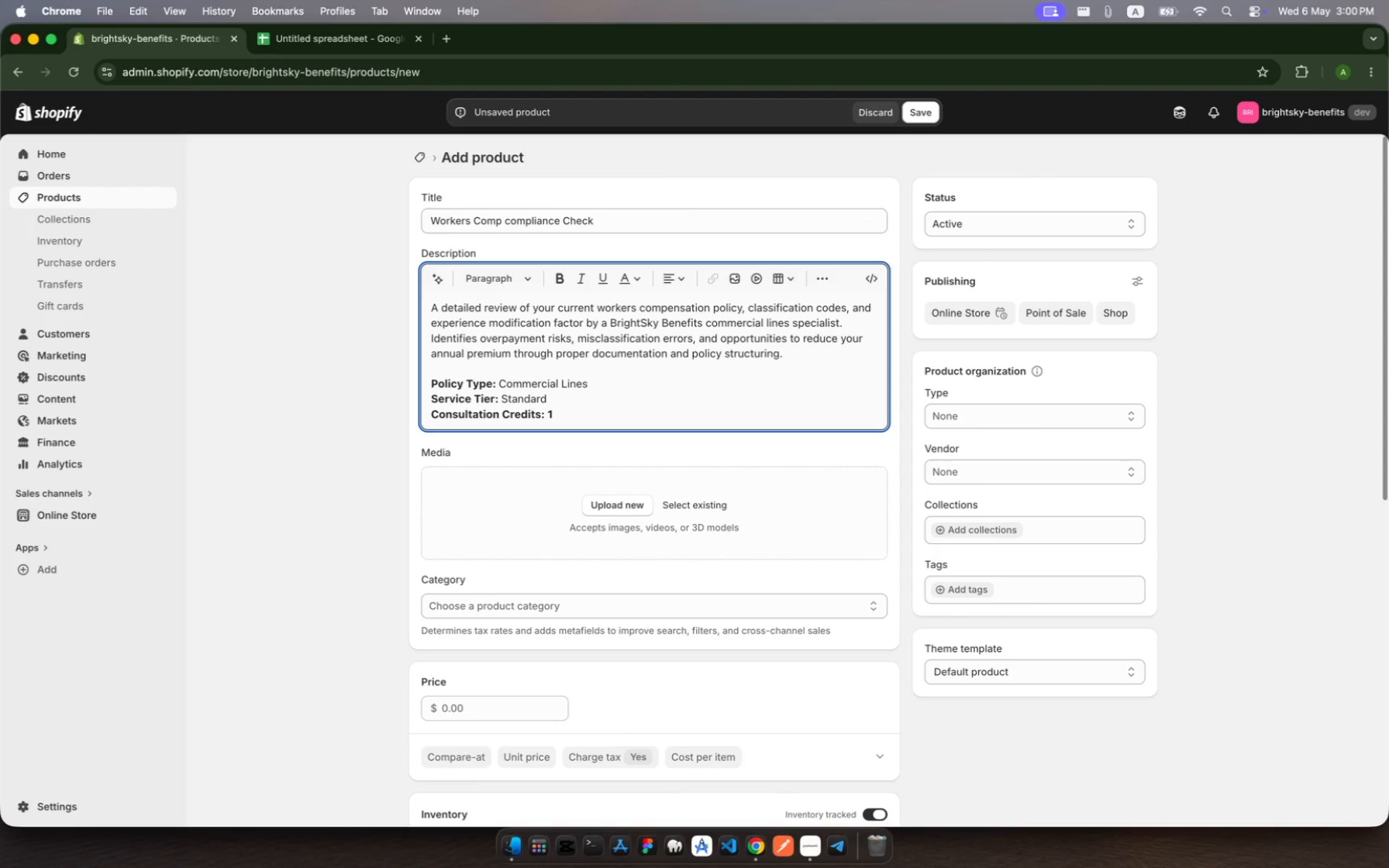 
key(Backspace)
 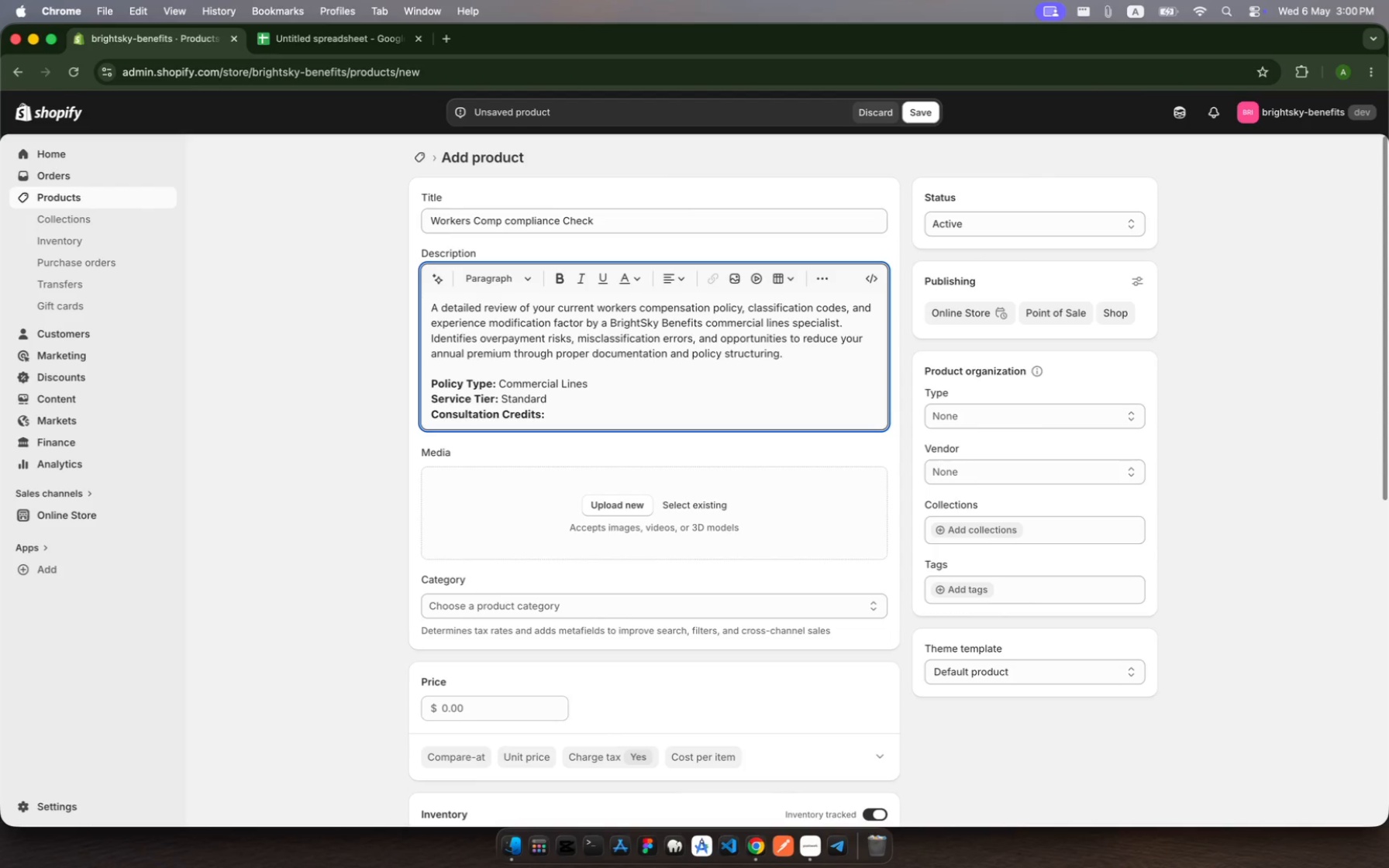 
key(Meta+2)
 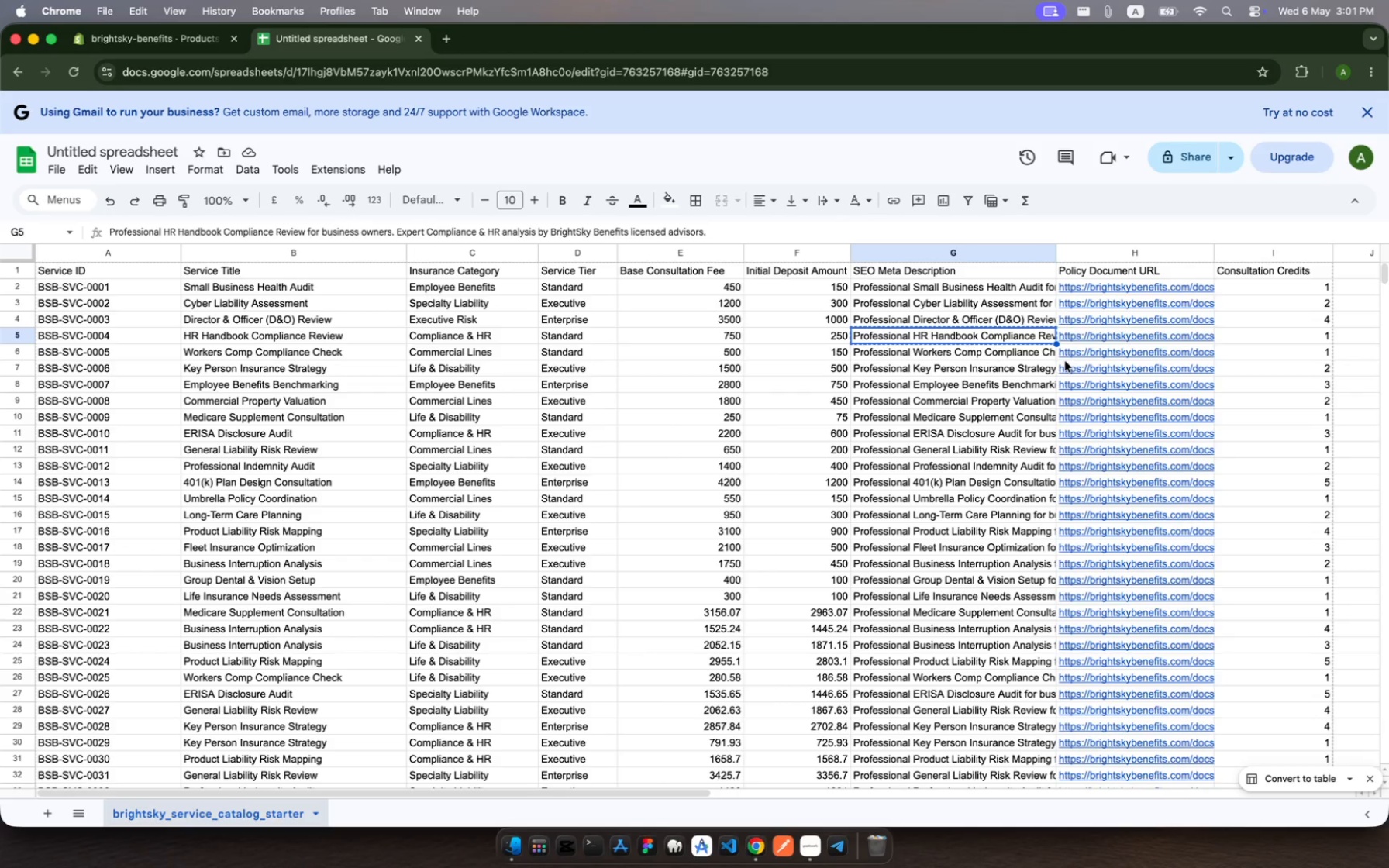 
left_click([1012, 353])
 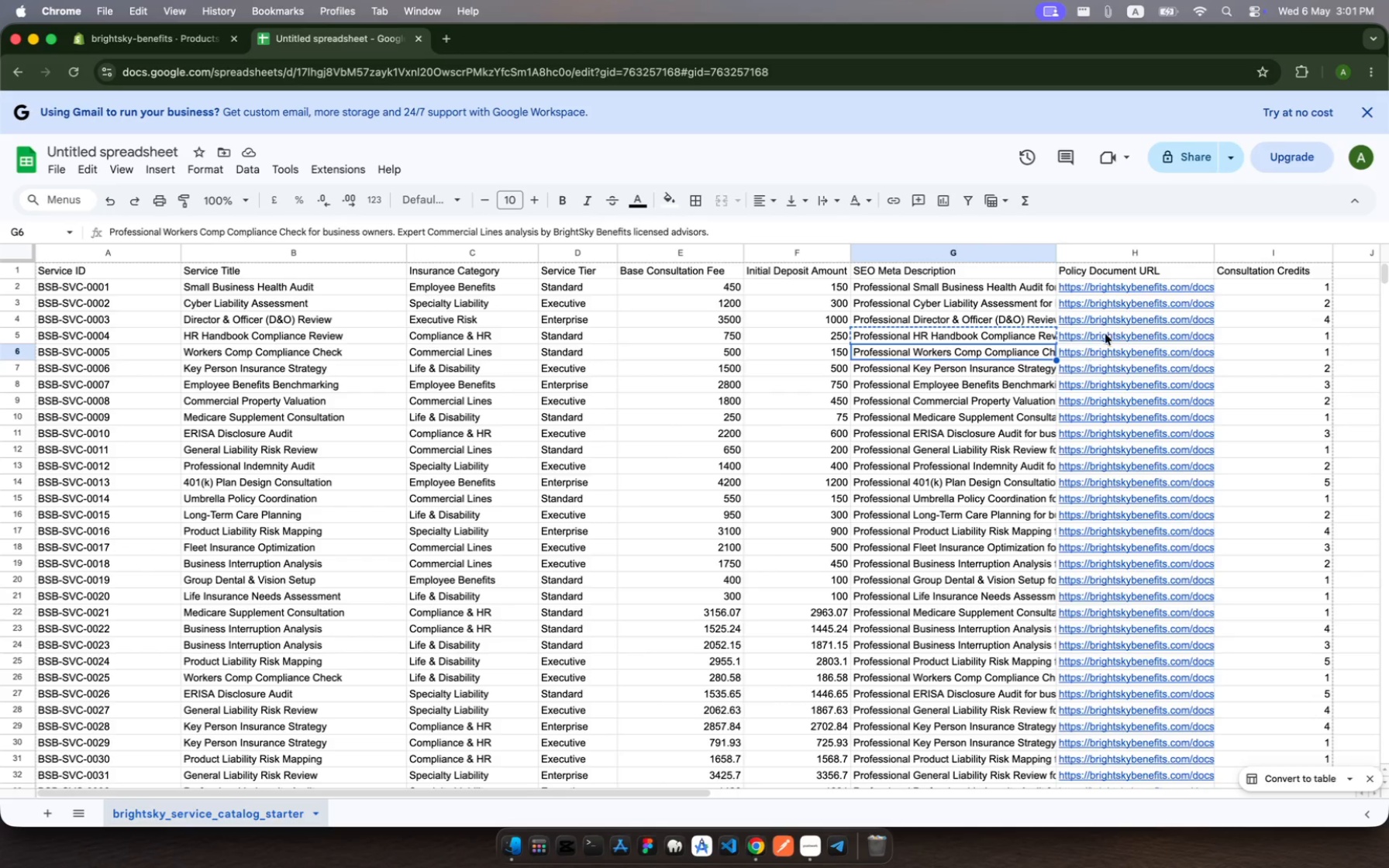 
left_click([1122, 348])
 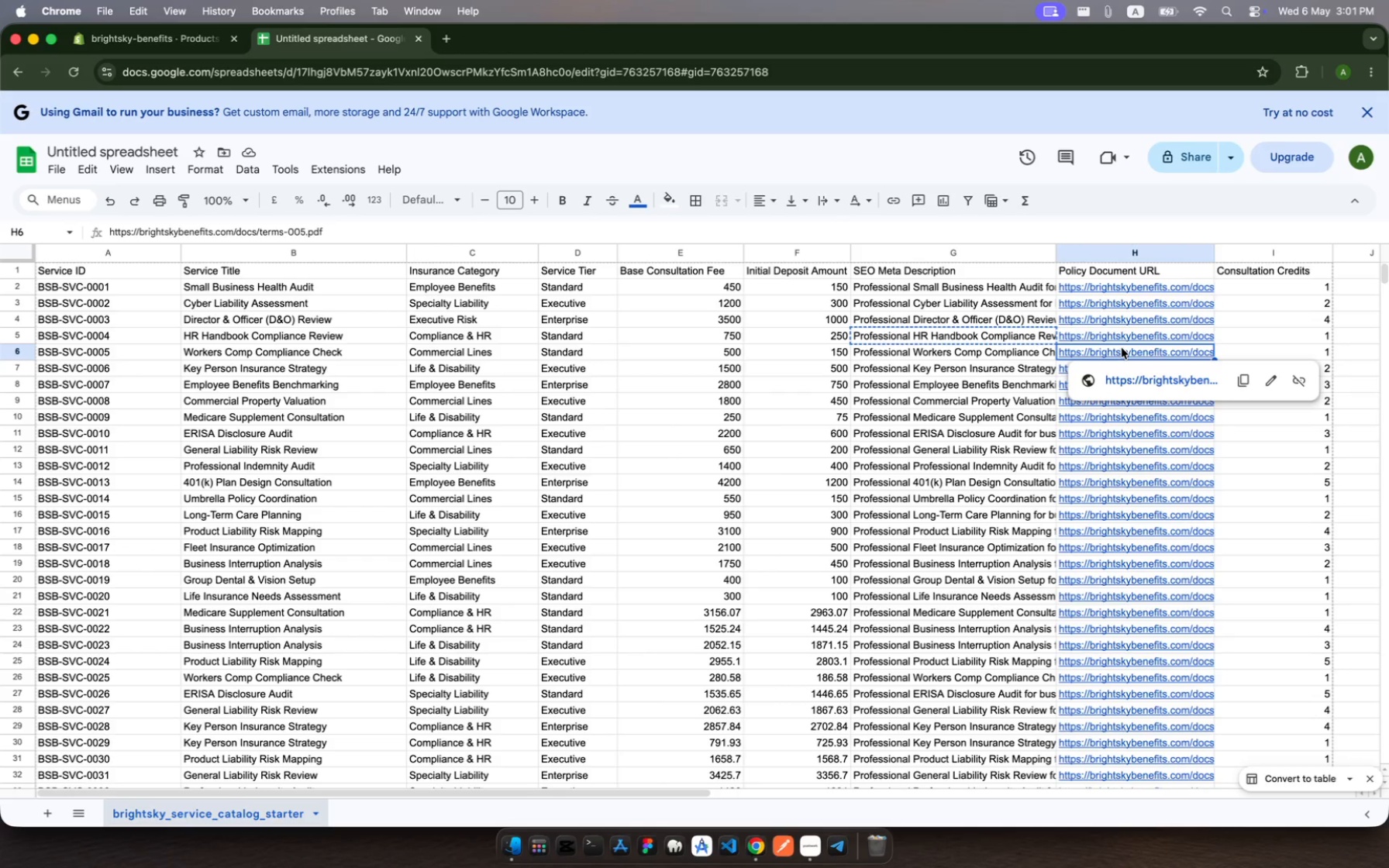 
hold_key(key=MetaRight, duration=0.68)
 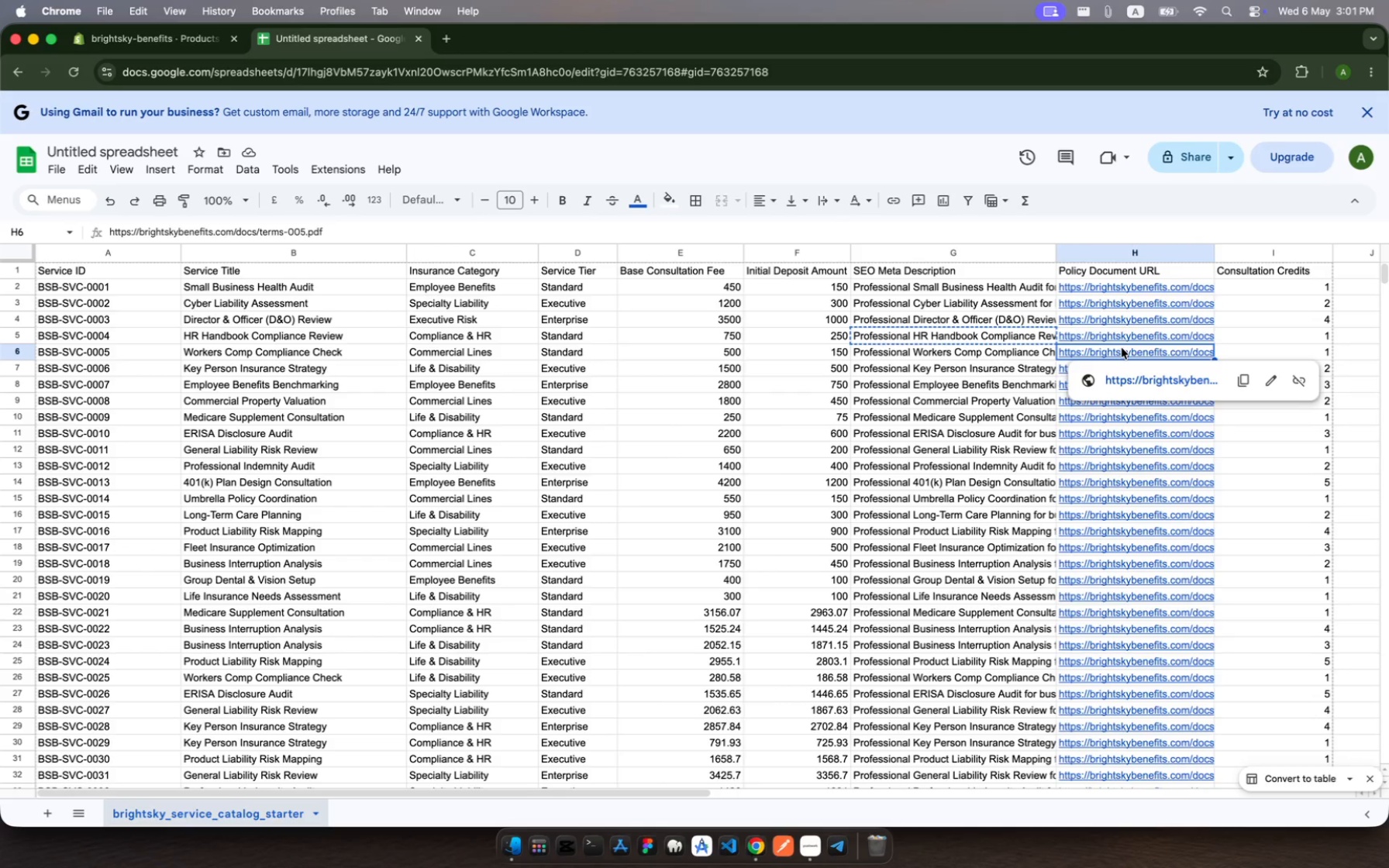 
key(Meta+MetaRight)
 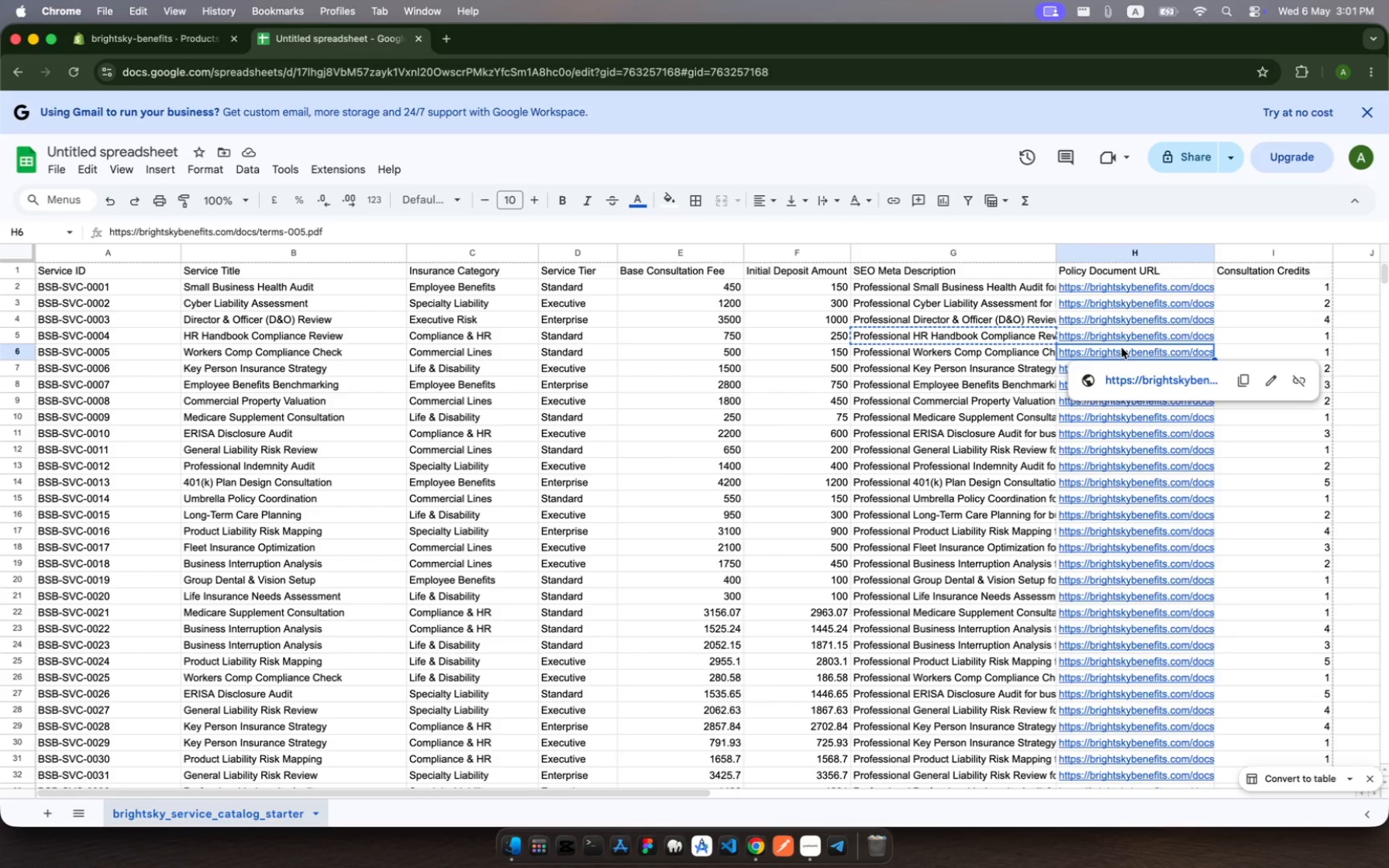 
key(Meta+C)
 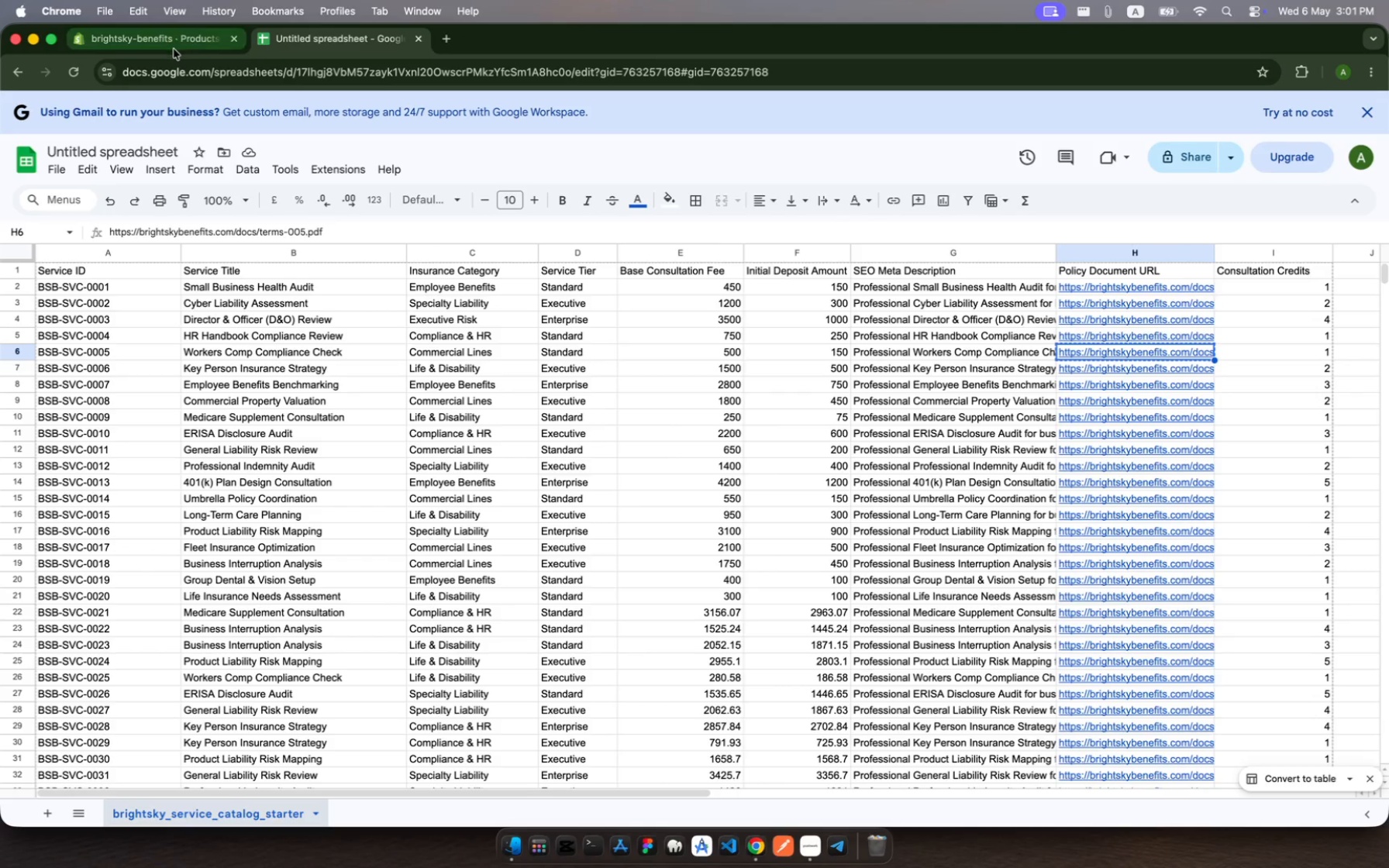 
left_click([171, 44])
 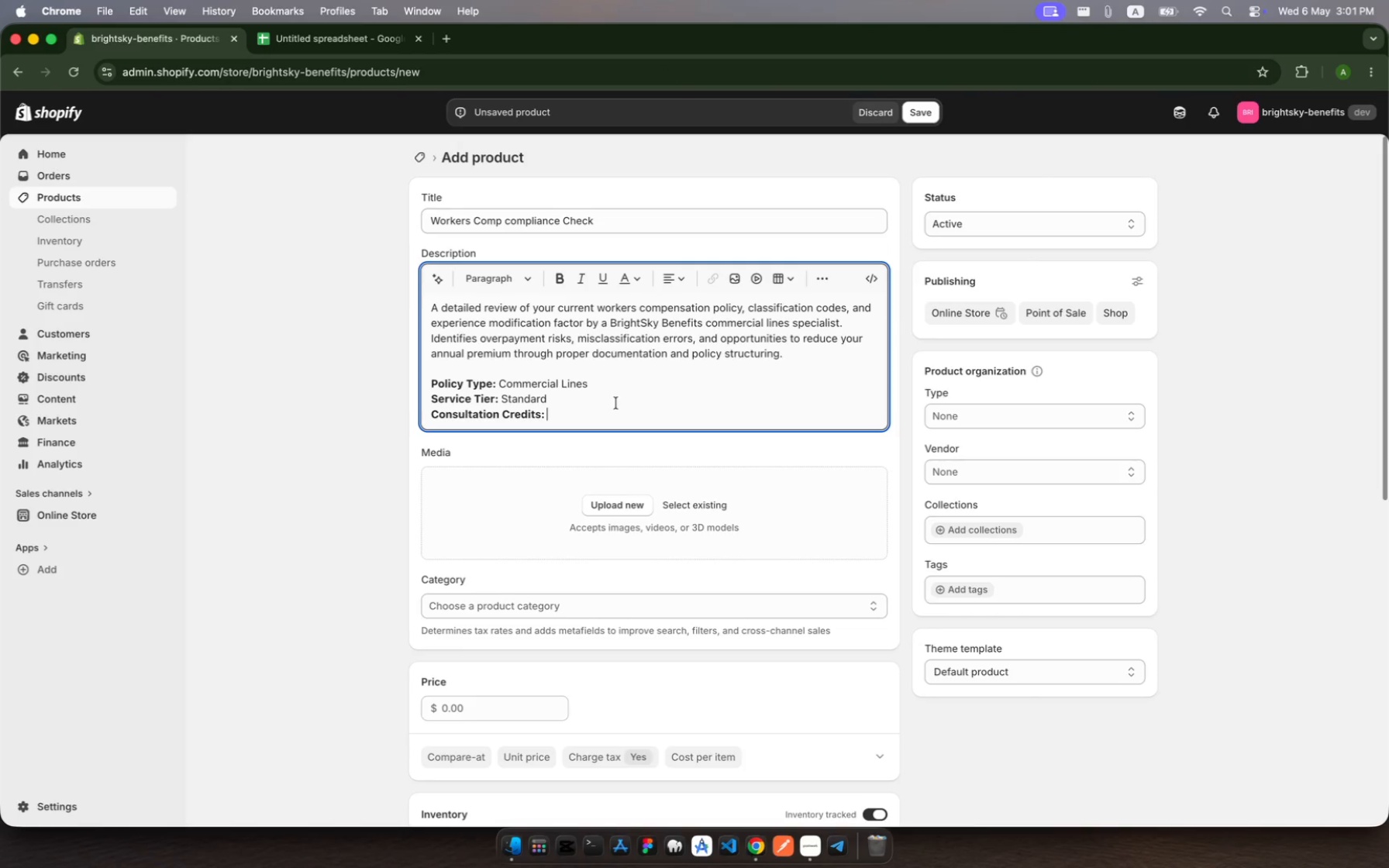 
key(1)
 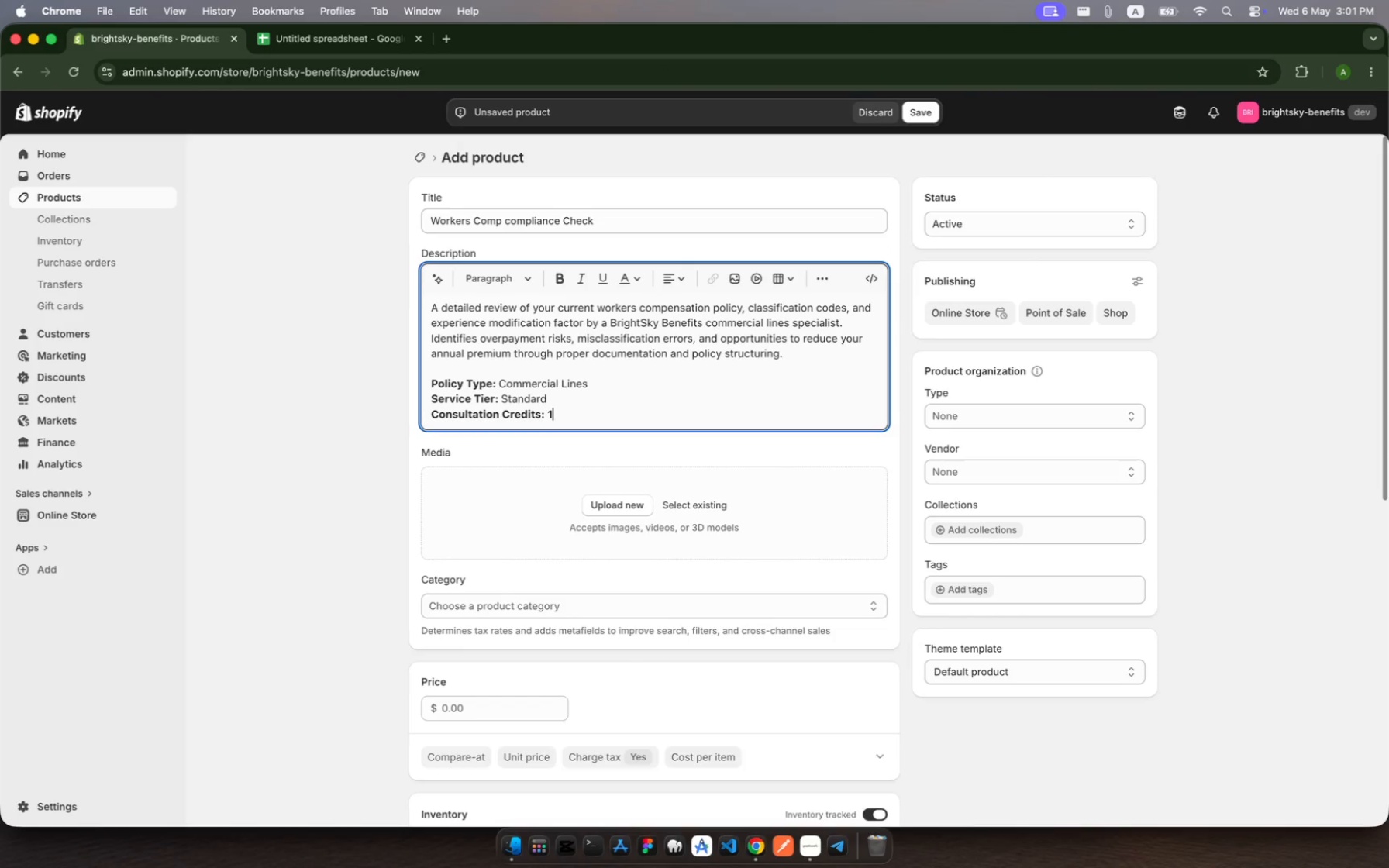 
key(Shift+Enter)
 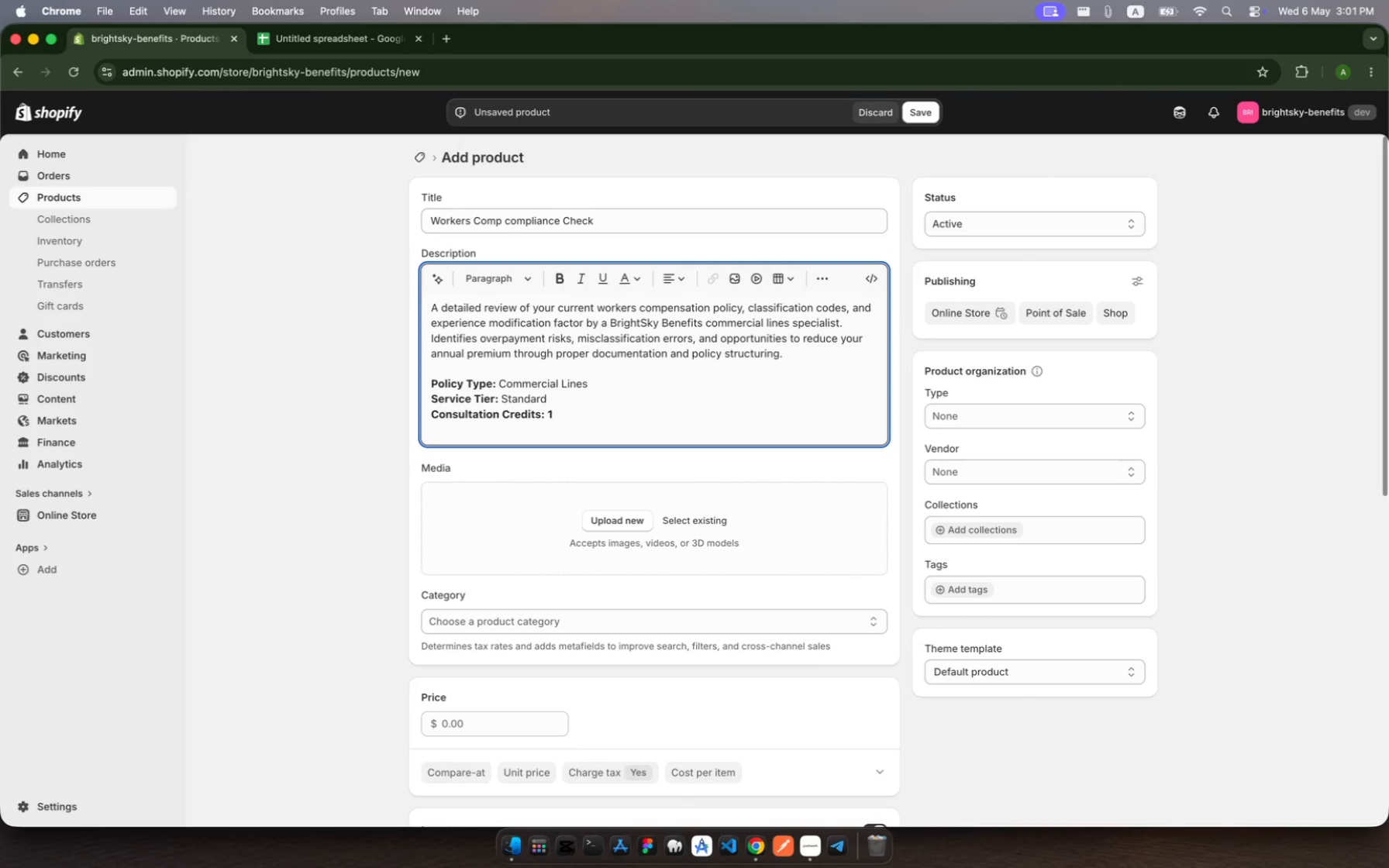 
key(Shift+Backspace)
 